 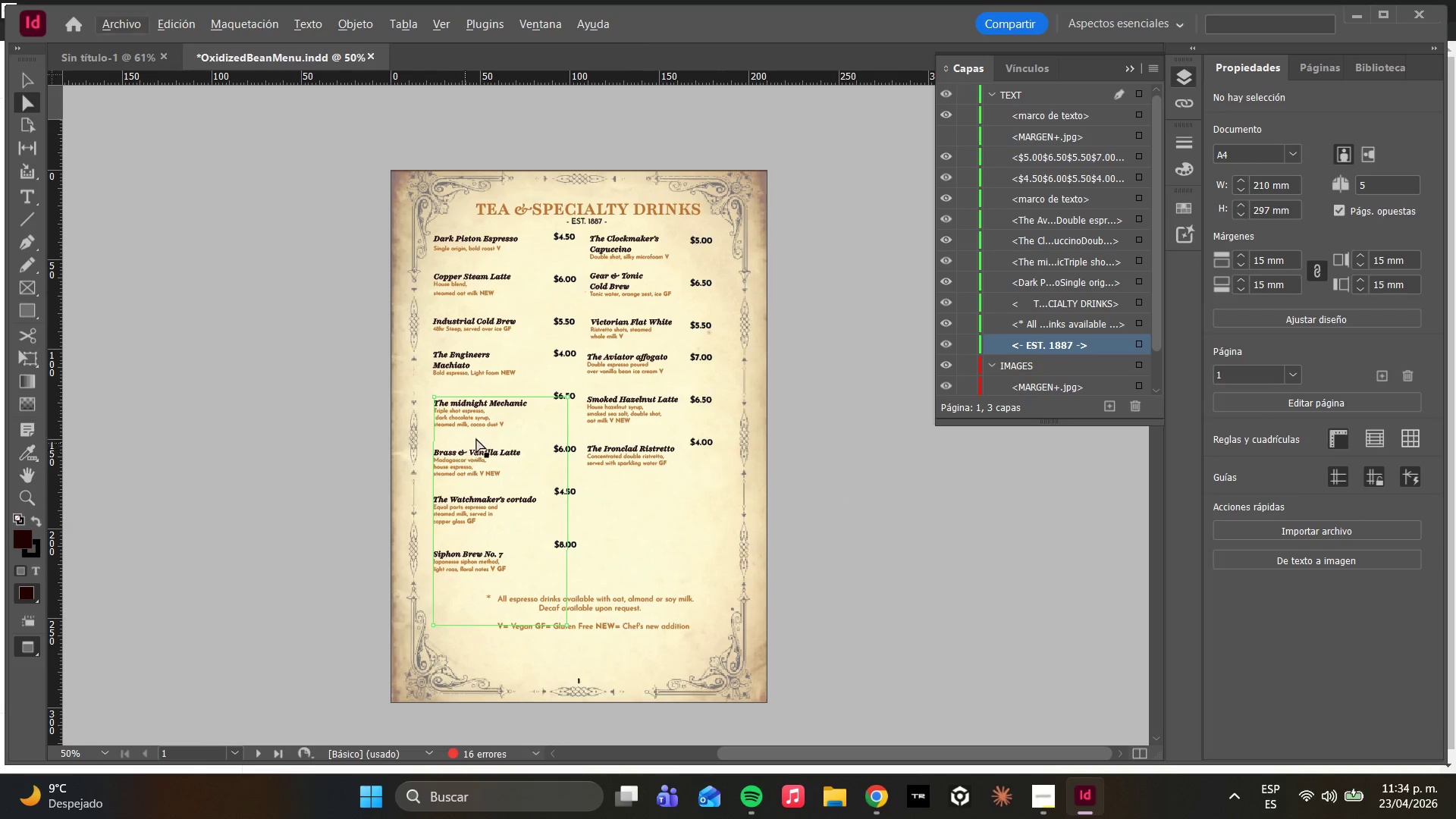 
key(Alt+AltLeft)
 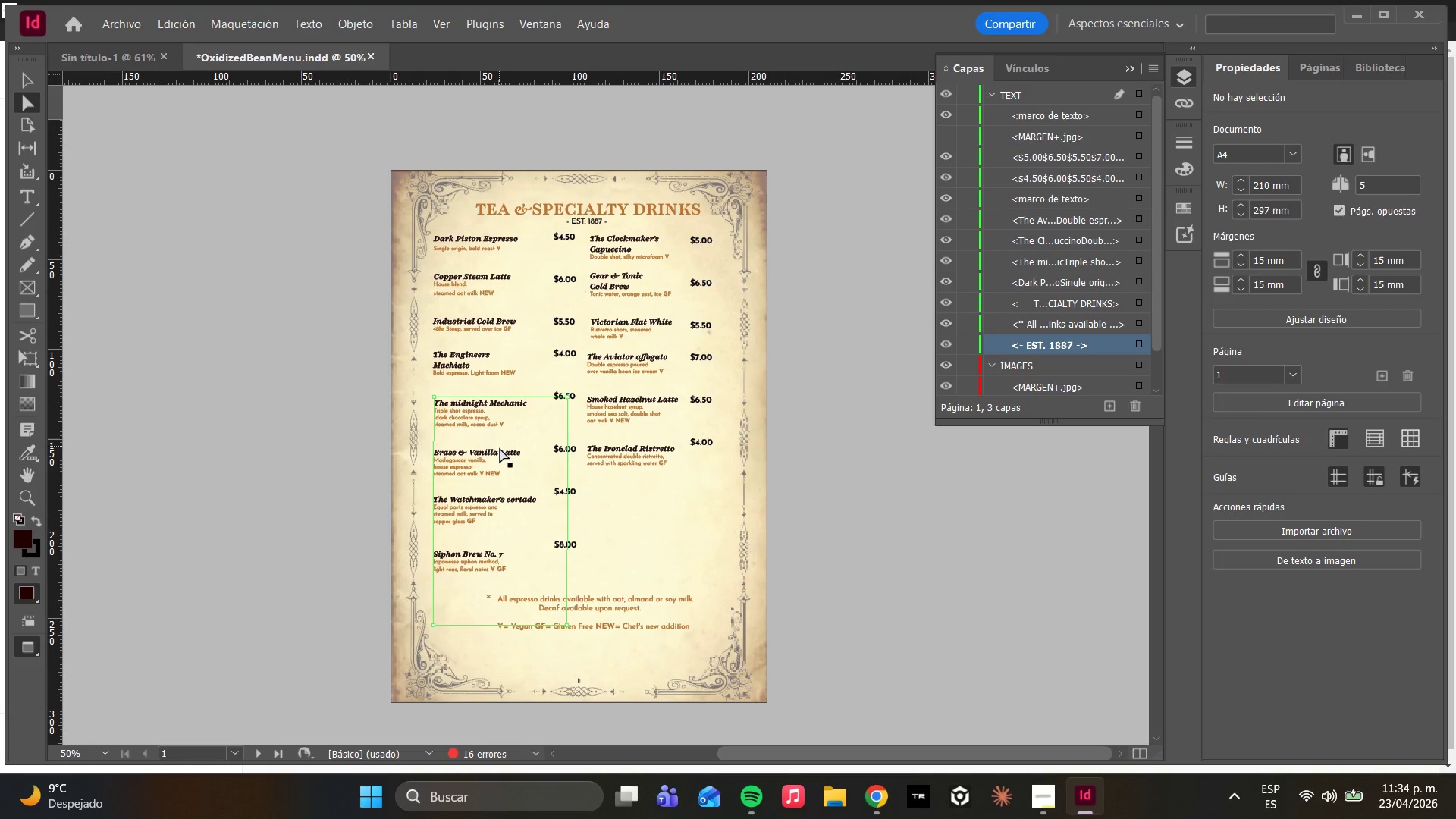 
hold_key(key=ShiftLeft, duration=0.78)
scroll: coordinate [500, 448], scroll_direction: up, amount: 1.0
 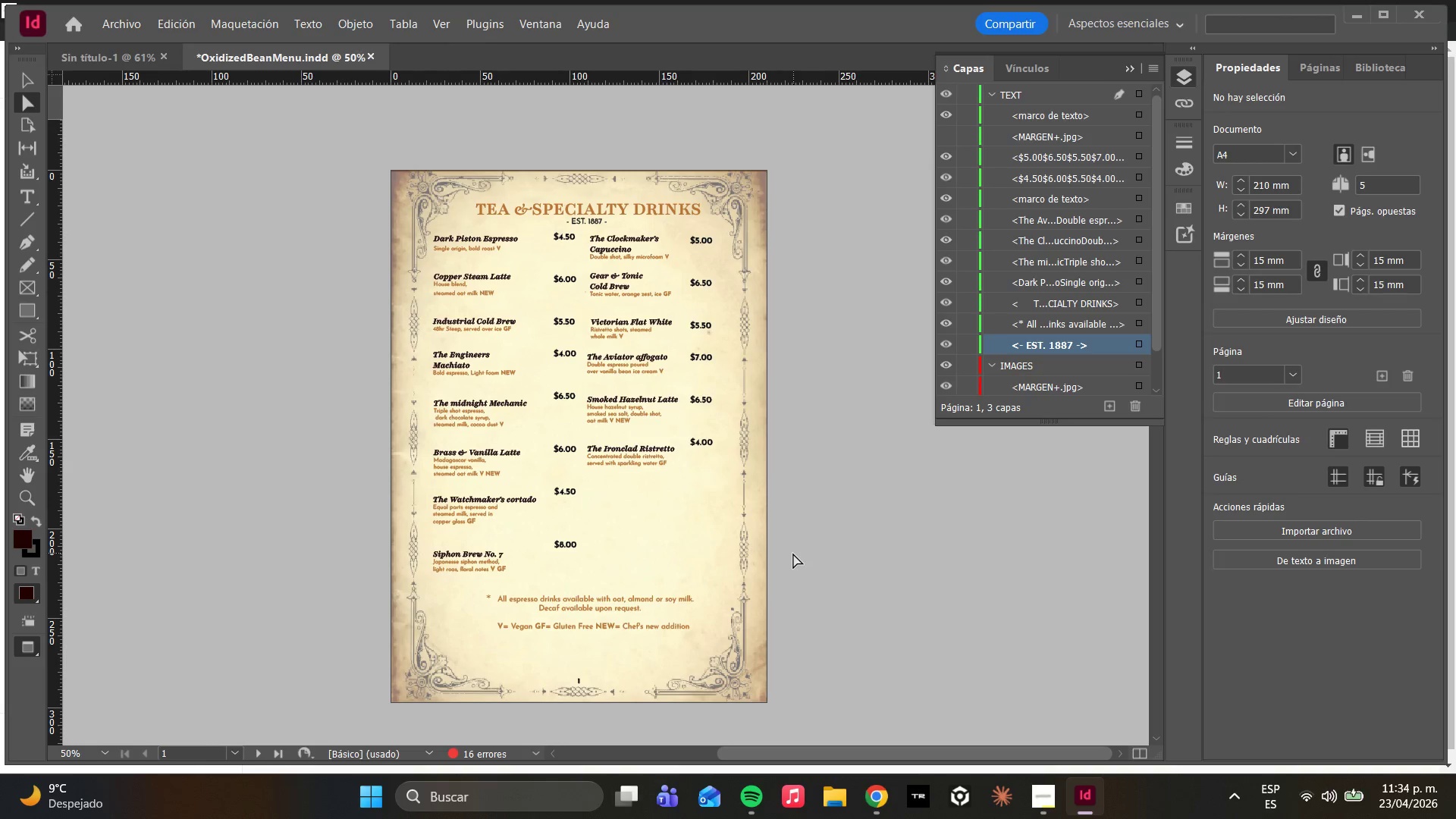 
wait(5.61)
 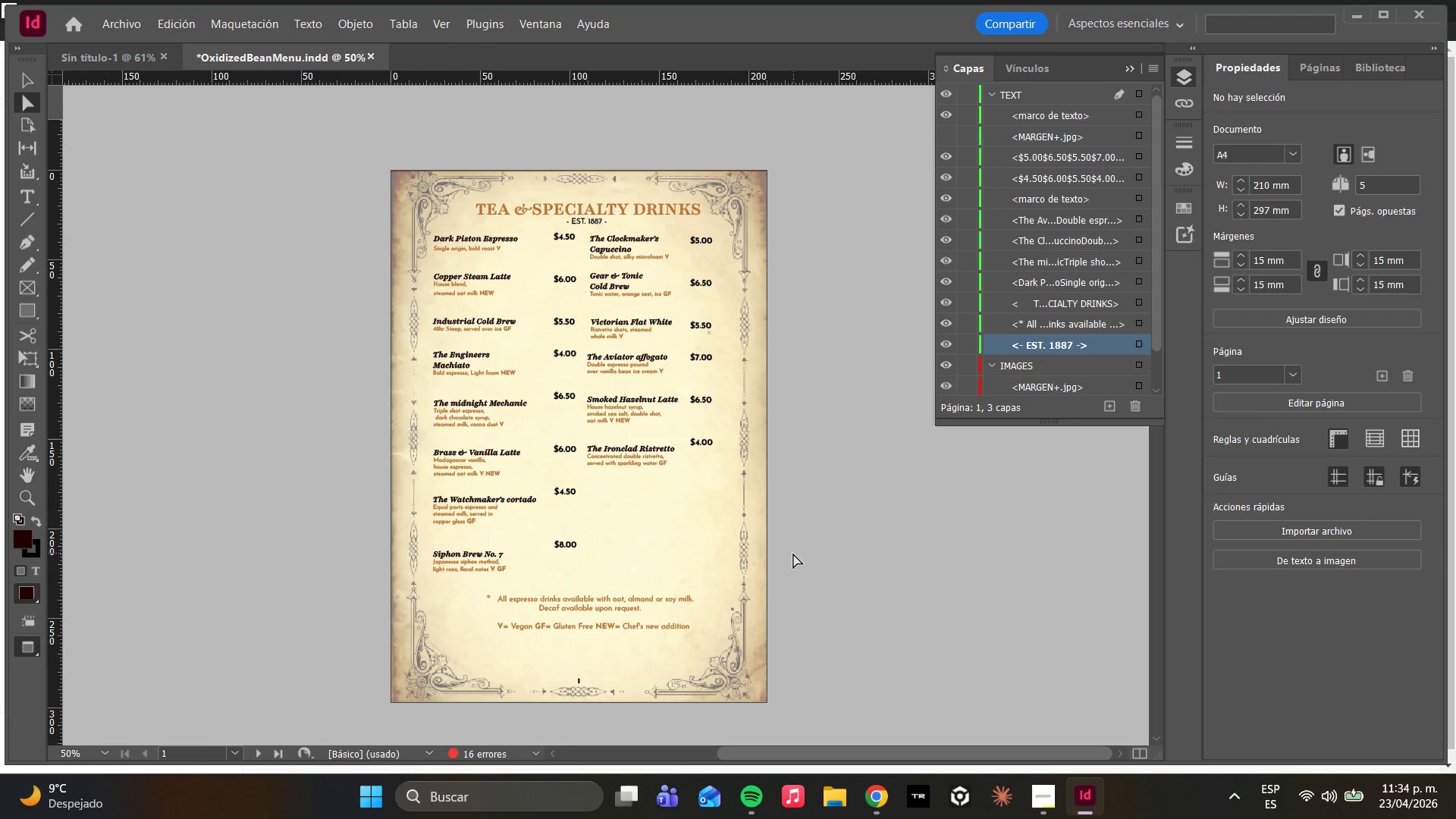 
hold_key(key=AltLeft, duration=1.09)
scroll: coordinate [542, 218], scroll_direction: up, amount: 2.0
 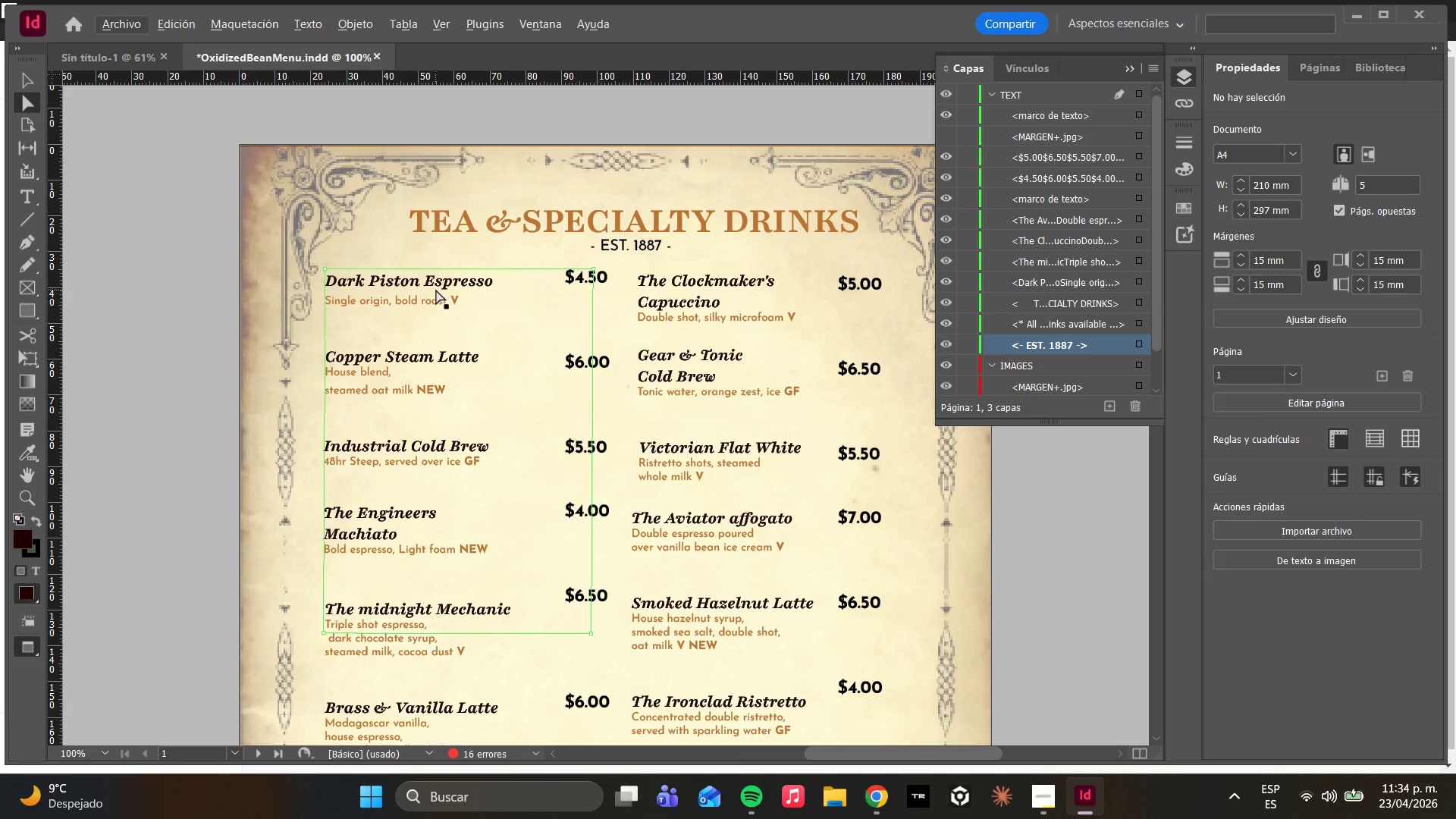 
double_click([432, 287])
 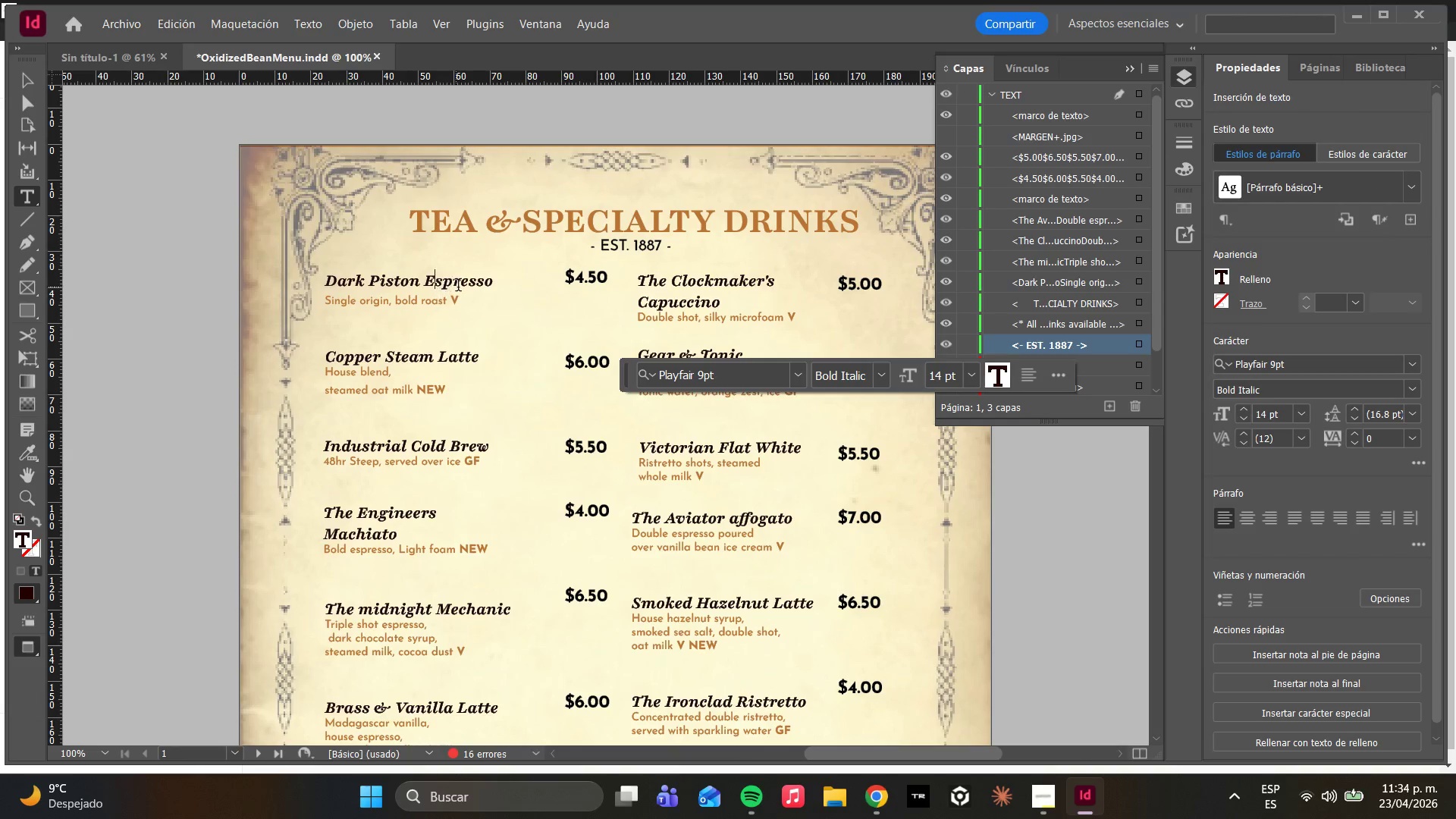 
left_click([475, 281])
 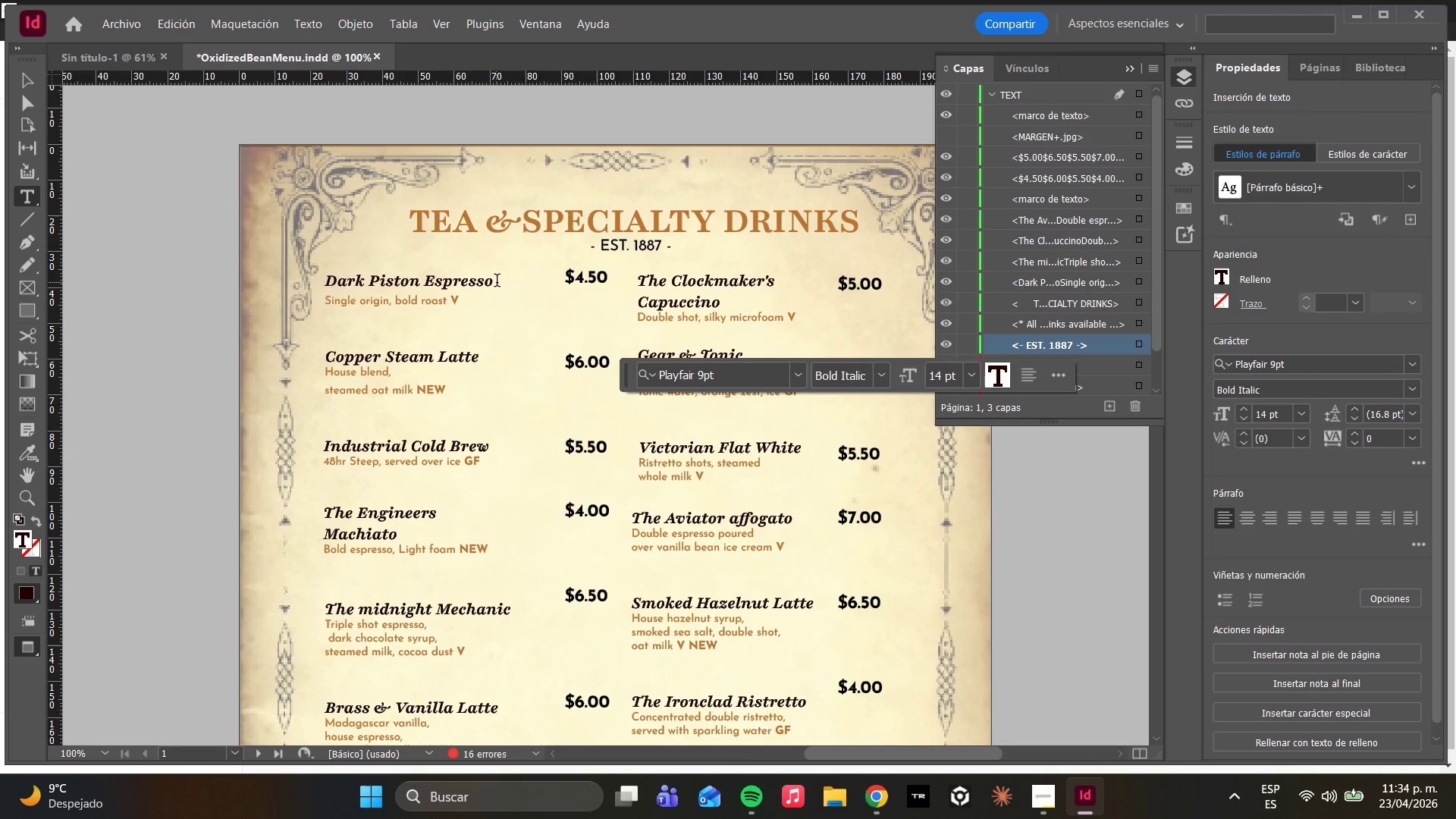 
left_click_drag(start_coordinate=[497, 282], to_coordinate=[318, 286])
 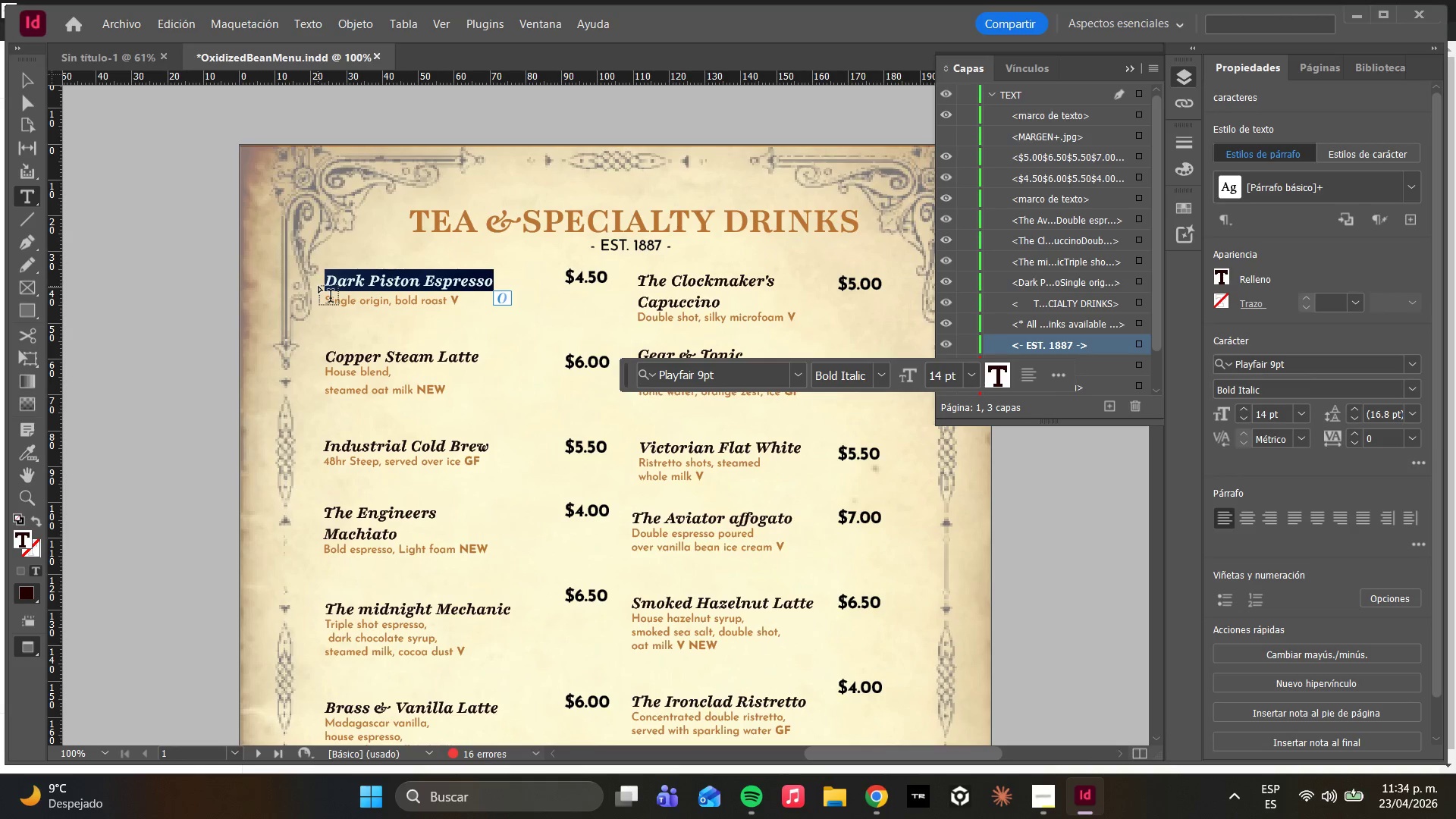 
type(Victorian Earl Grey)
 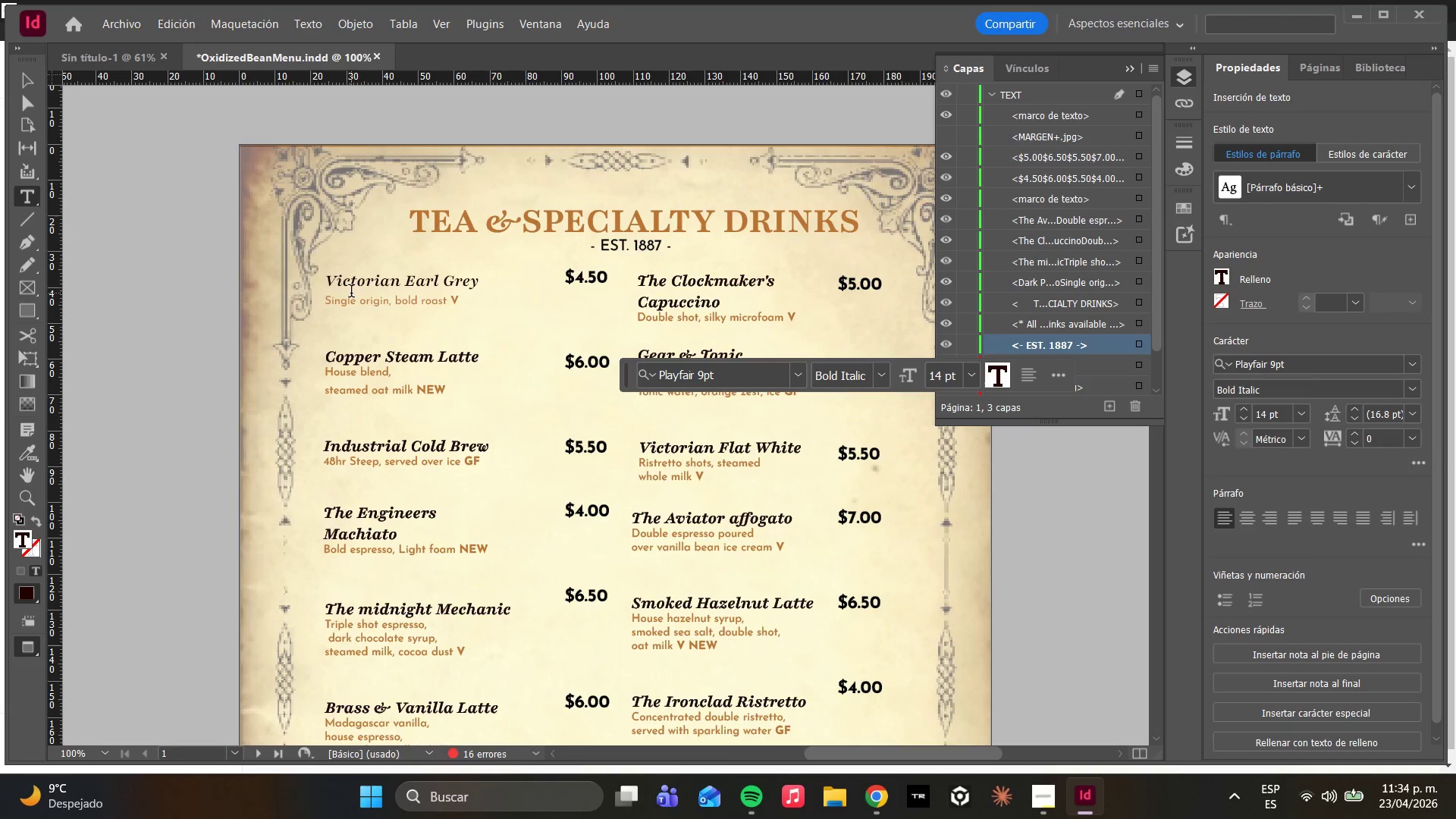 
left_click([351, 293])
 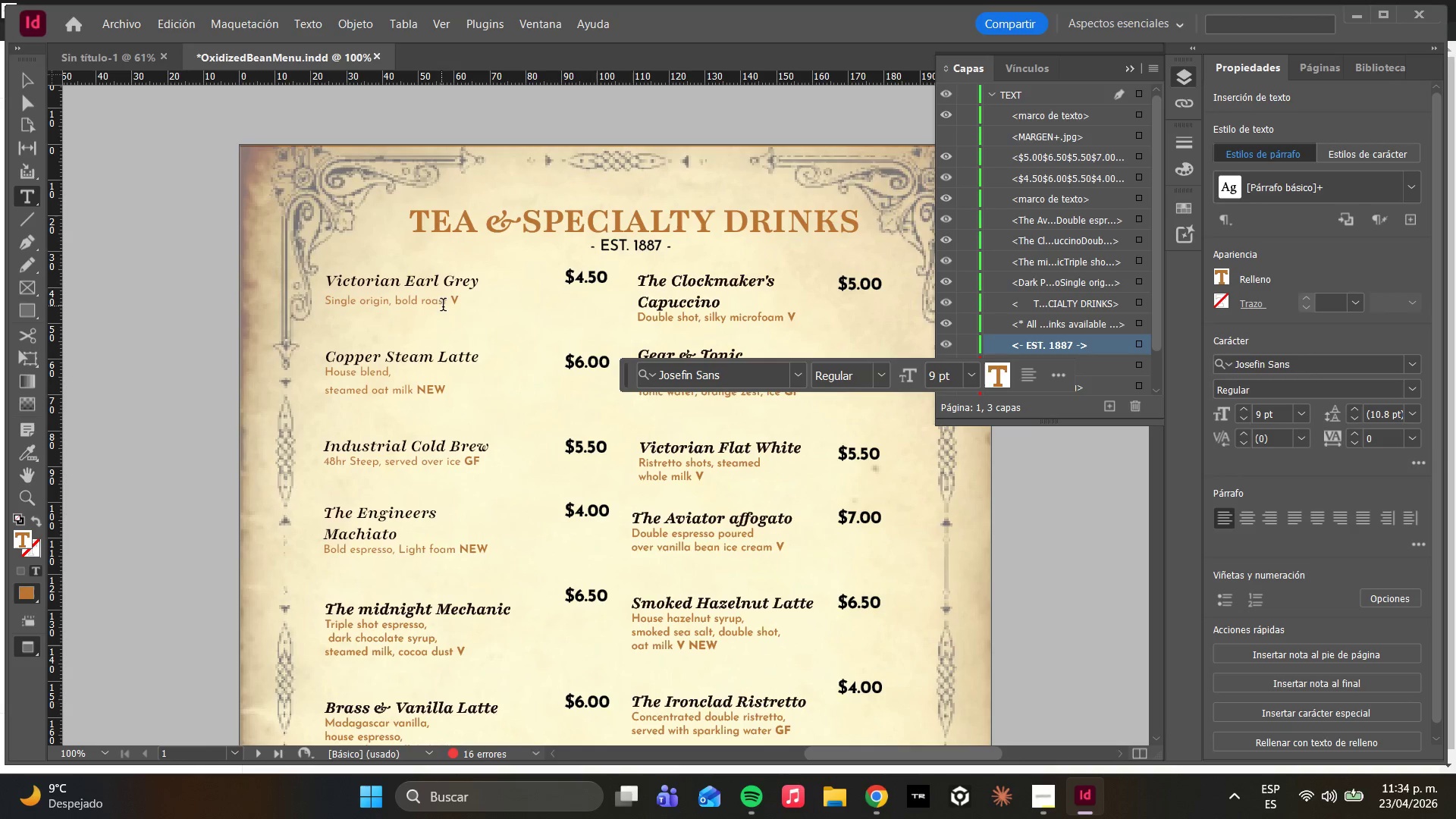 
left_click_drag(start_coordinate=[450, 306], to_coordinate=[331, 306])
 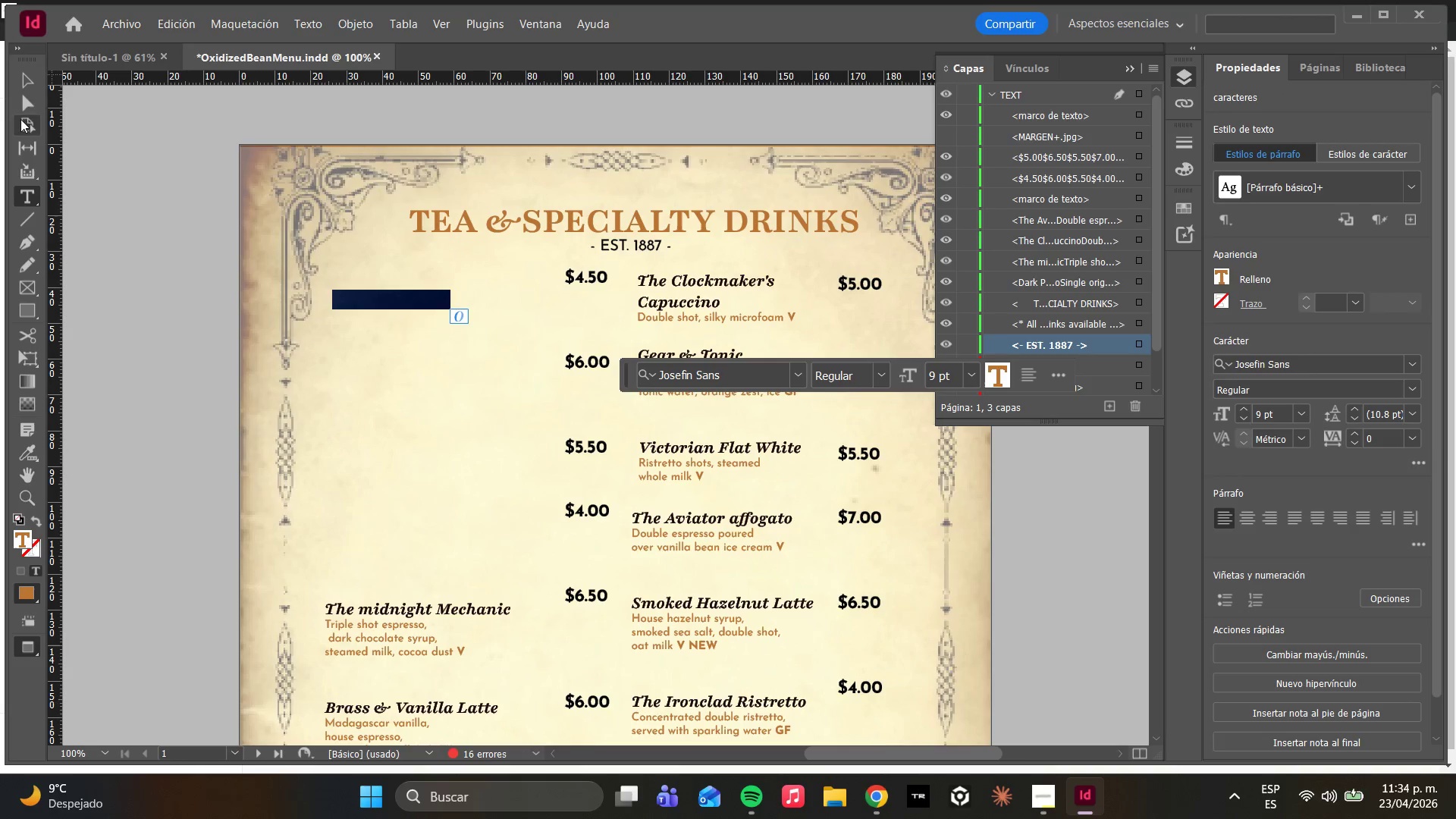 
left_click([26, 105])
 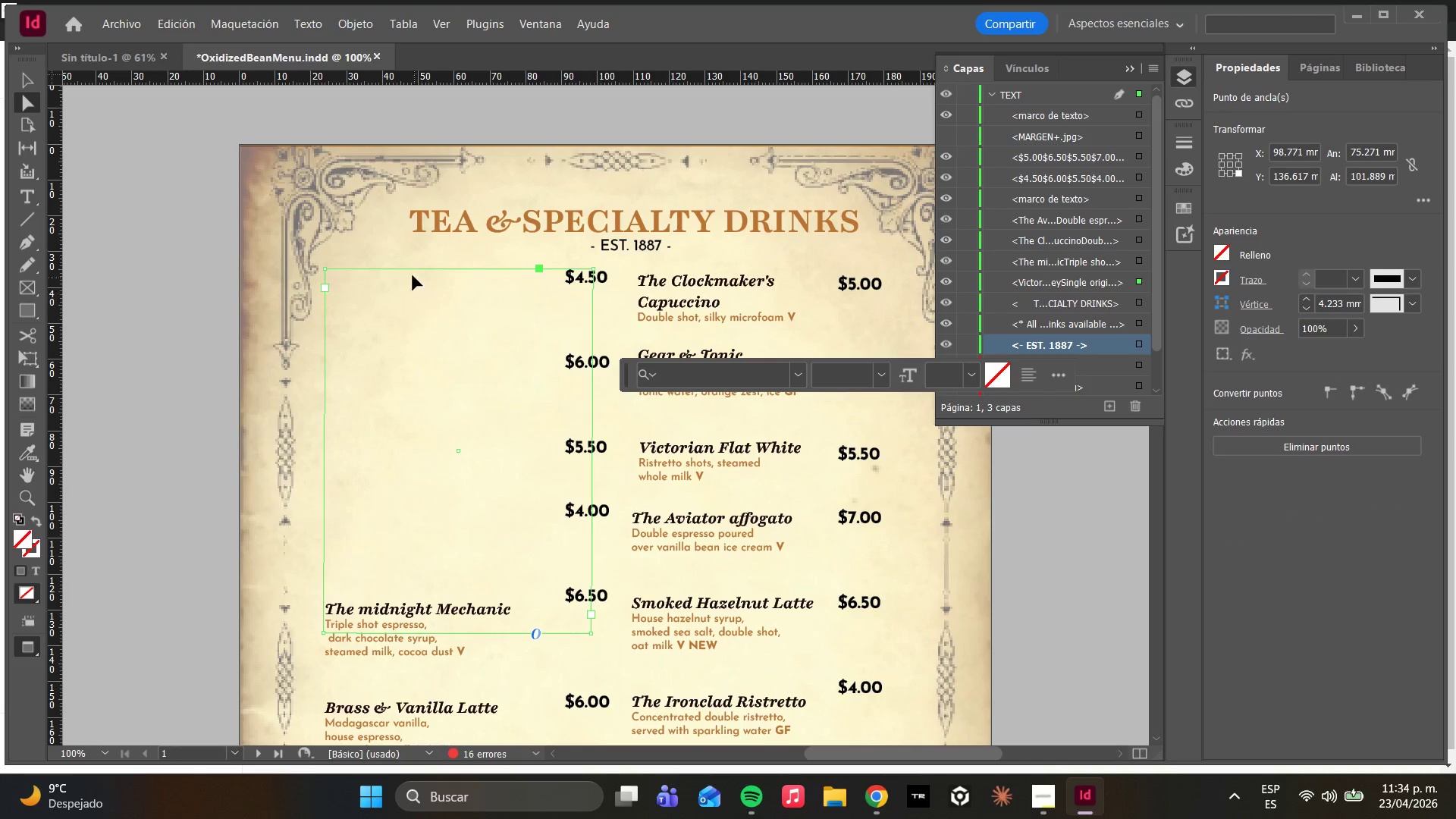 
left_click([400, 266])
 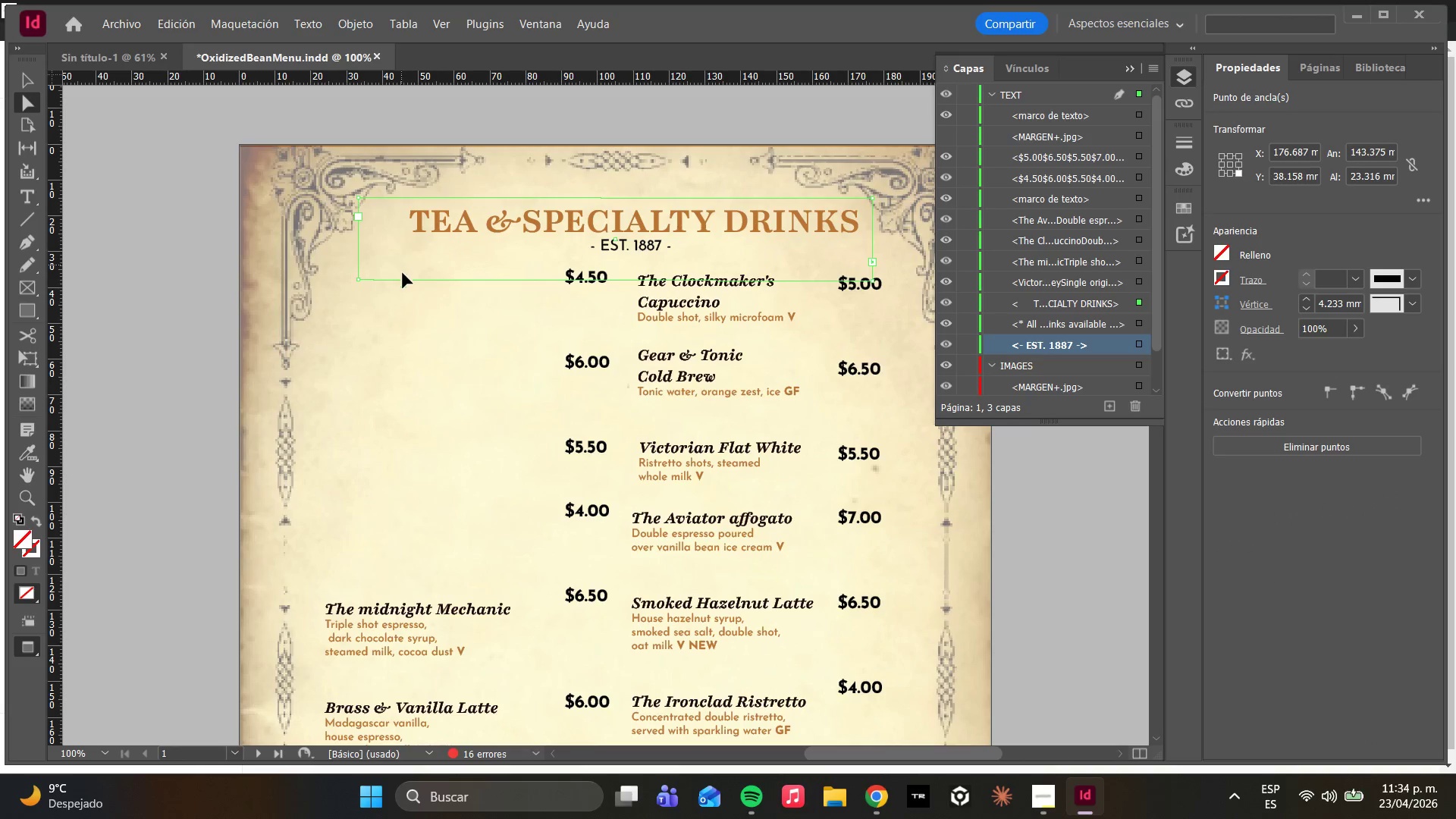 
left_click([399, 315])
 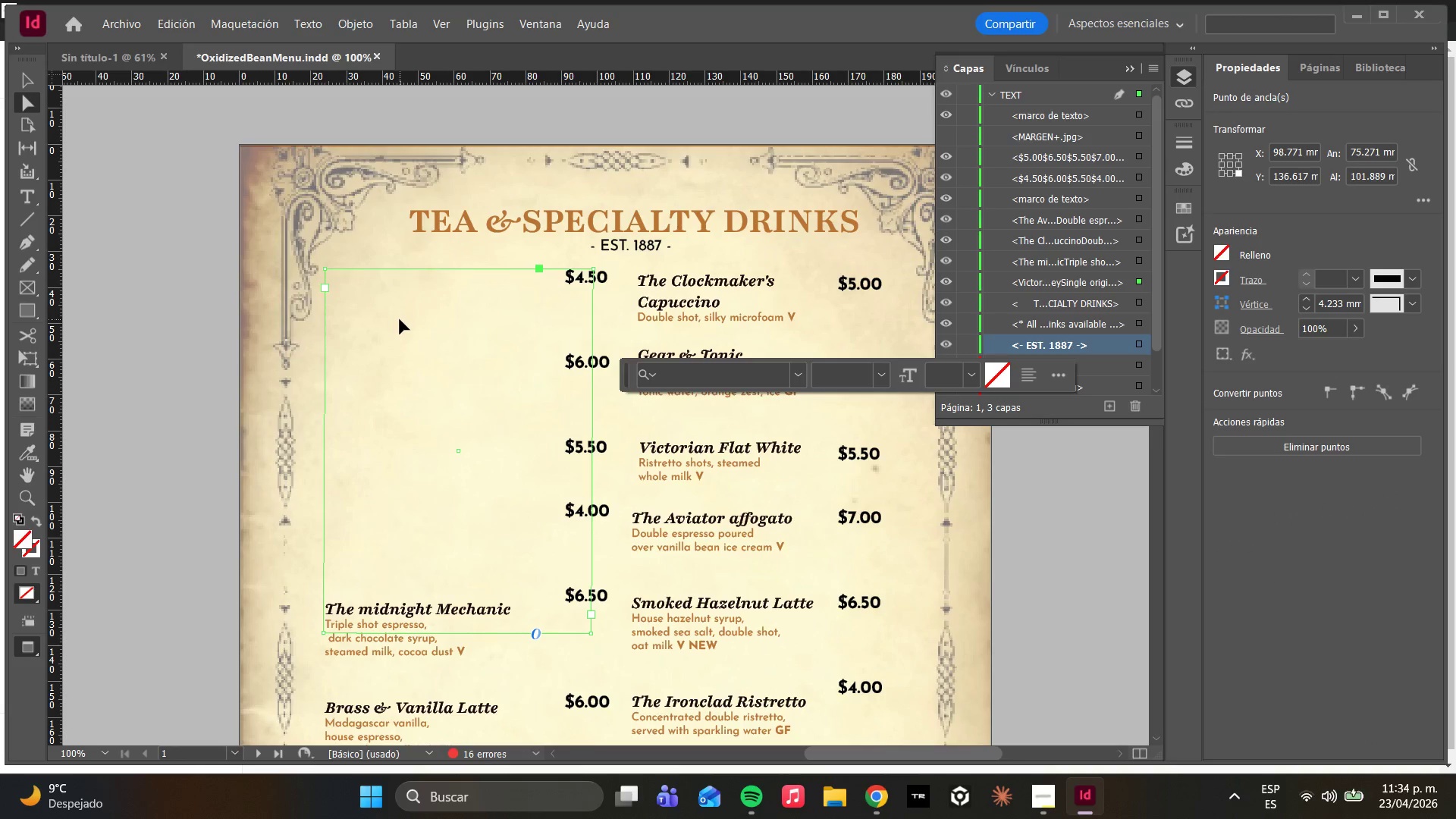 
key(Control+Z)
 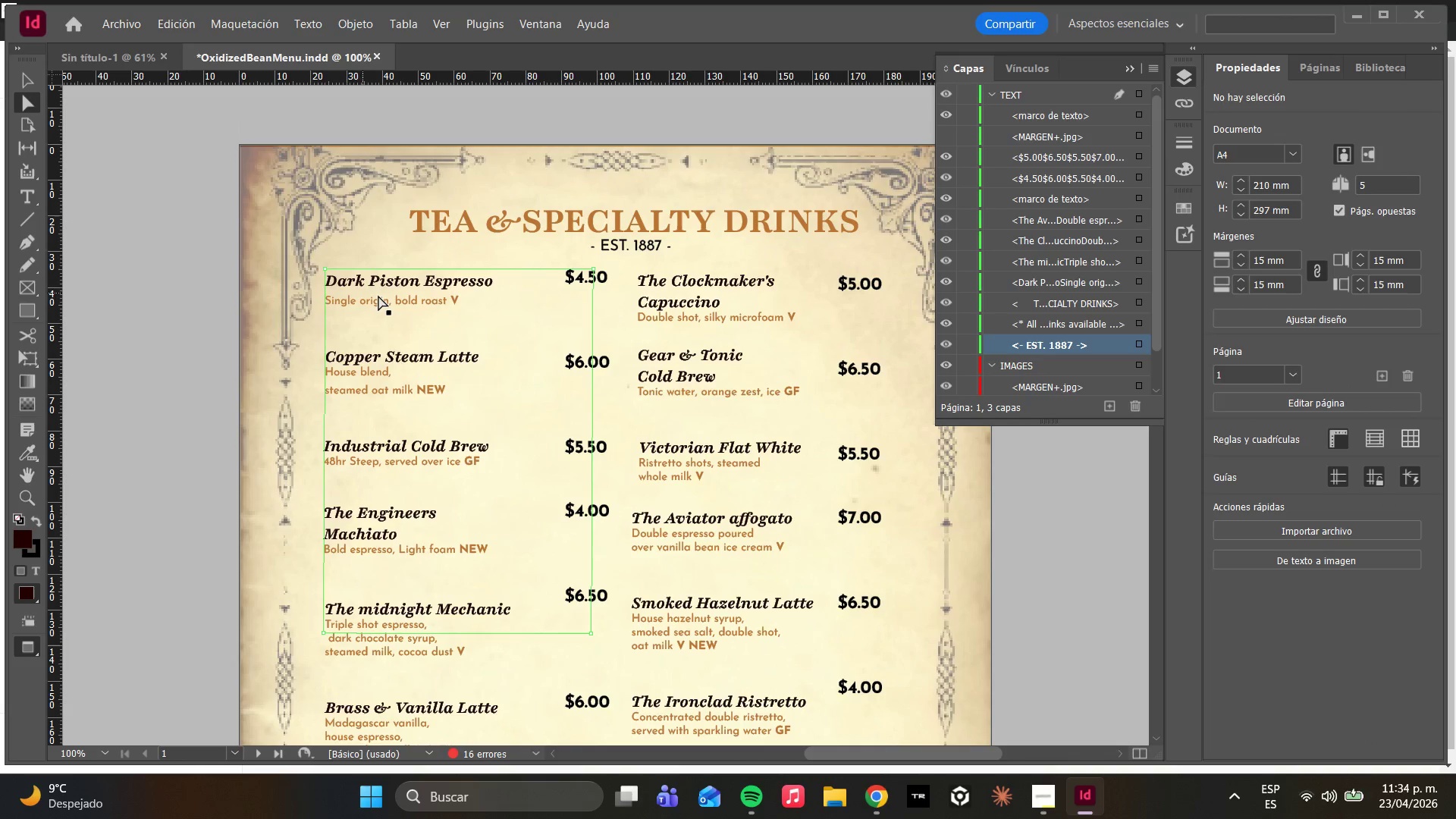 
double_click([380, 279])
 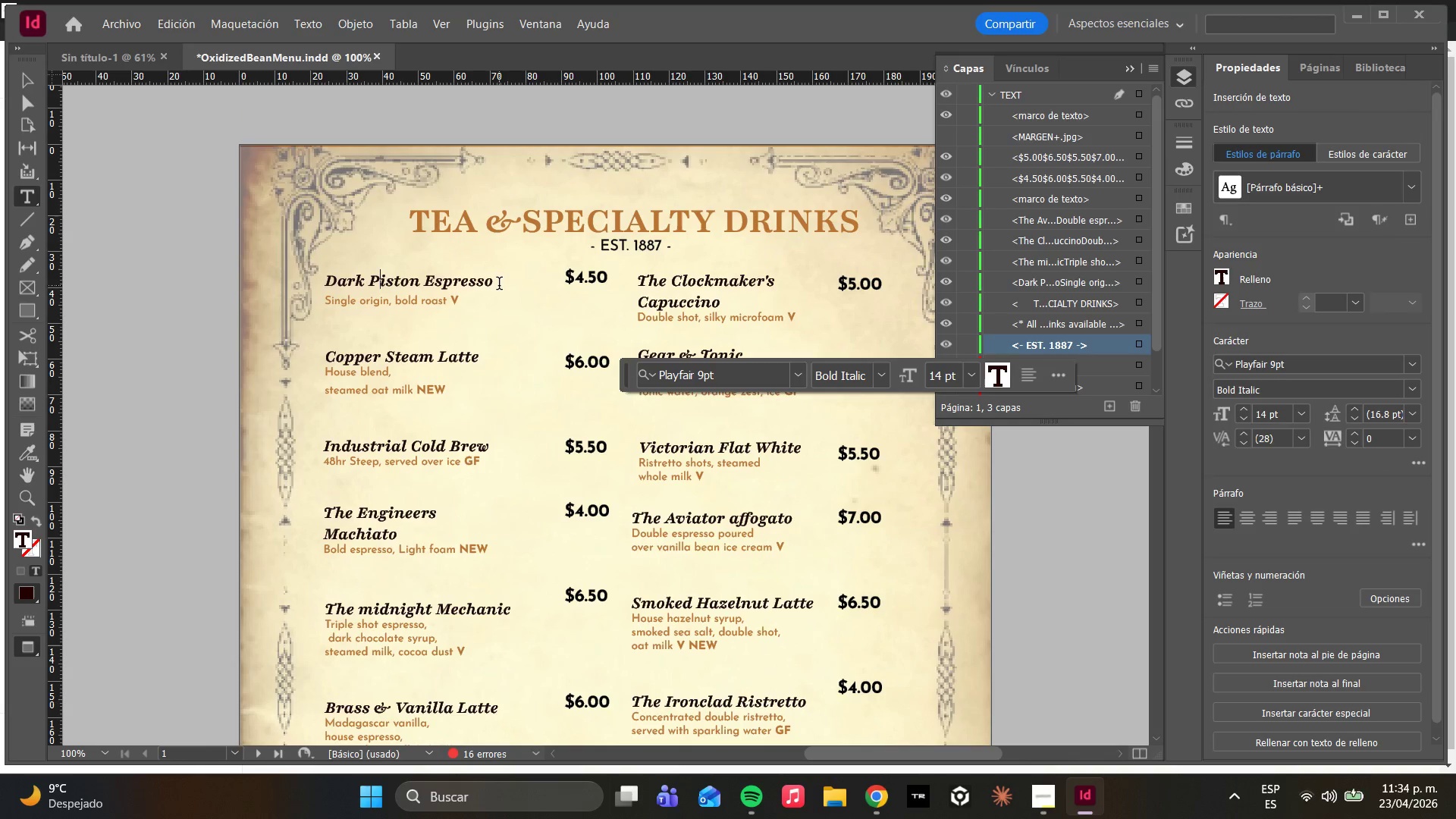 
left_click_drag(start_coordinate=[500, 284], to_coordinate=[326, 283])
 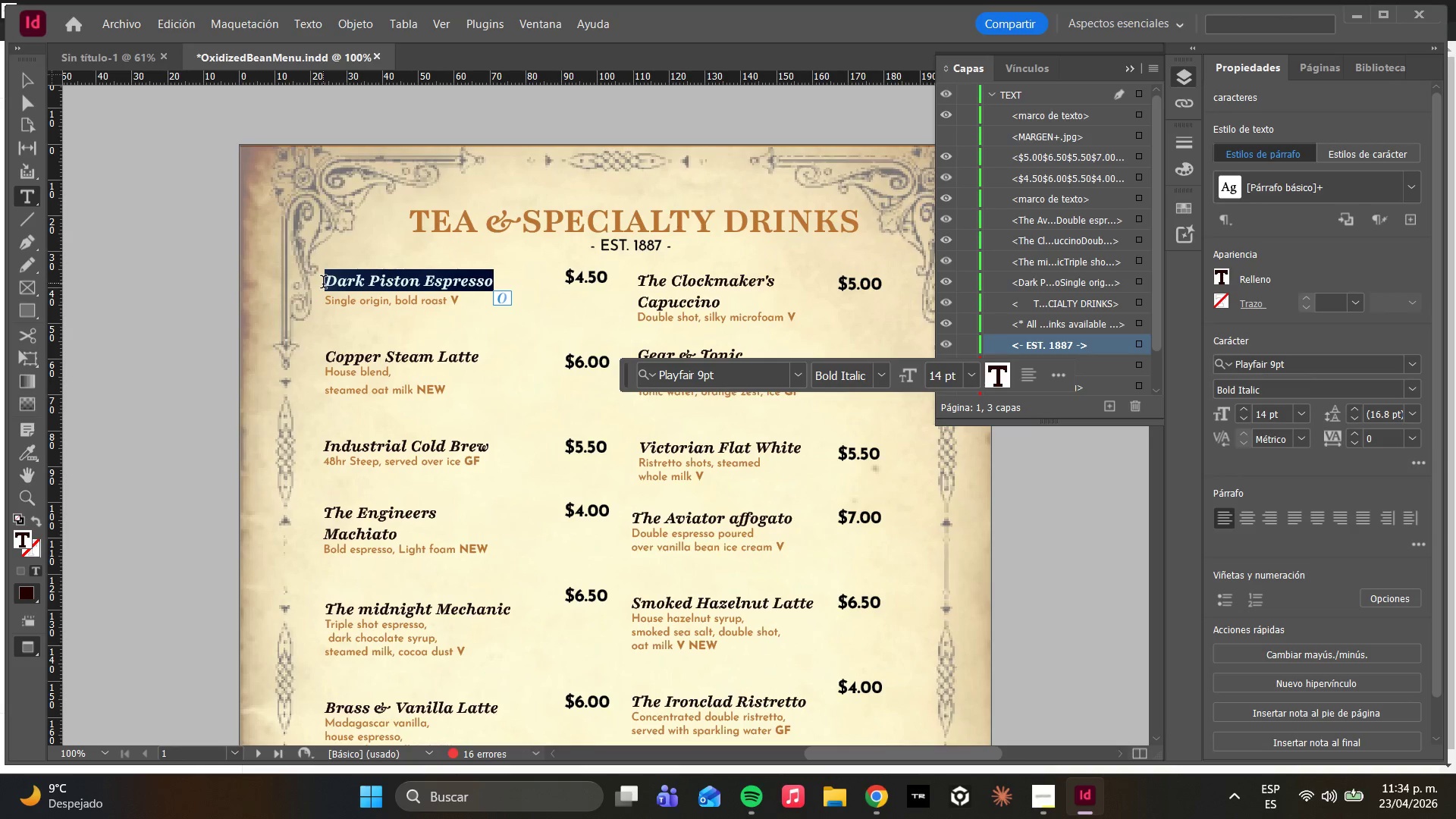 
type(Victorian Earl Grey)
 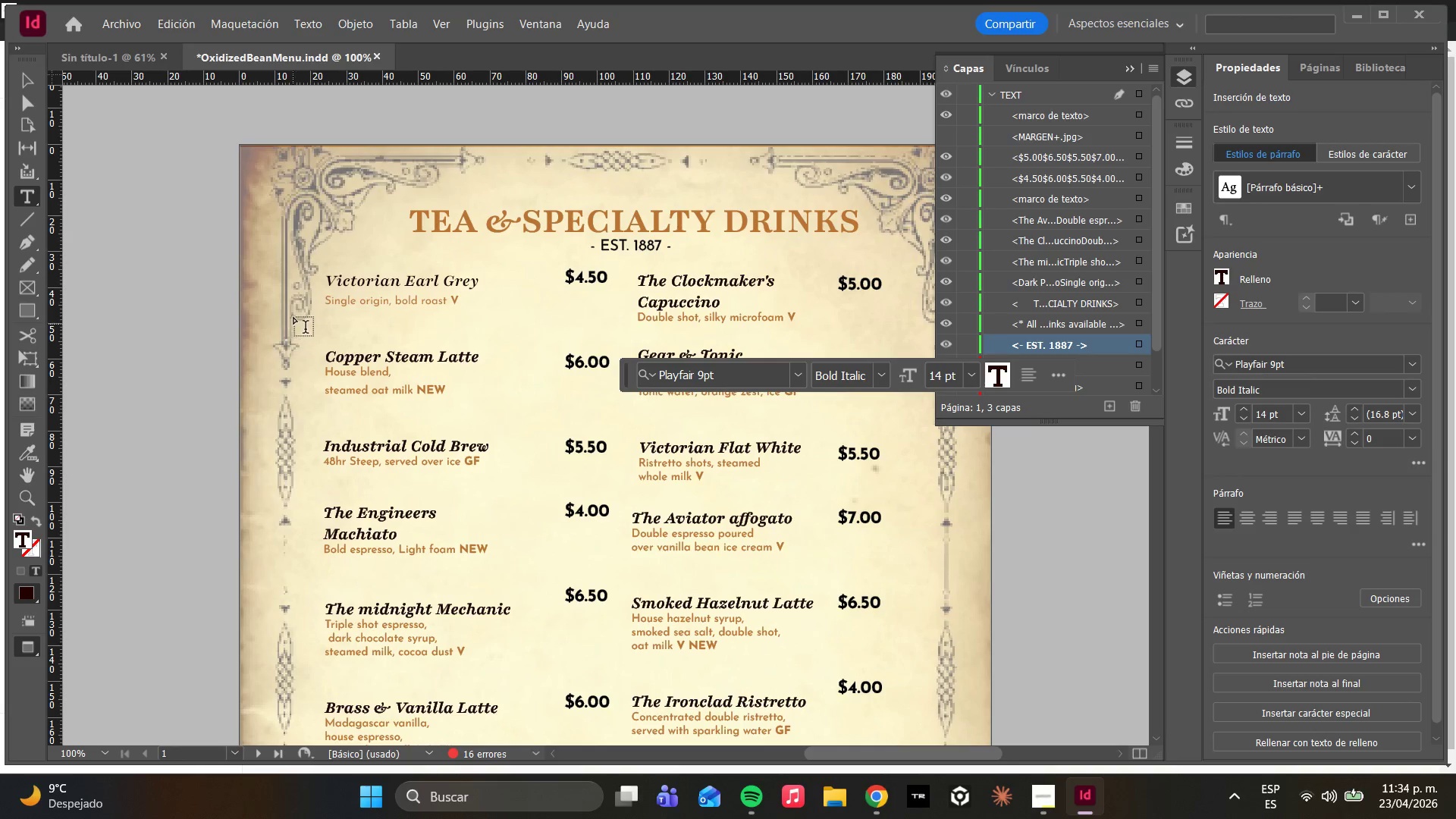 
left_click([23, 107])
 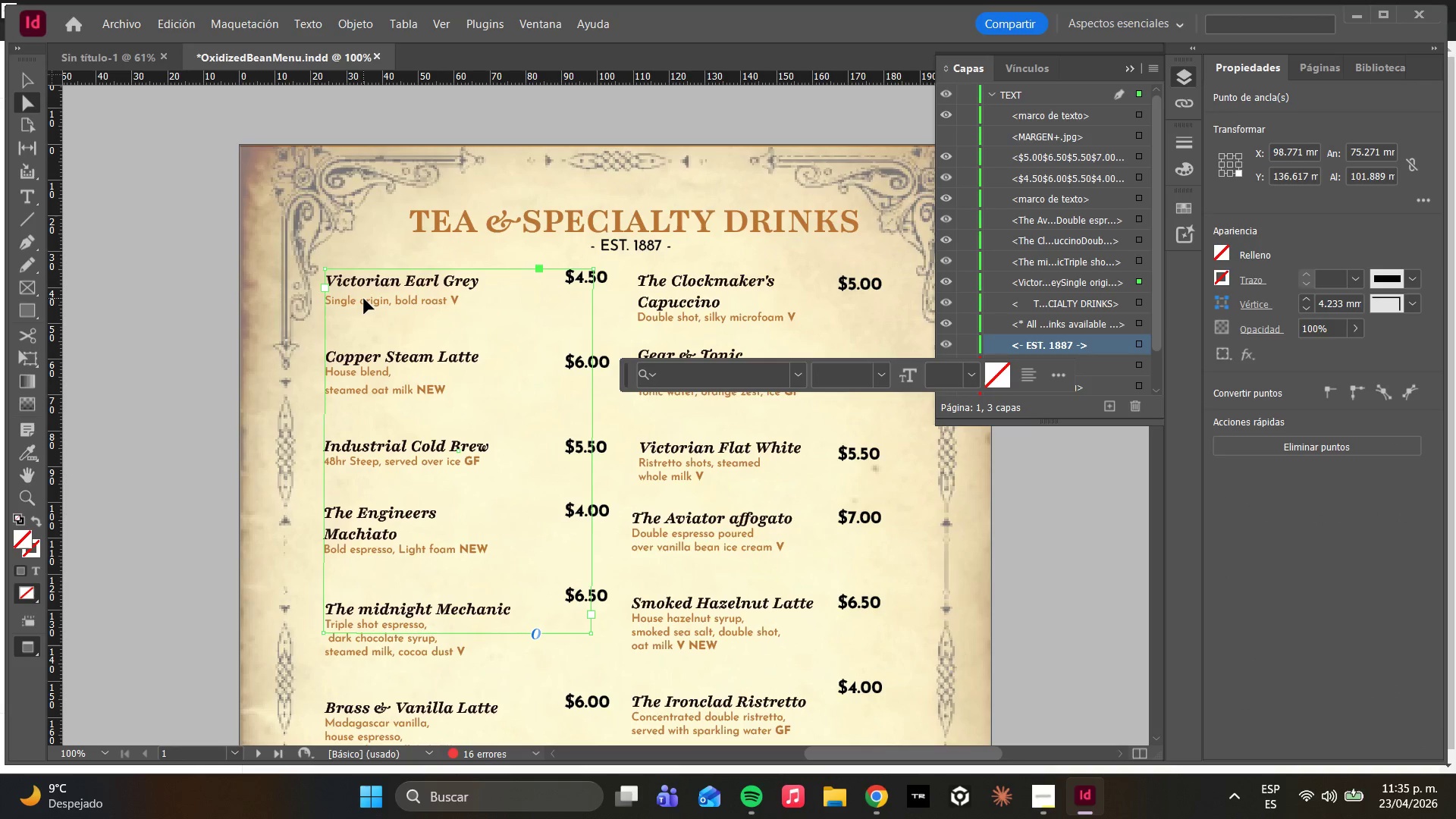 
double_click([364, 299])
 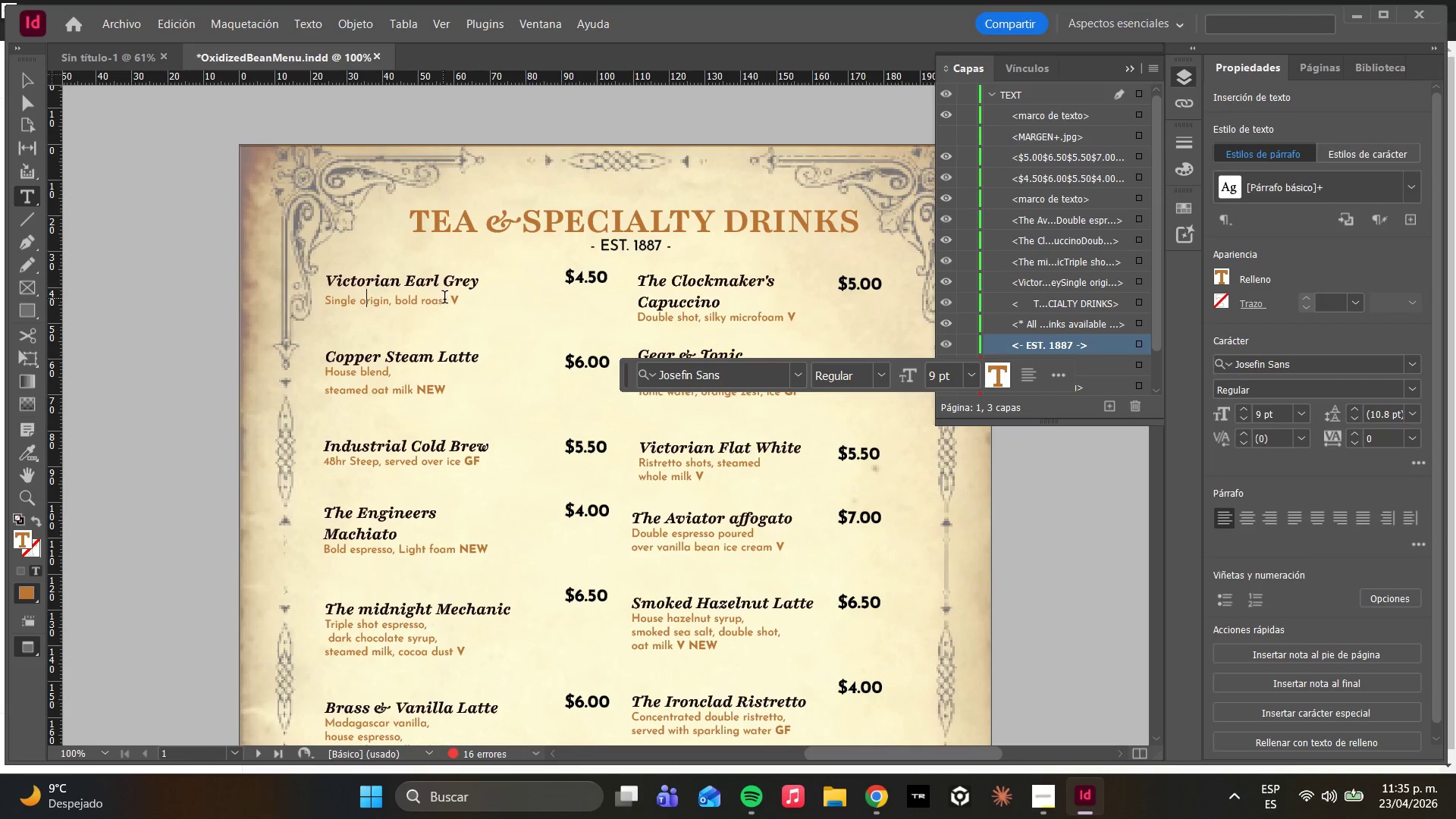 
left_click_drag(start_coordinate=[447, 301], to_coordinate=[304, 298])
 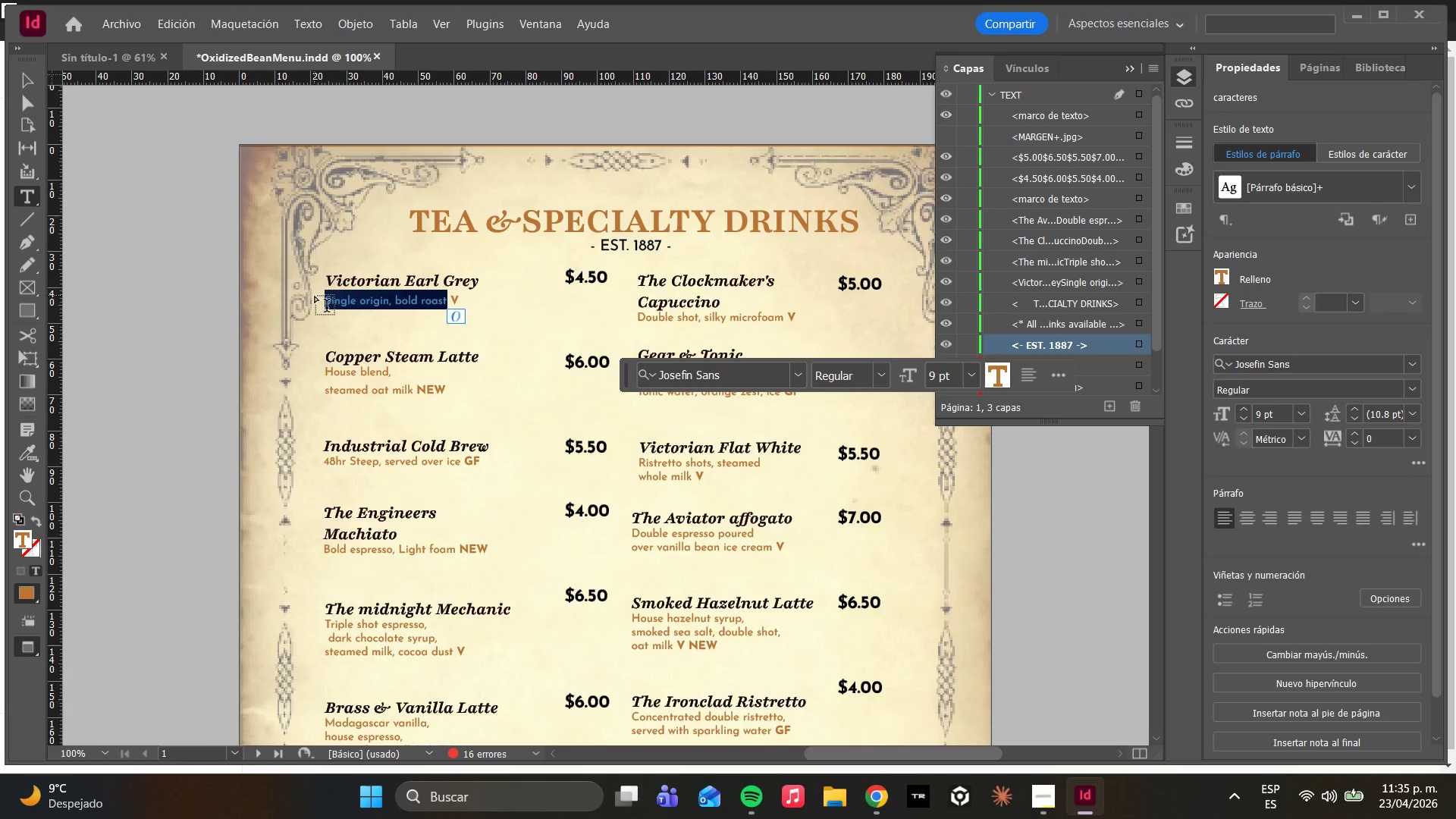 
type(Bergaot)
key(Backspace)
key(Backspace)
type(mot loose leaf,)
 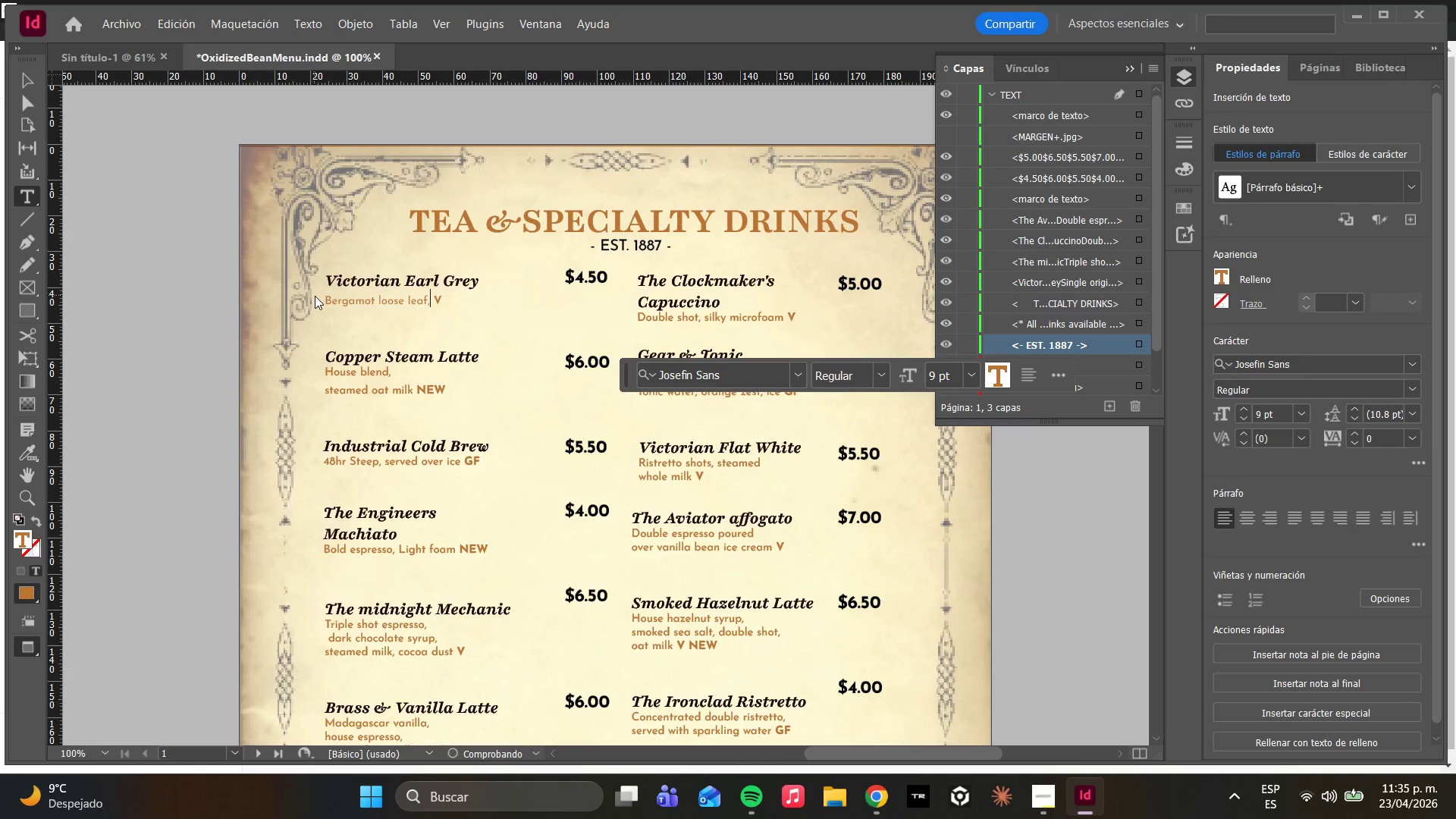 
key(Enter)
 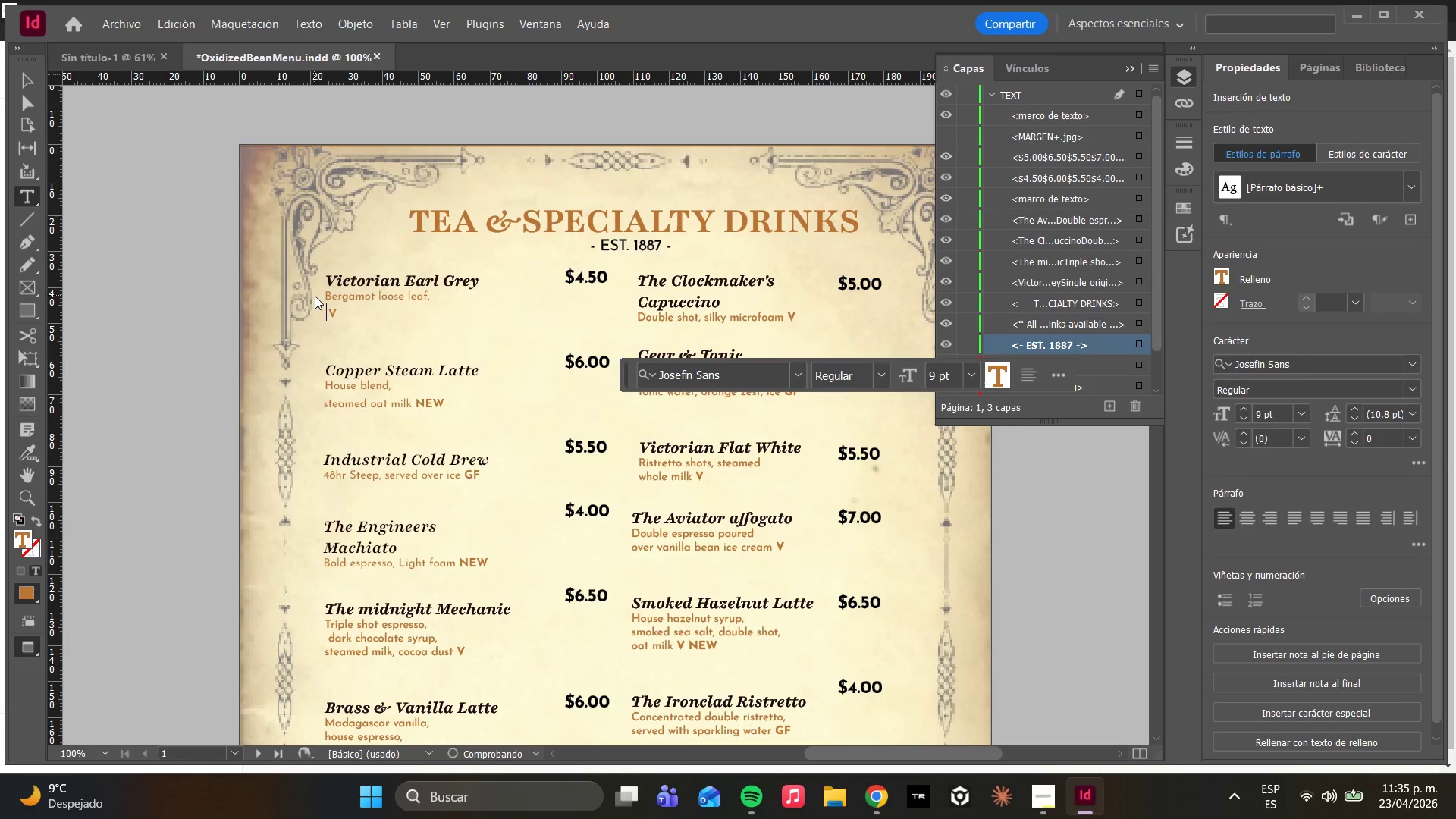 
type(served)
 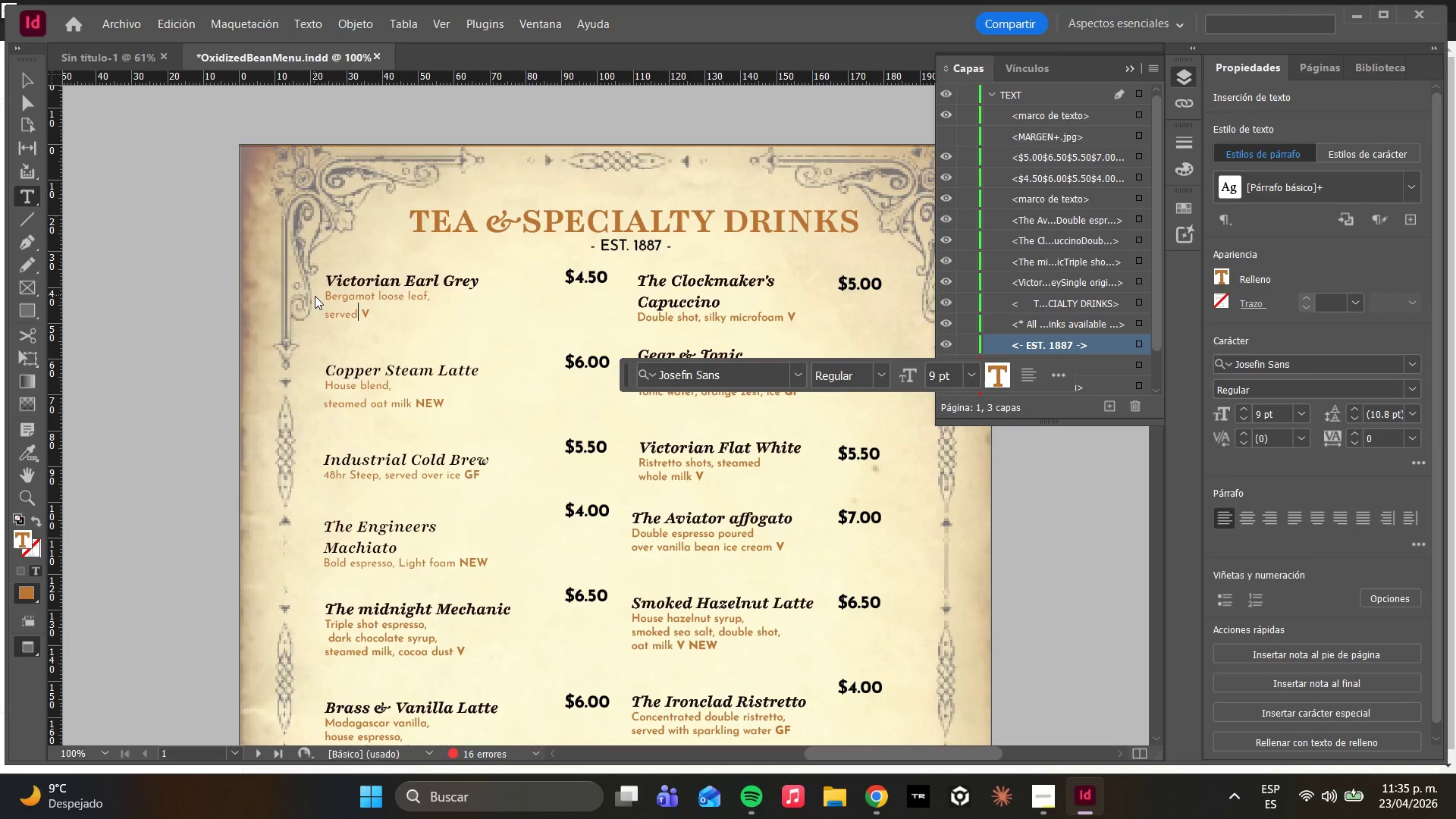 
wait(7.7)
 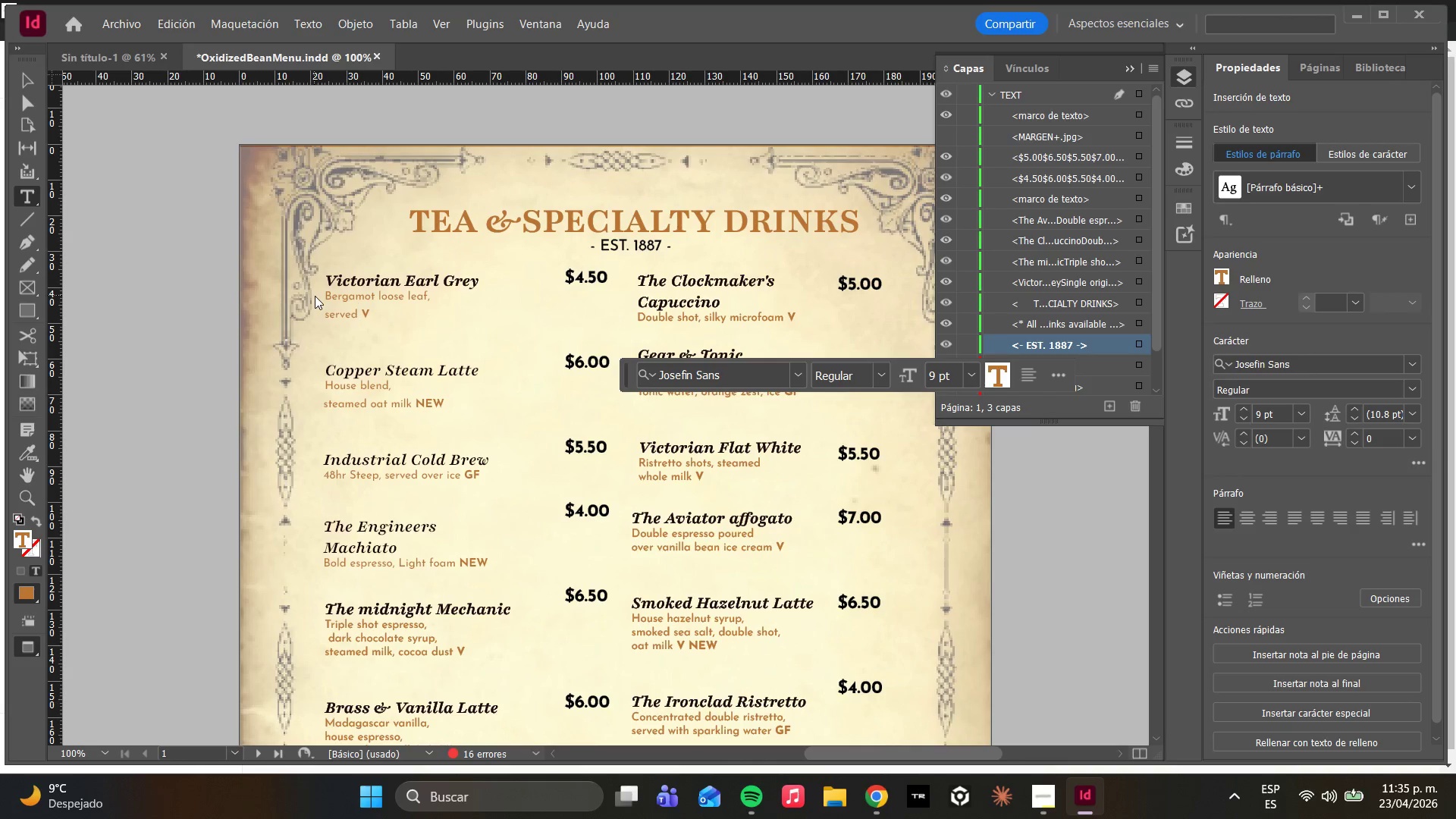 
type(in)
key(Backspace)
key(Backspace)
type( in coo)
key(Backspace)
type(pper pot service)
 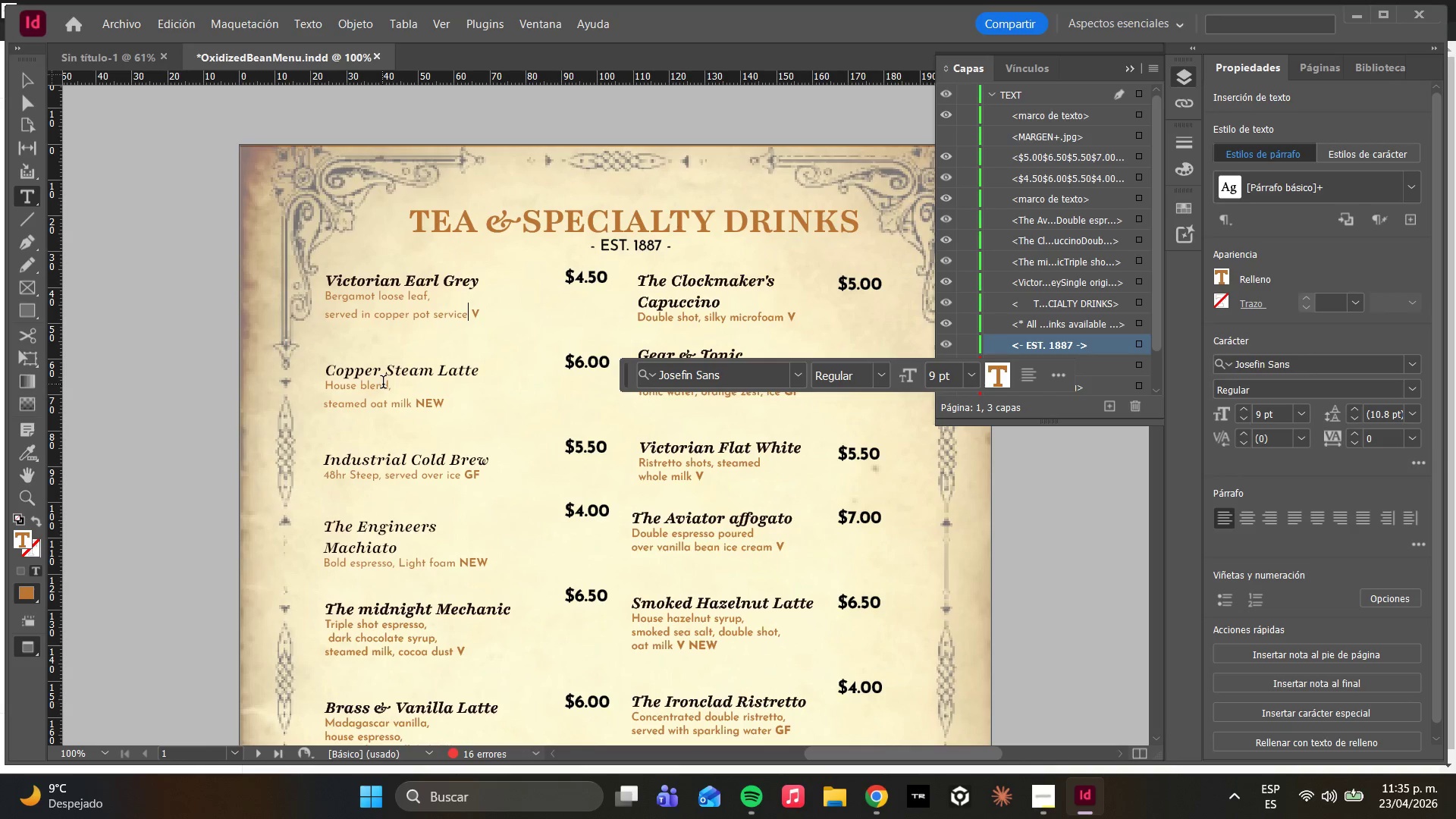 
wait(5.89)
 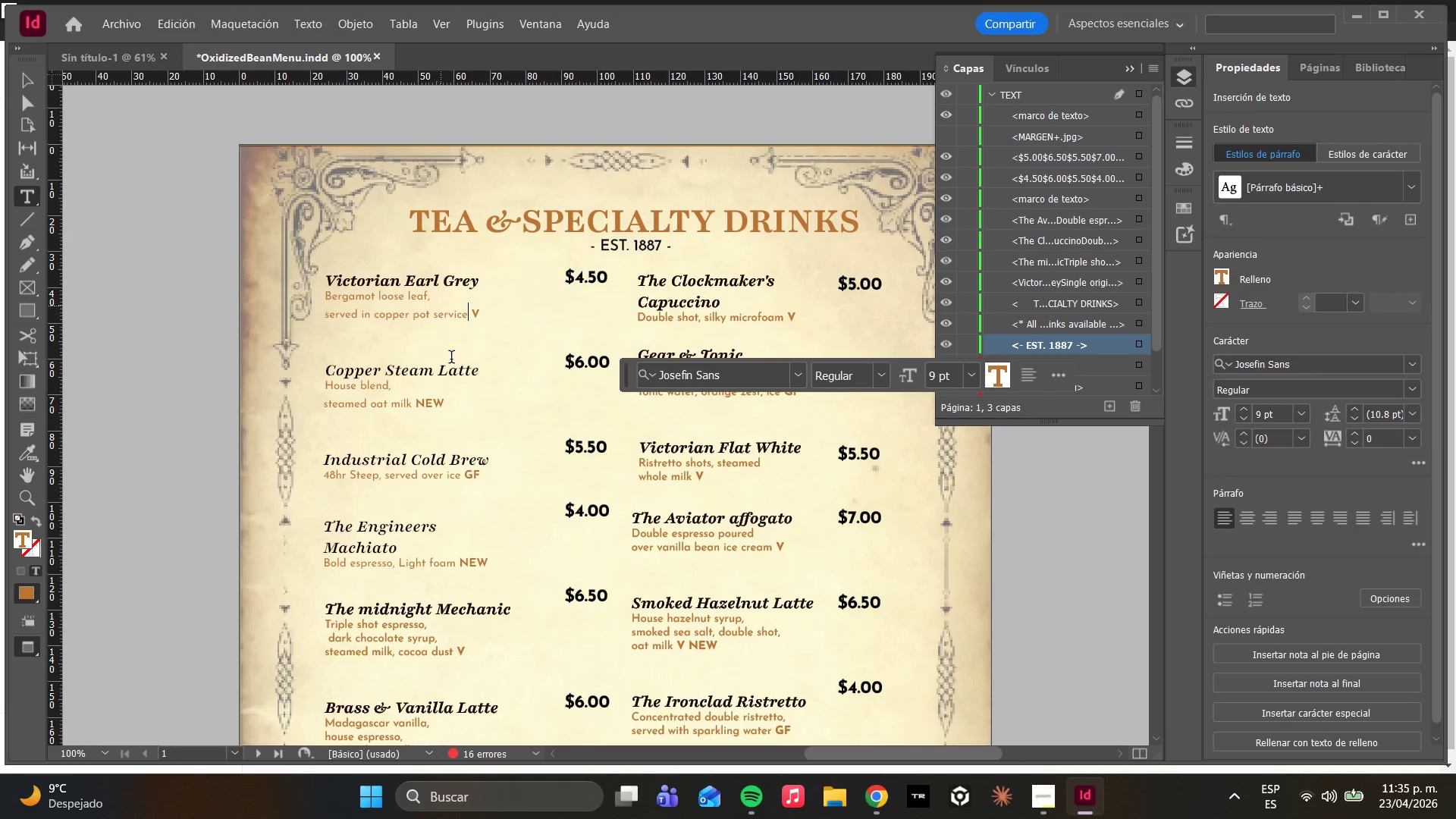 
left_click([26, 100])
 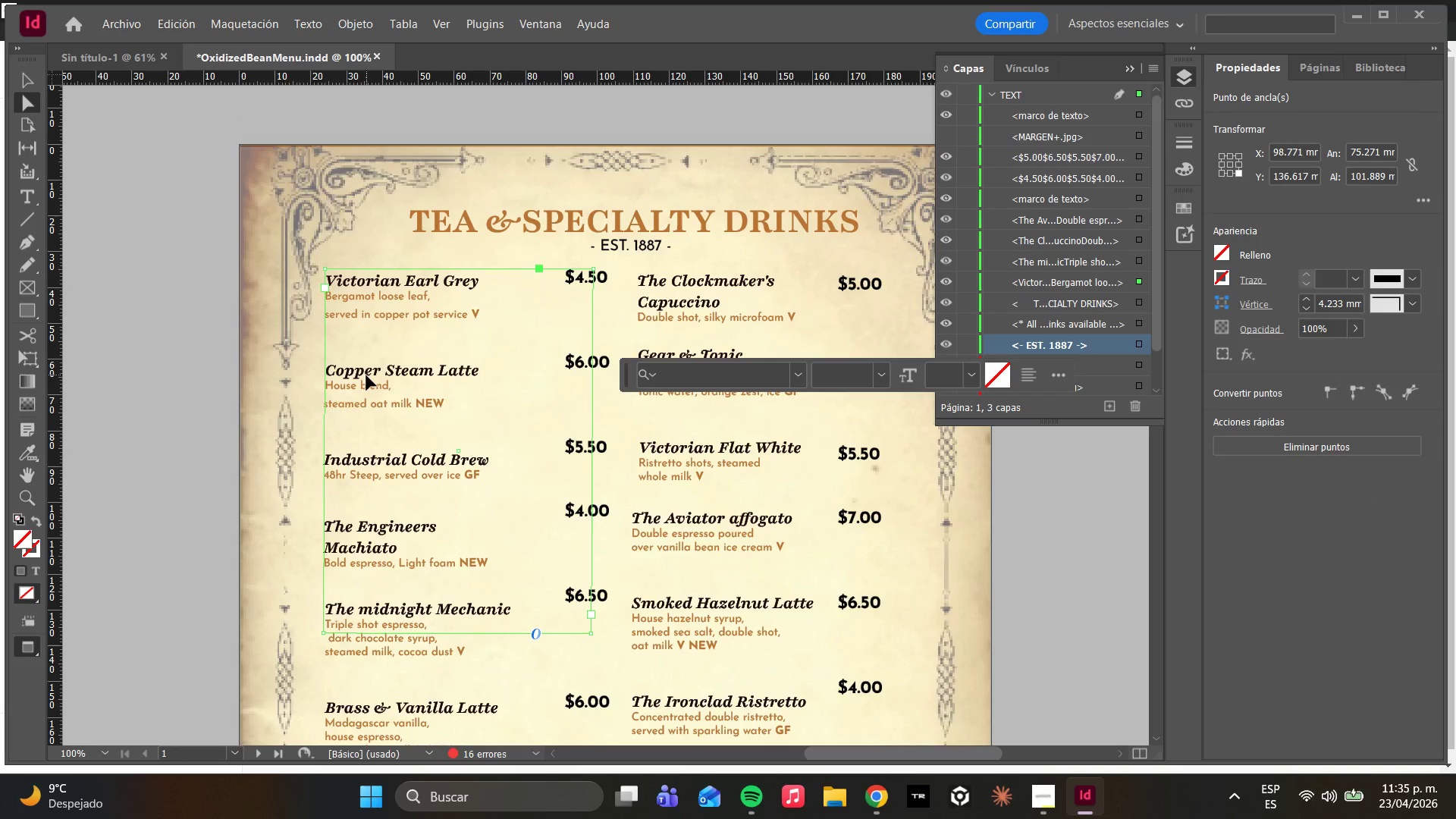 
double_click([367, 375])
 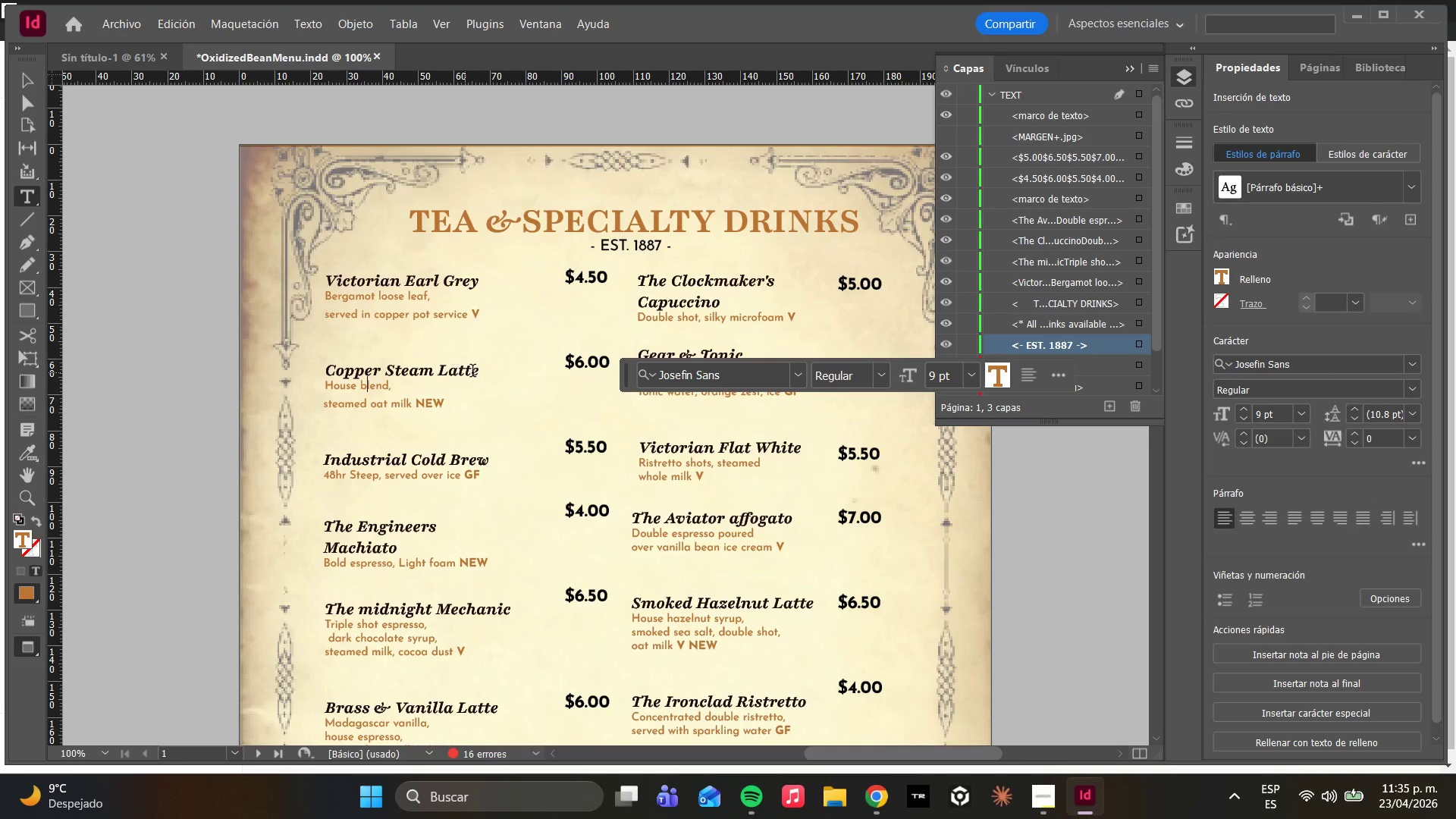 
left_click_drag(start_coordinate=[479, 372], to_coordinate=[327, 372])
 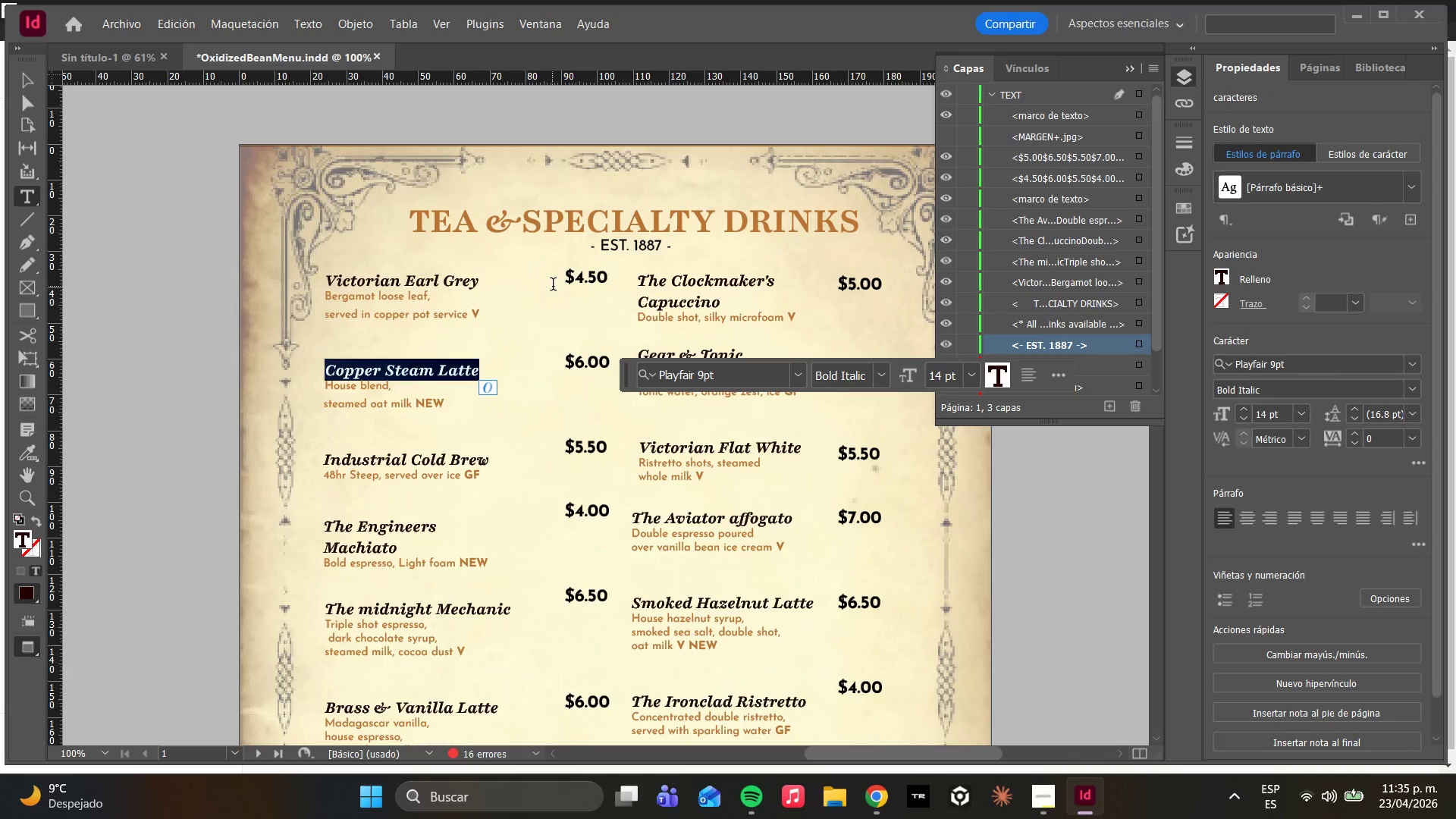 
left_click([519, 281])
 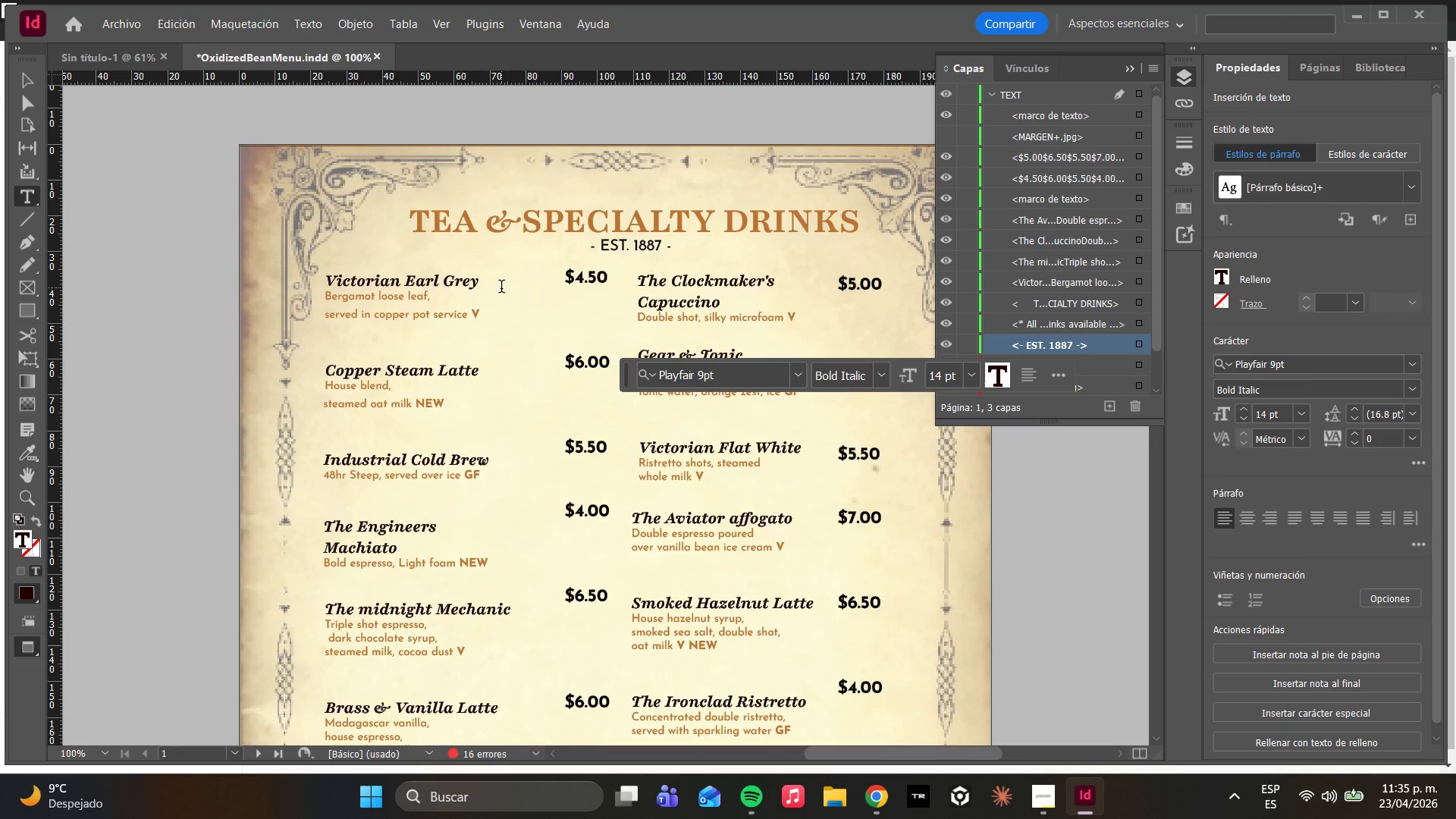 
key(Tab)
 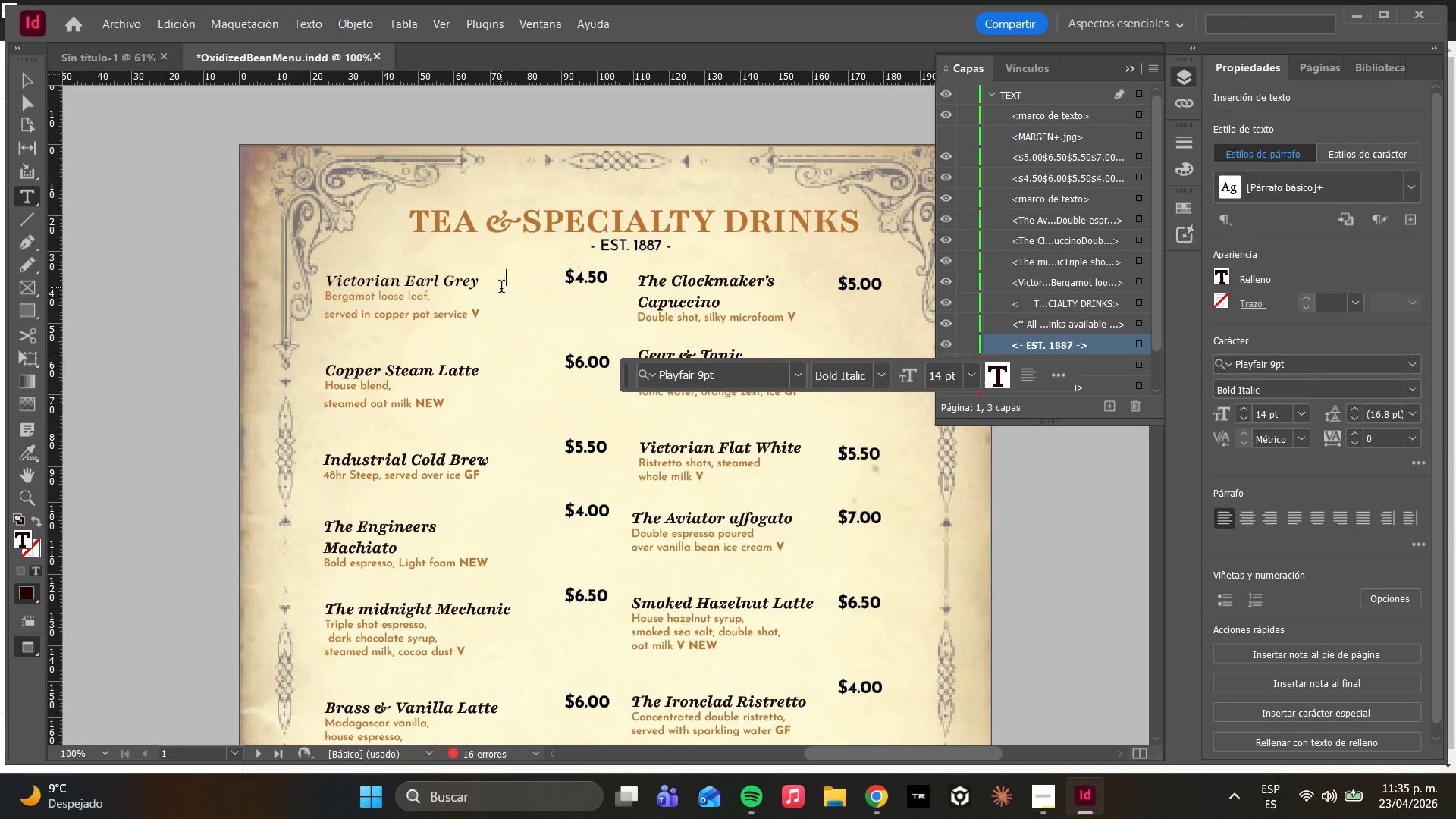 
type($4.50)
 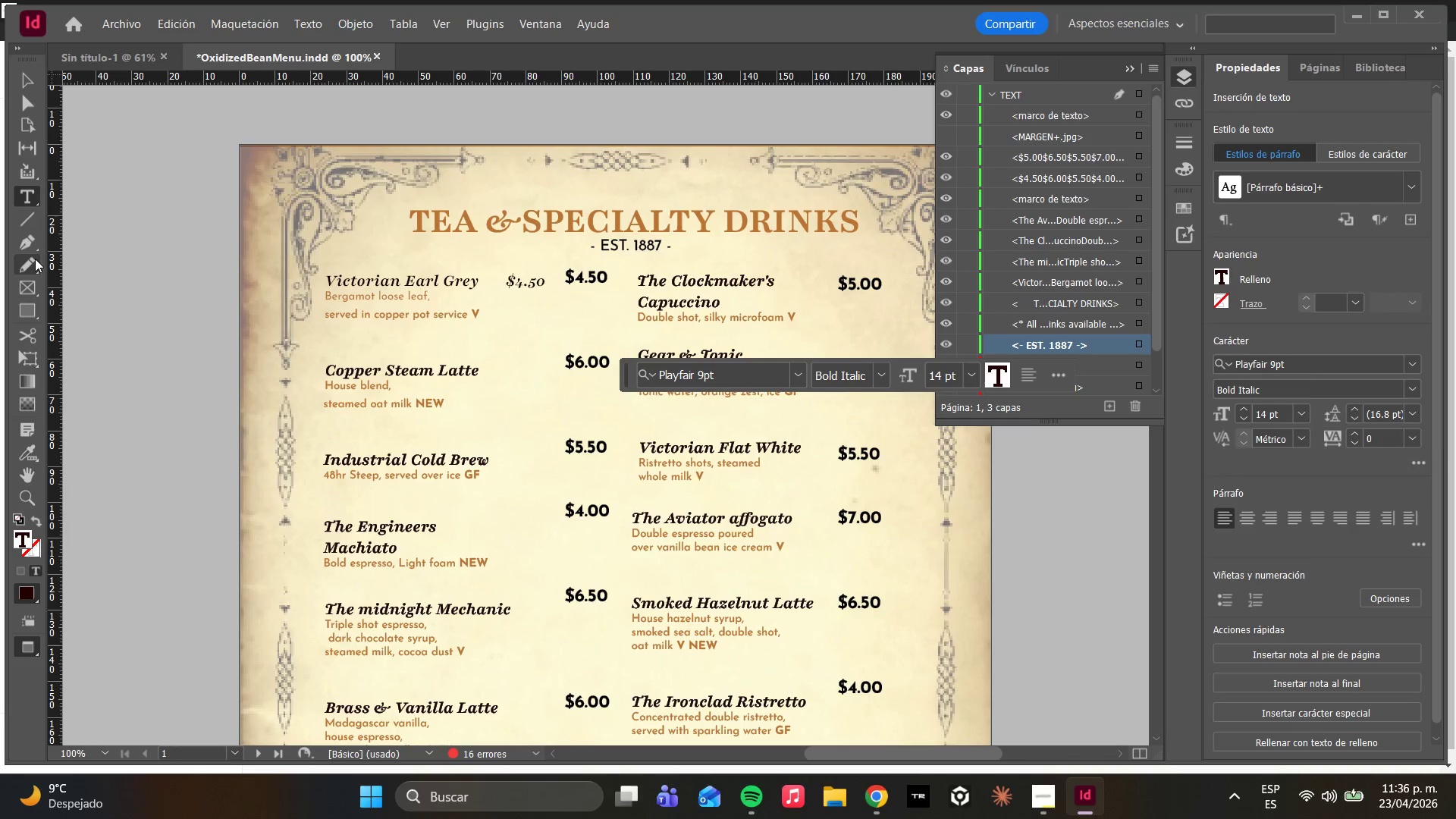 
left_click([36, 101])
 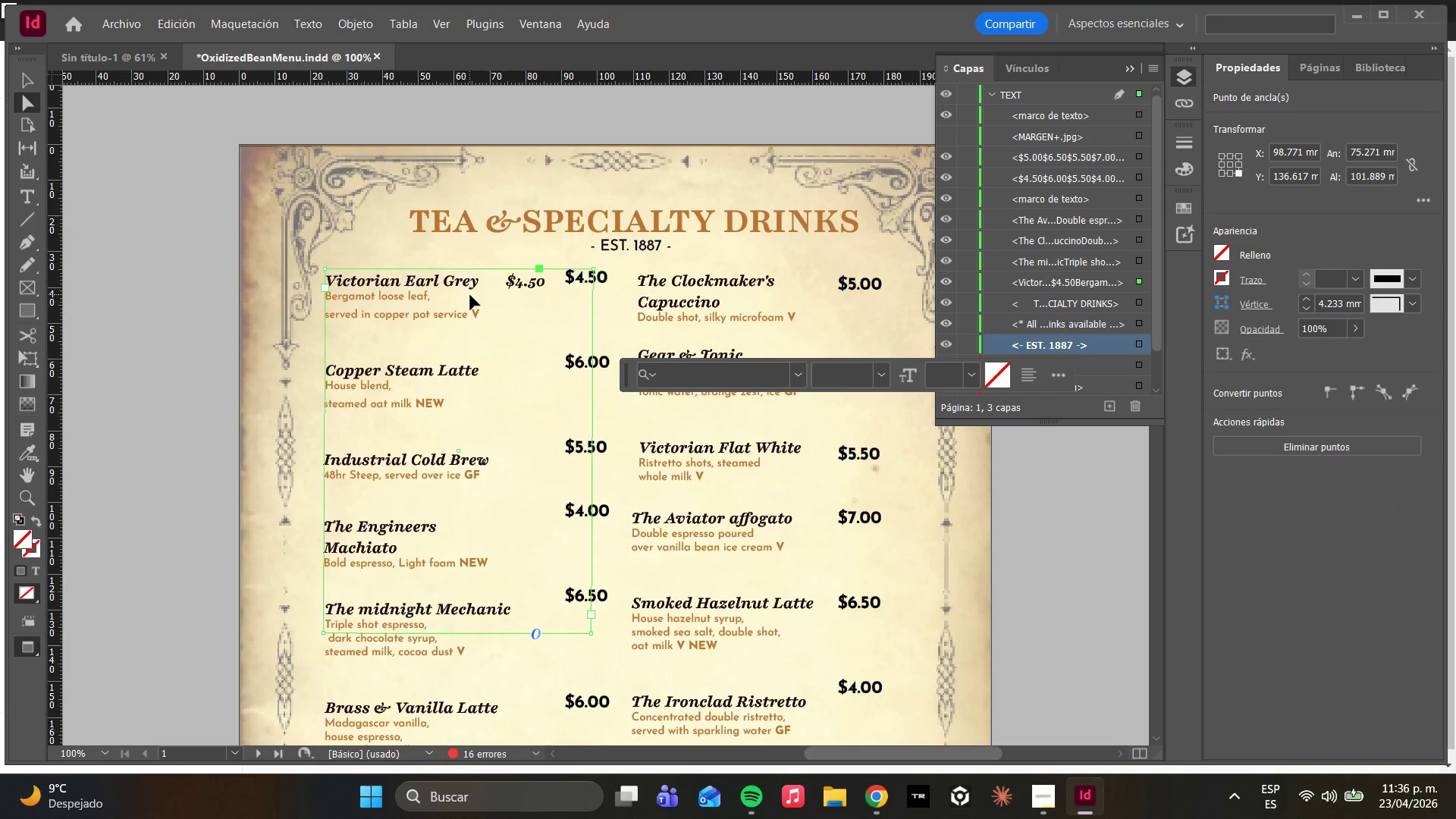 
double_click([489, 289])
 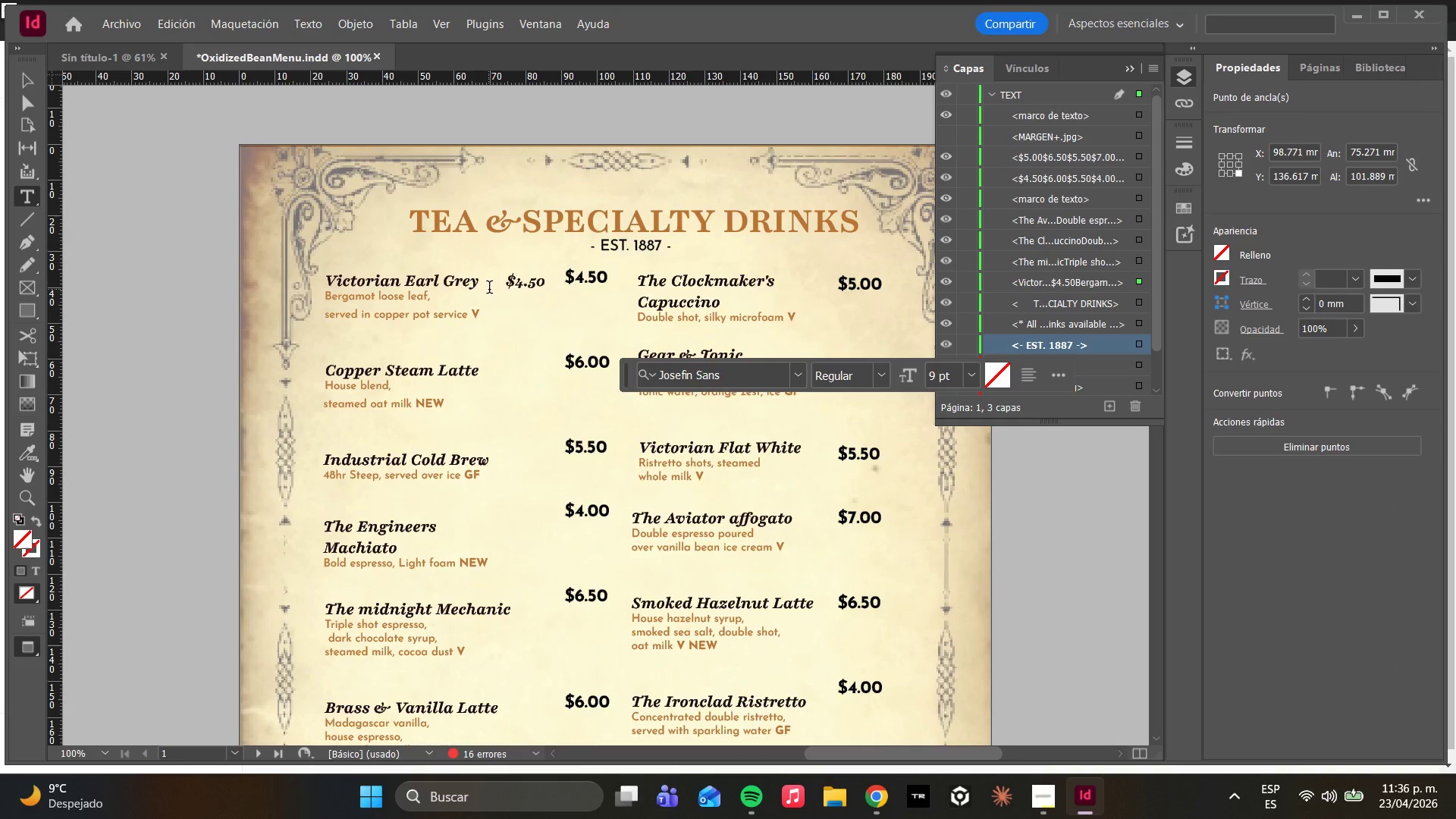 
triple_click([489, 289])
 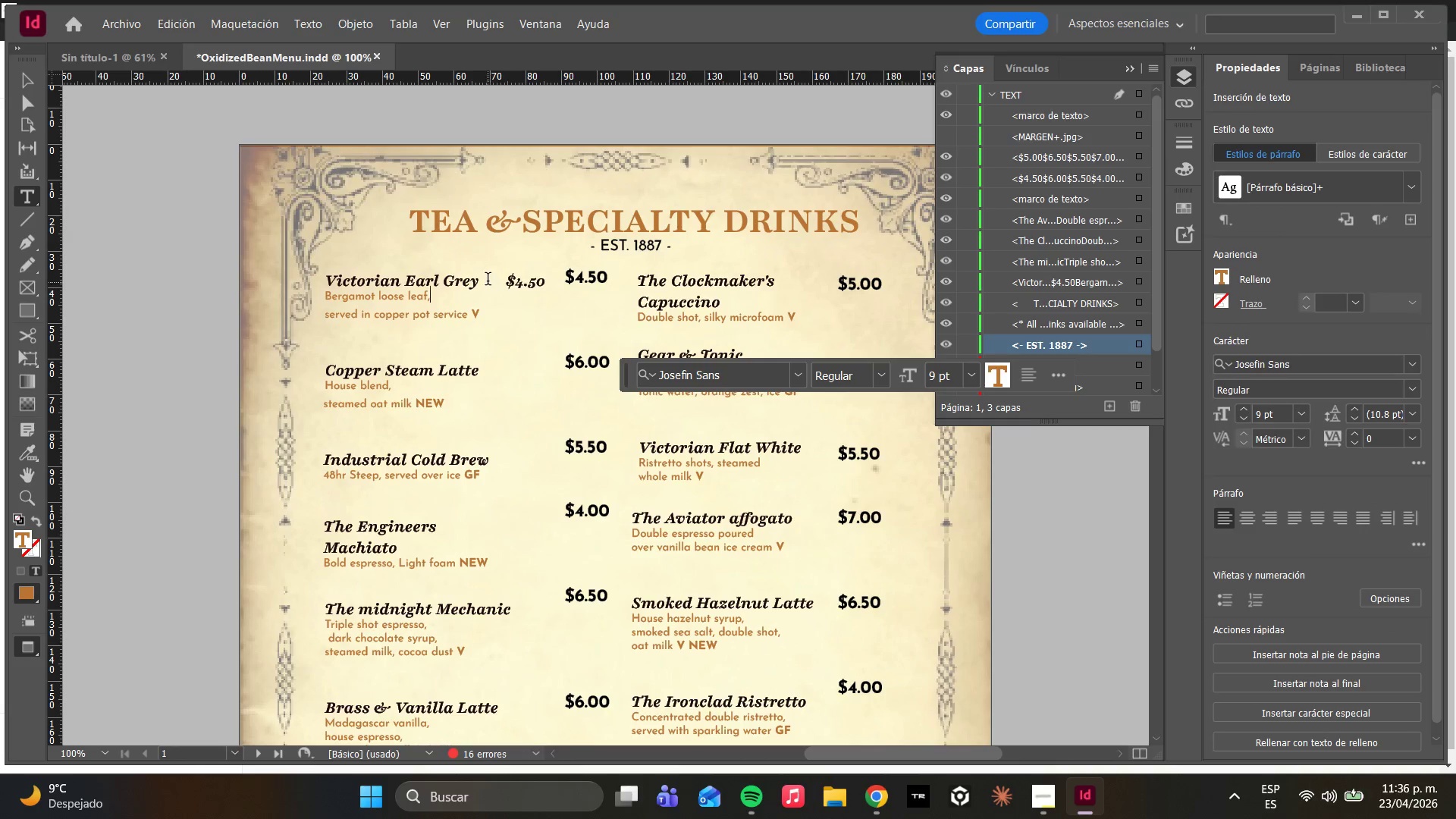 
left_click([486, 280])
 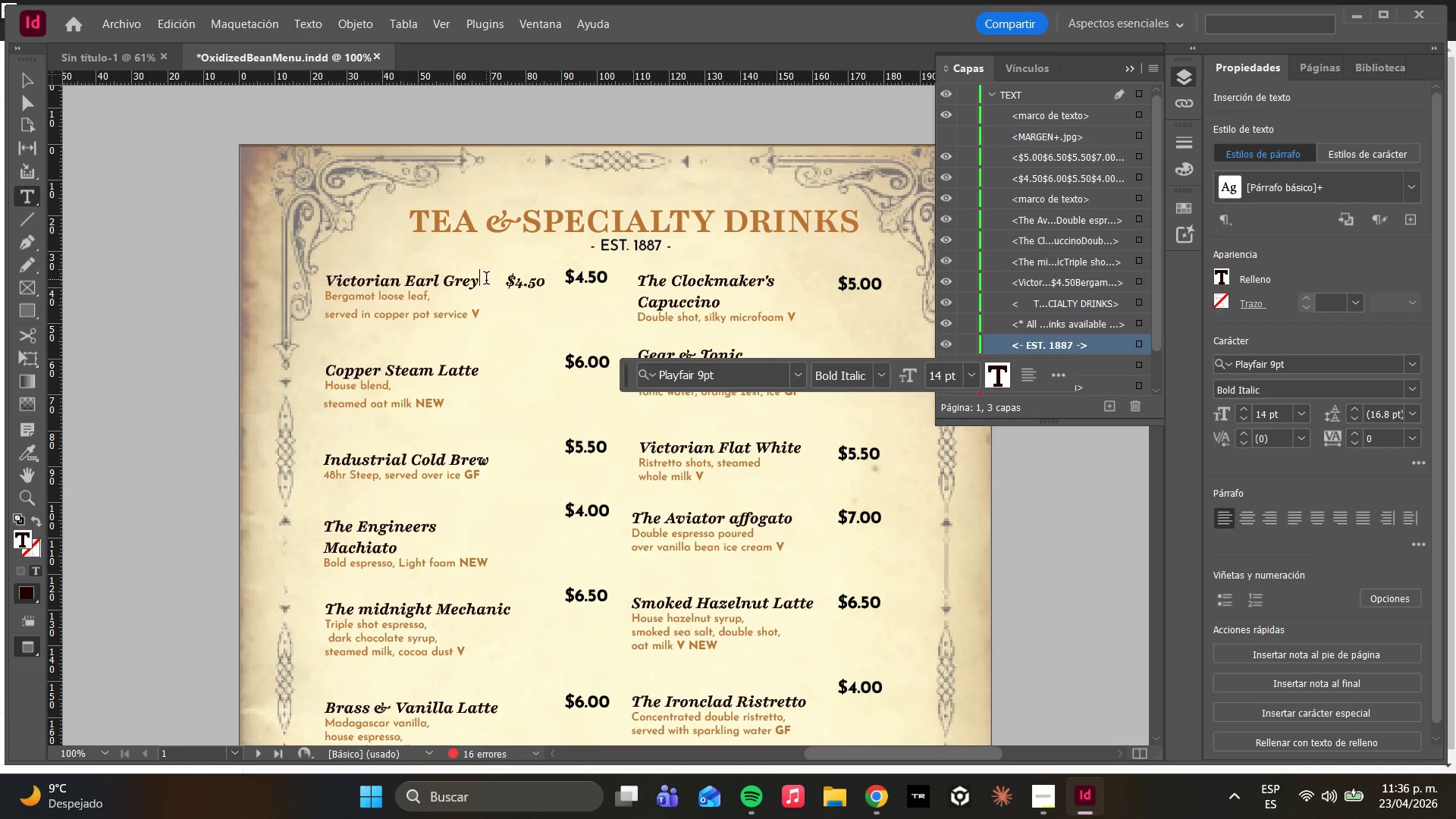 
key(Period)
 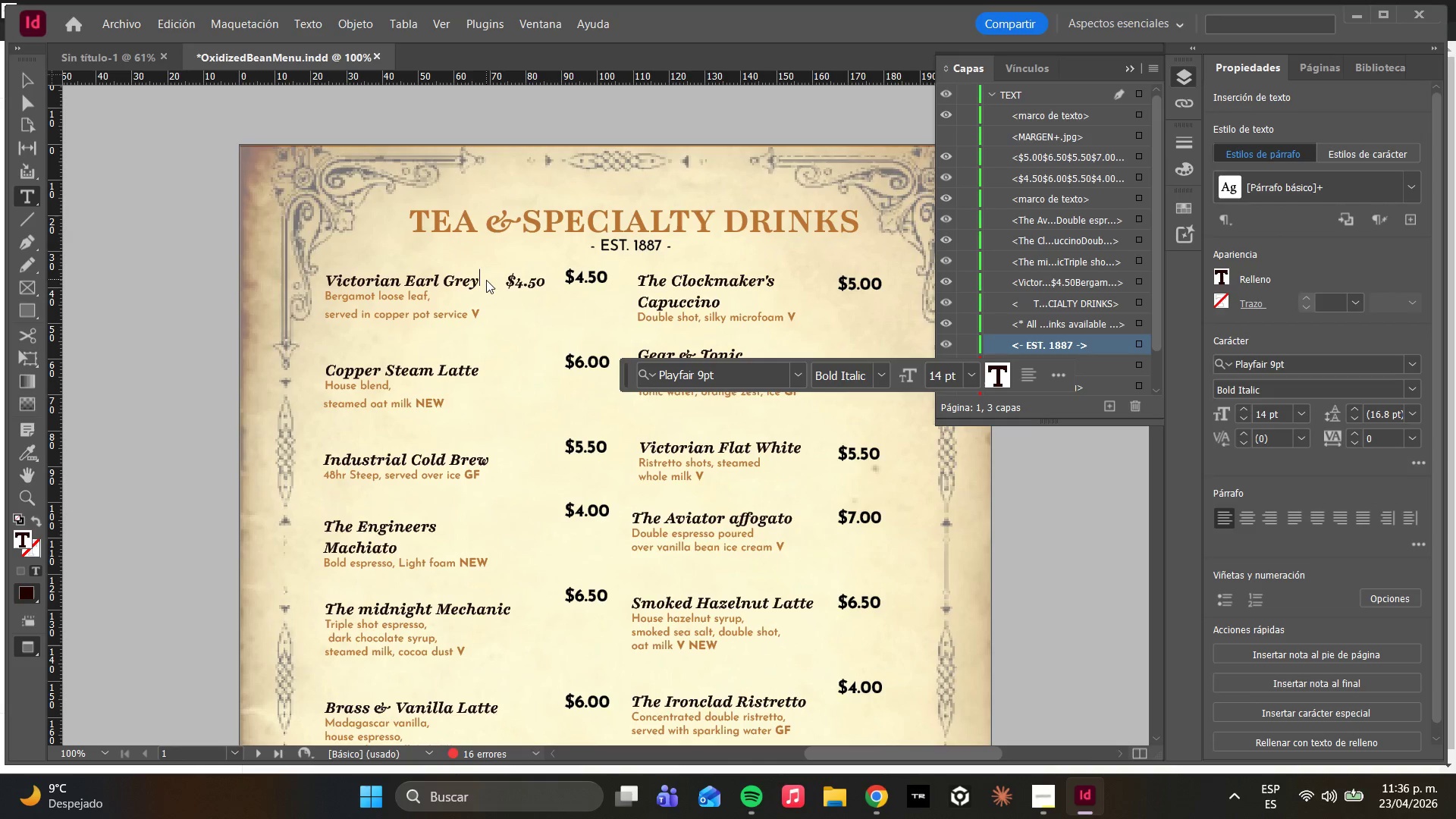 
key(Period)
 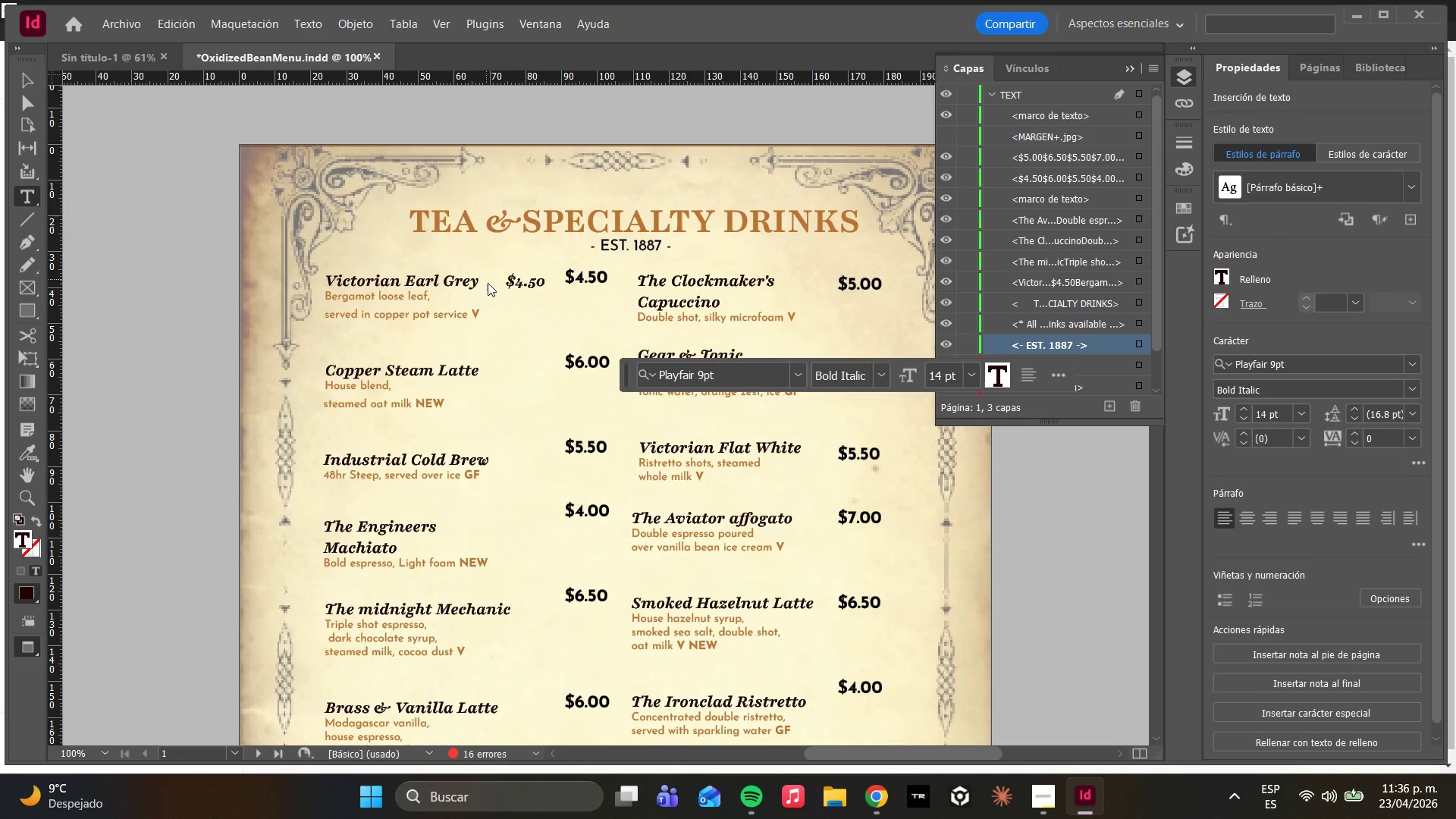 
key(Period)
 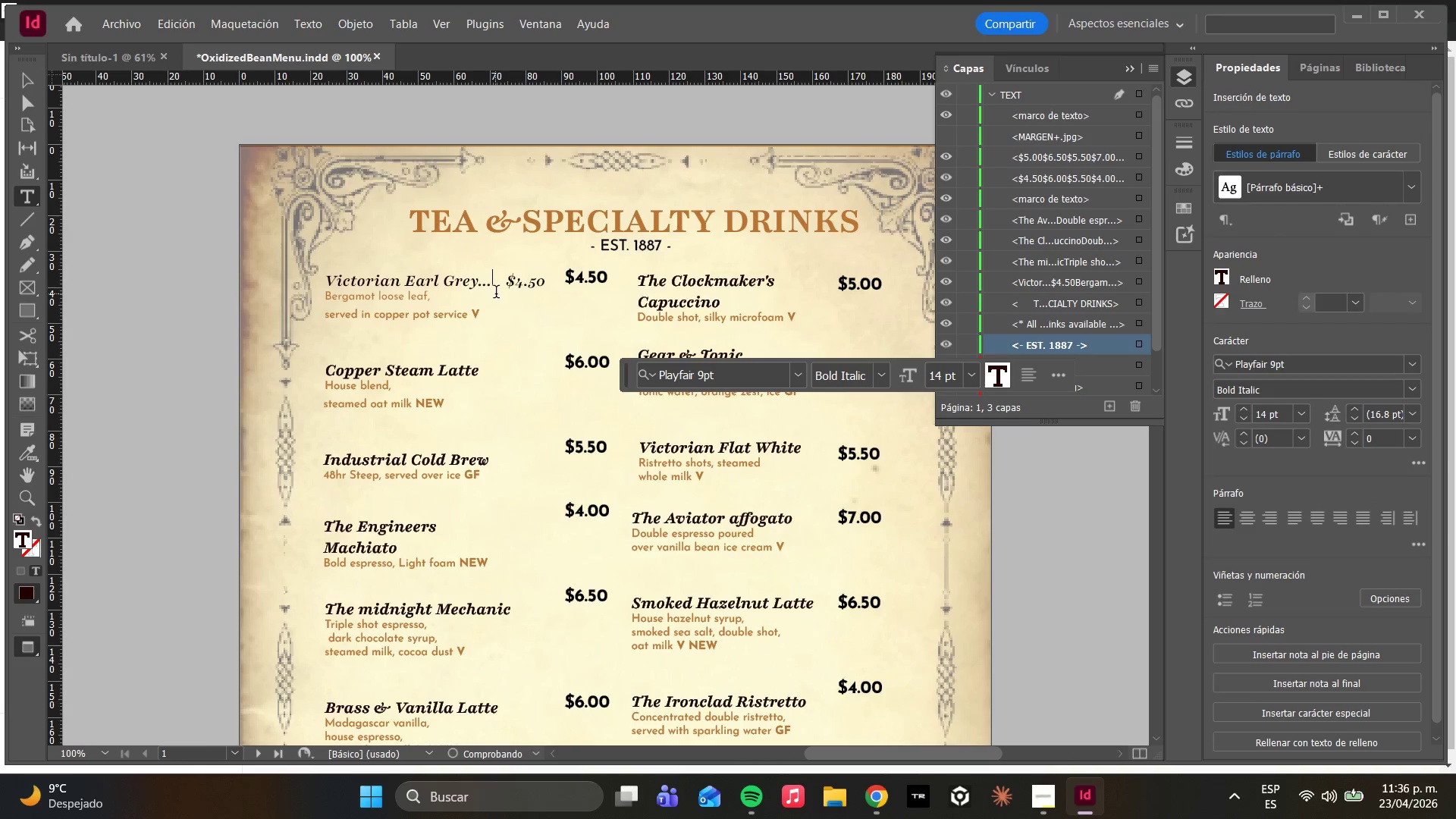 
key(Period)
 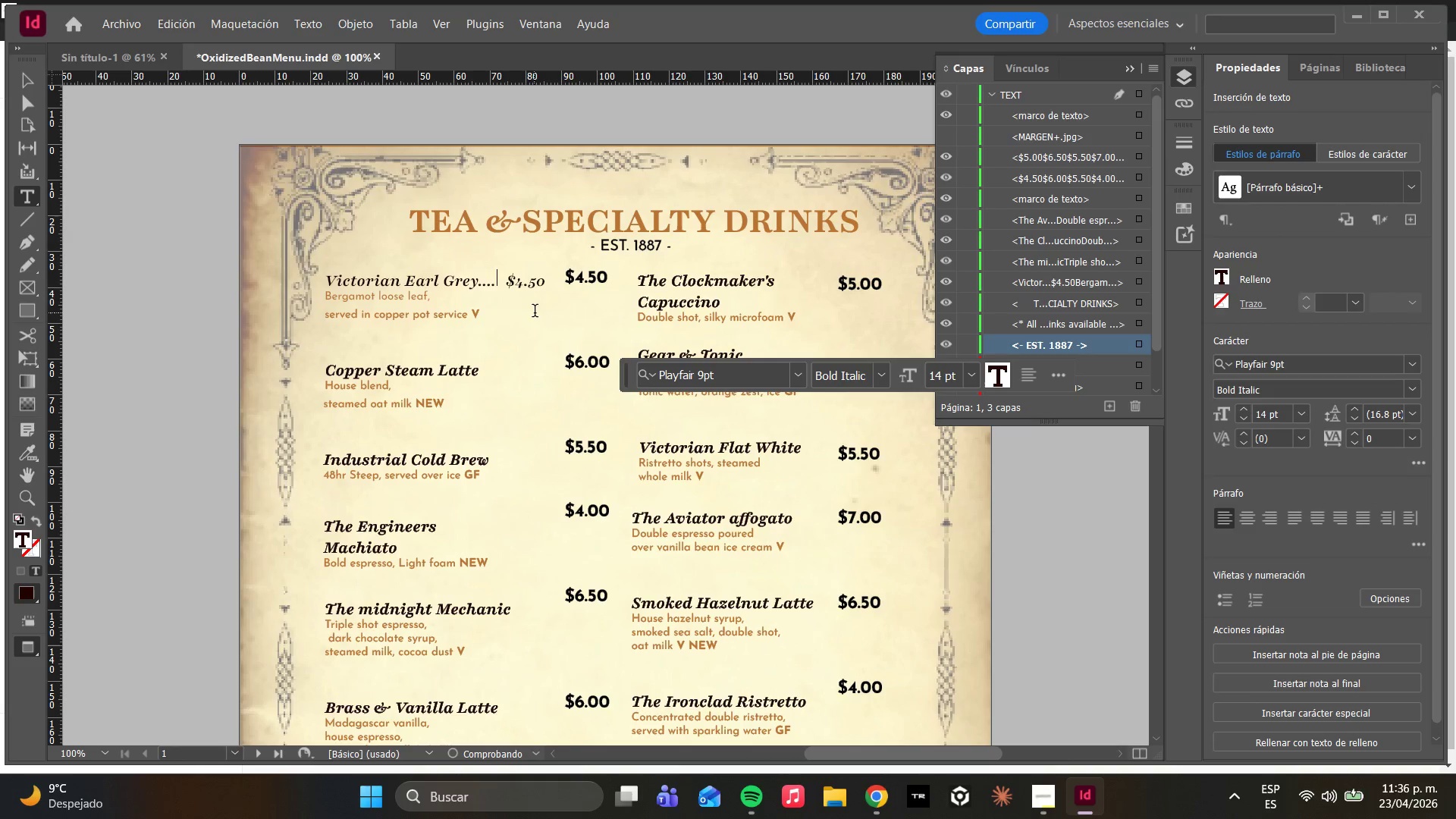 
key(Period)
 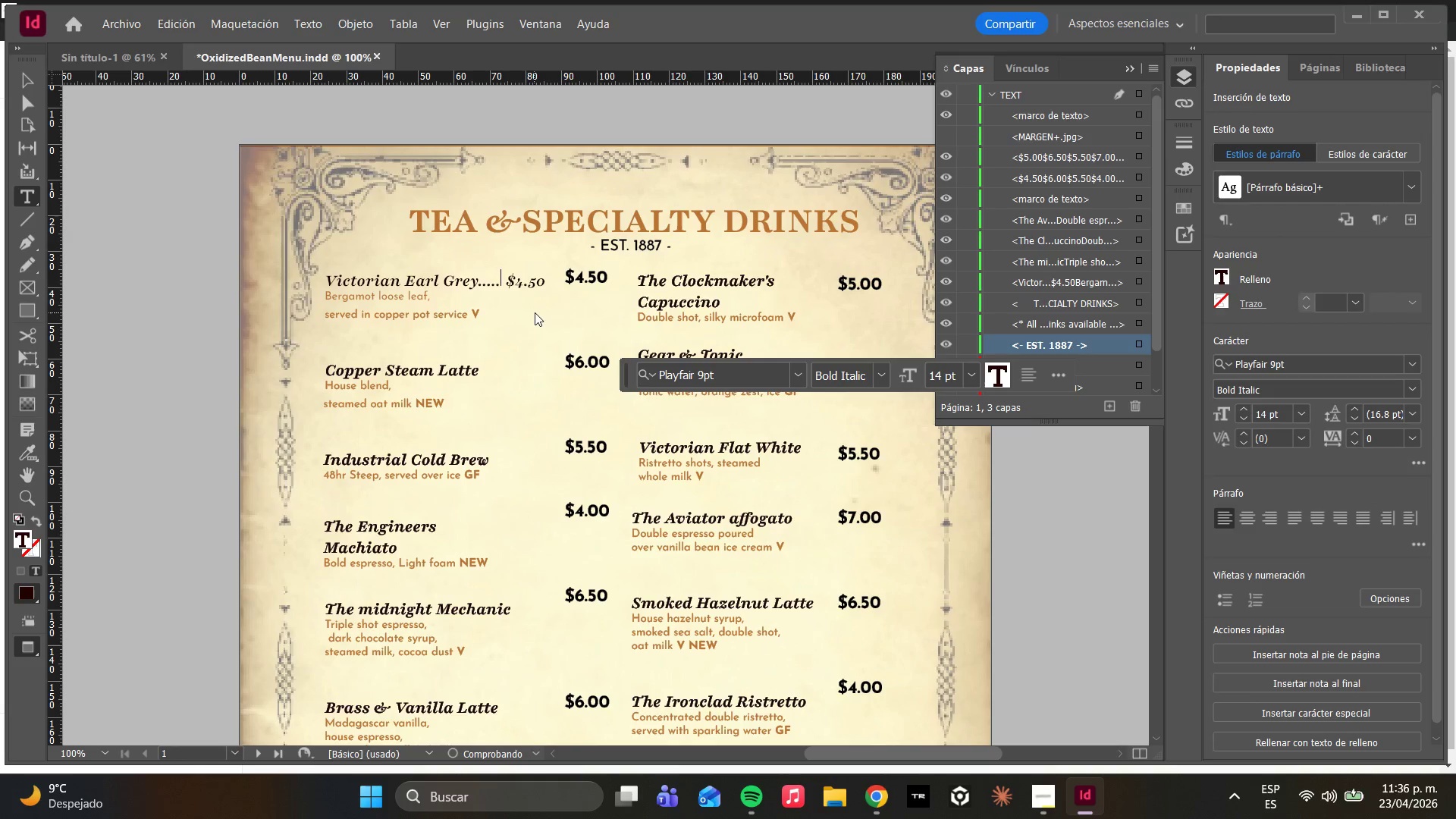 
key(Period)
 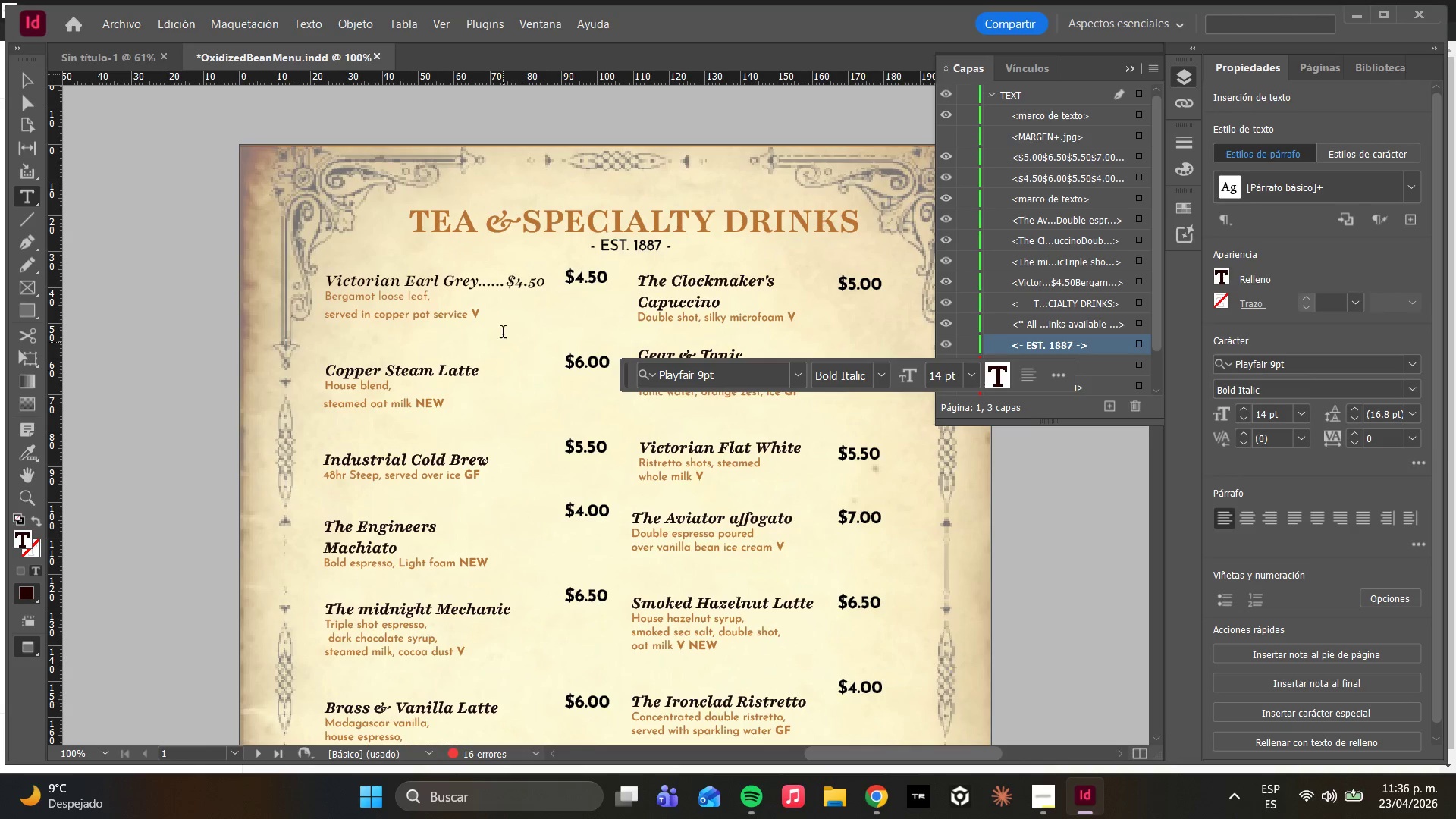 
wait(5.44)
 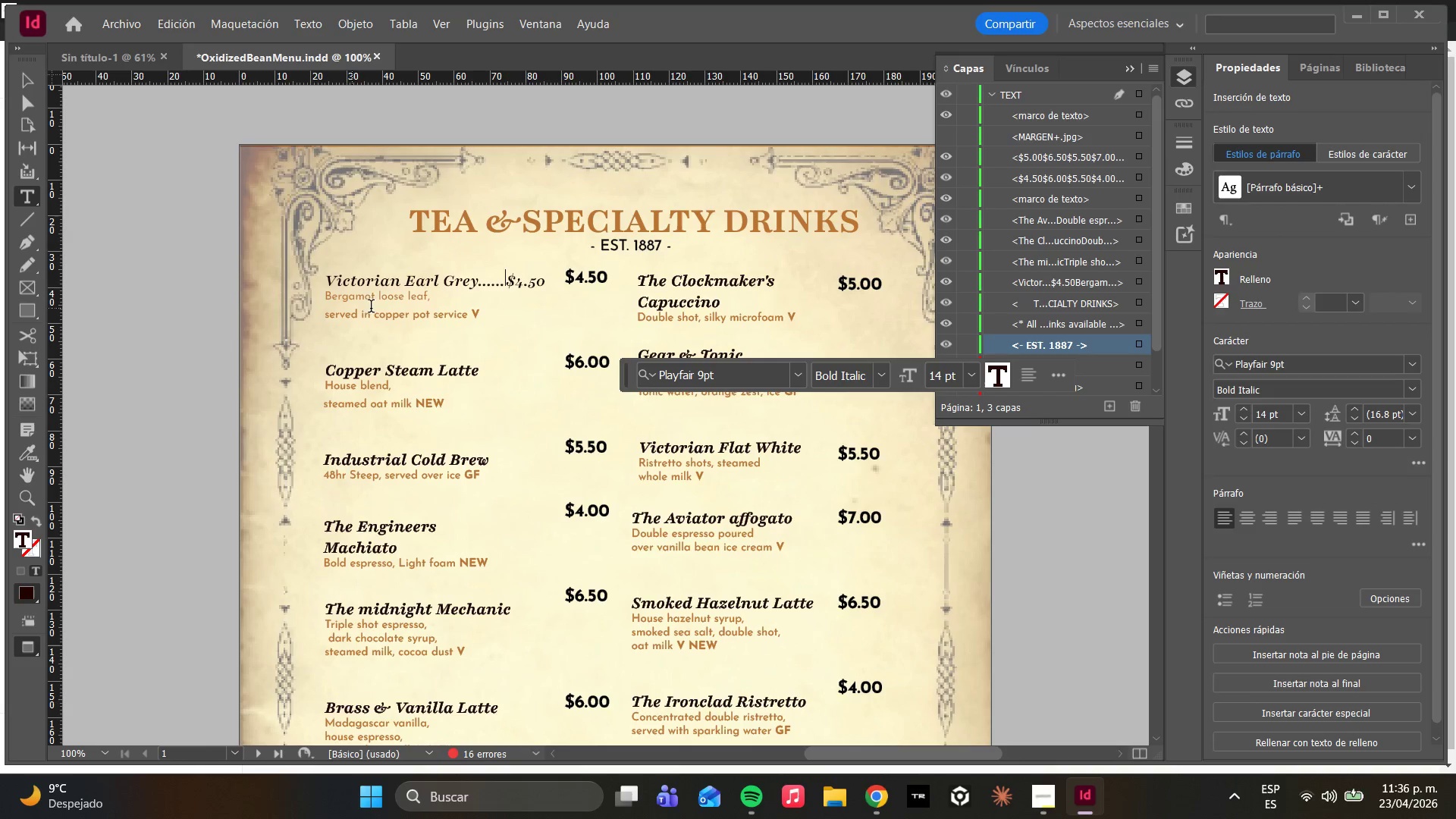 
key(Escape)
 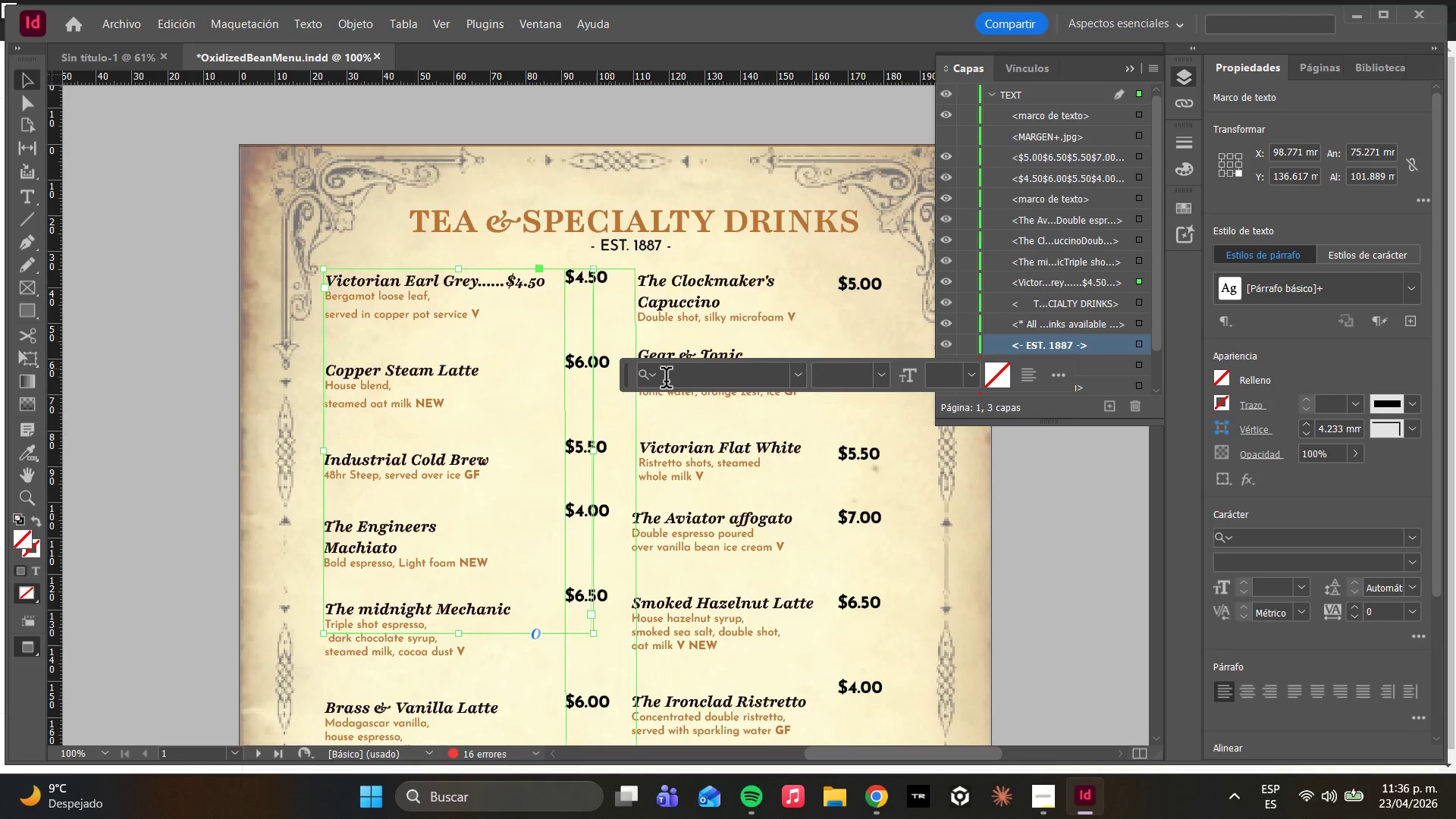 
scroll: coordinate [549, 344], scroll_direction: up, amount: 4.0
 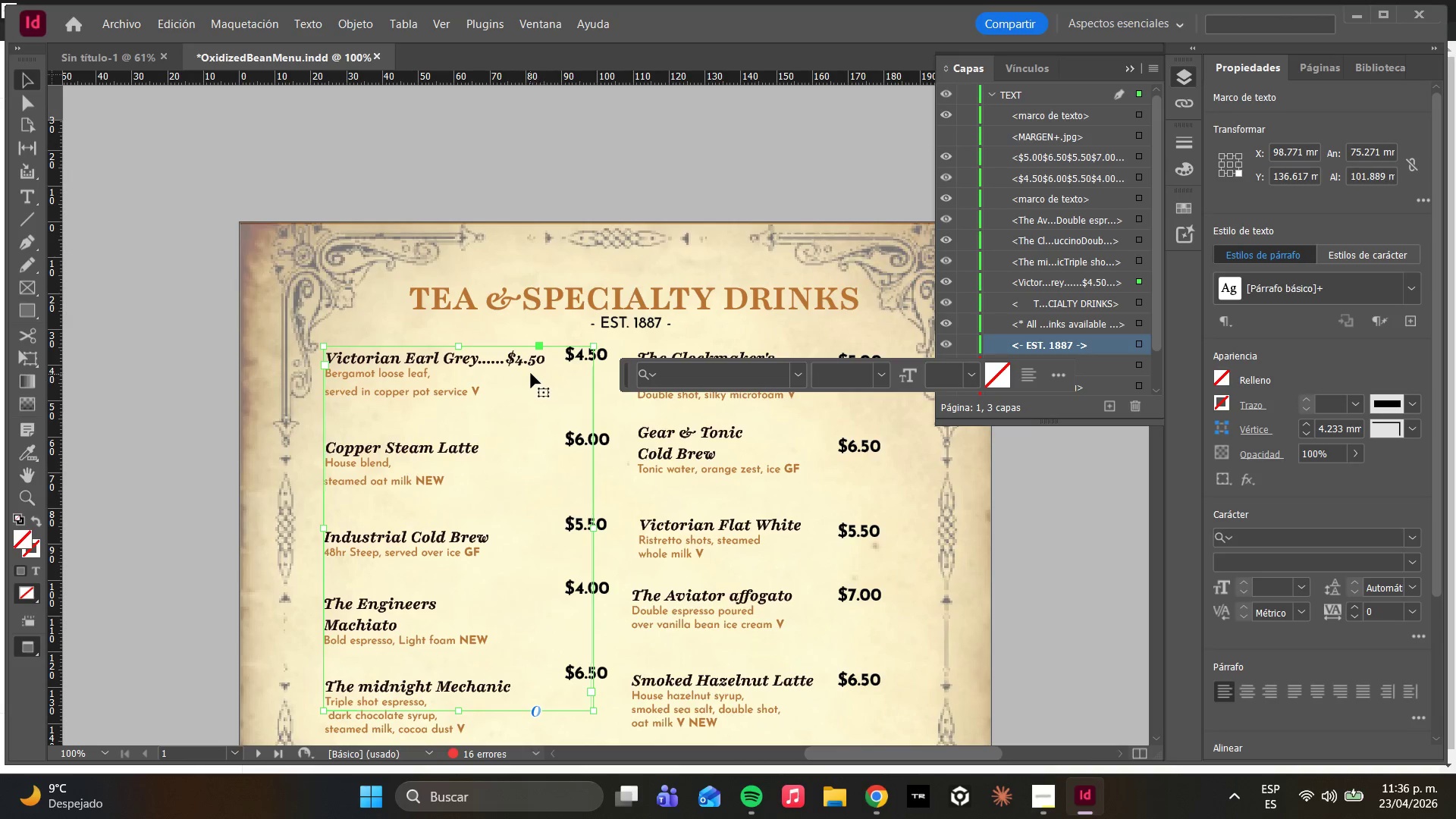 
double_click([519, 361])
 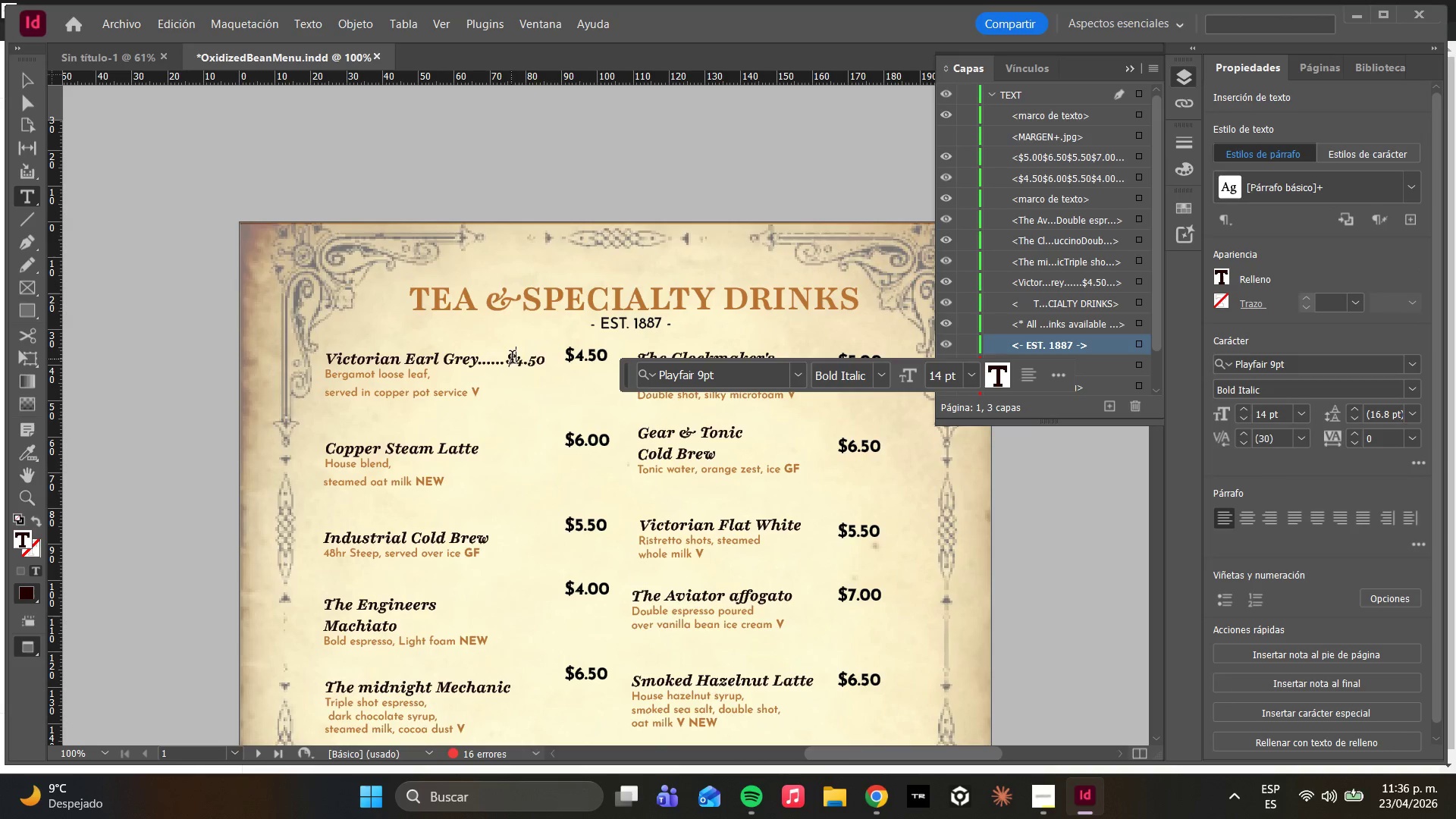 
left_click_drag(start_coordinate=[508, 359], to_coordinate=[543, 357])
 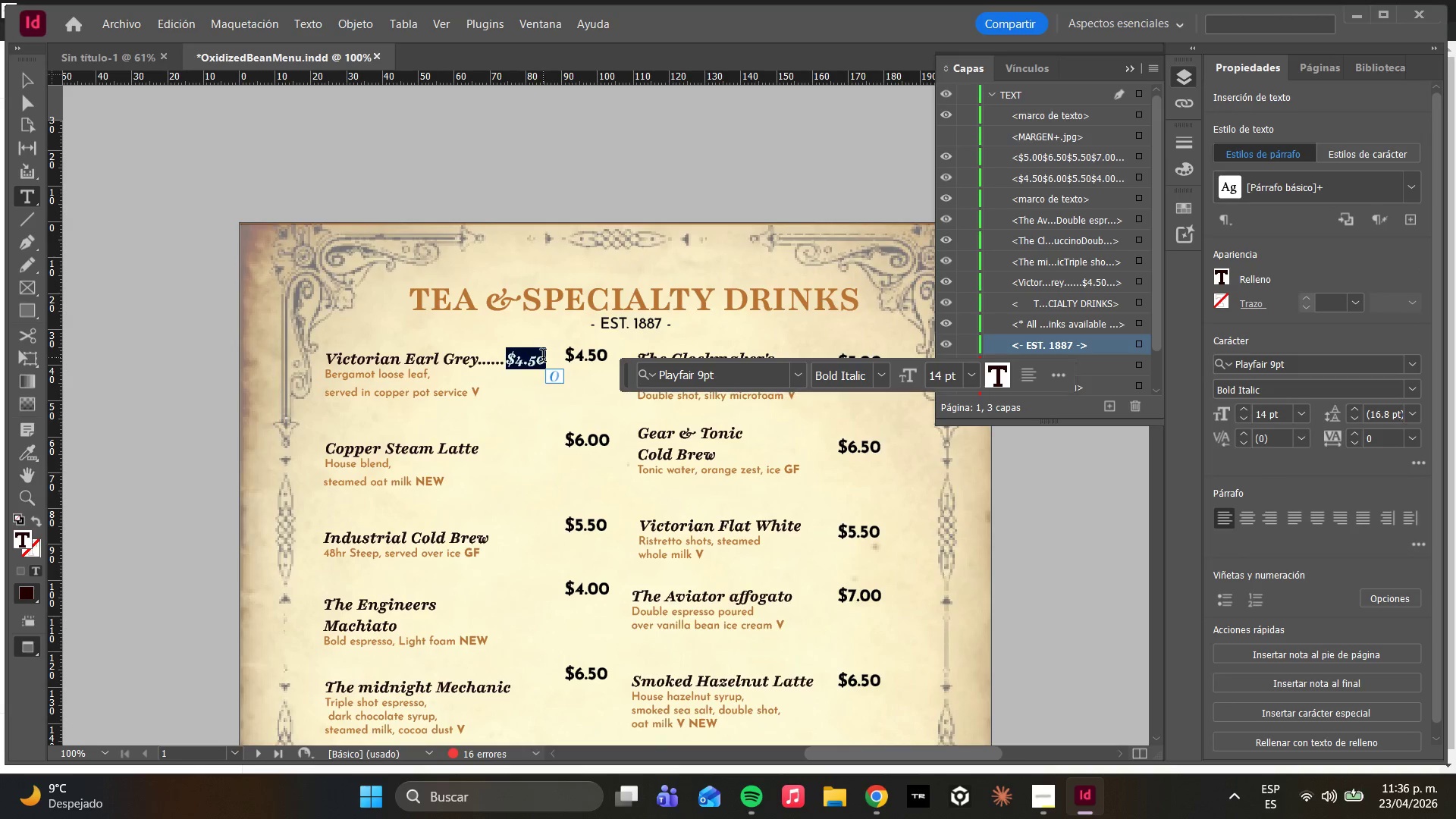 
key(Backspace)
 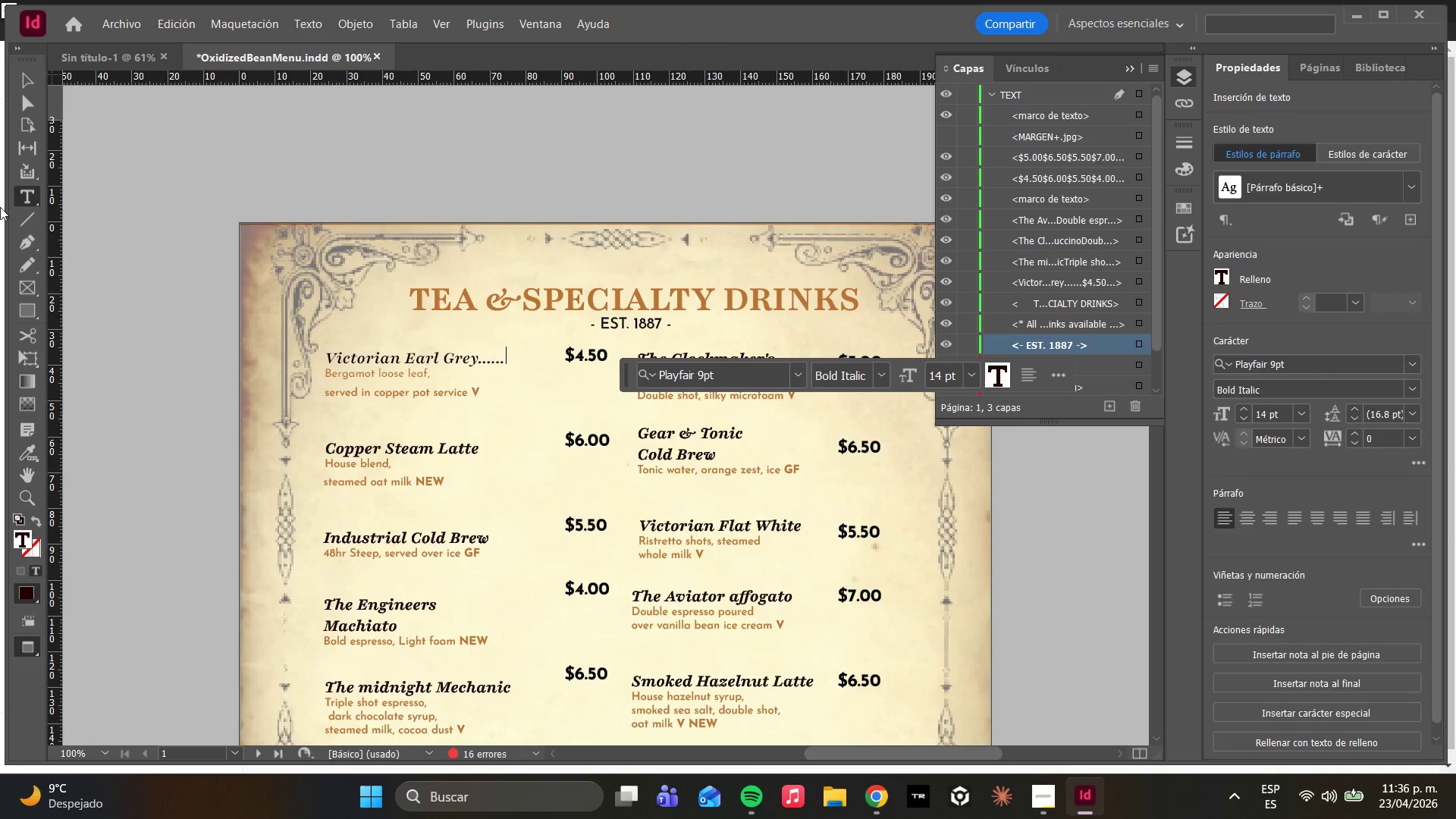 
left_click([24, 105])
 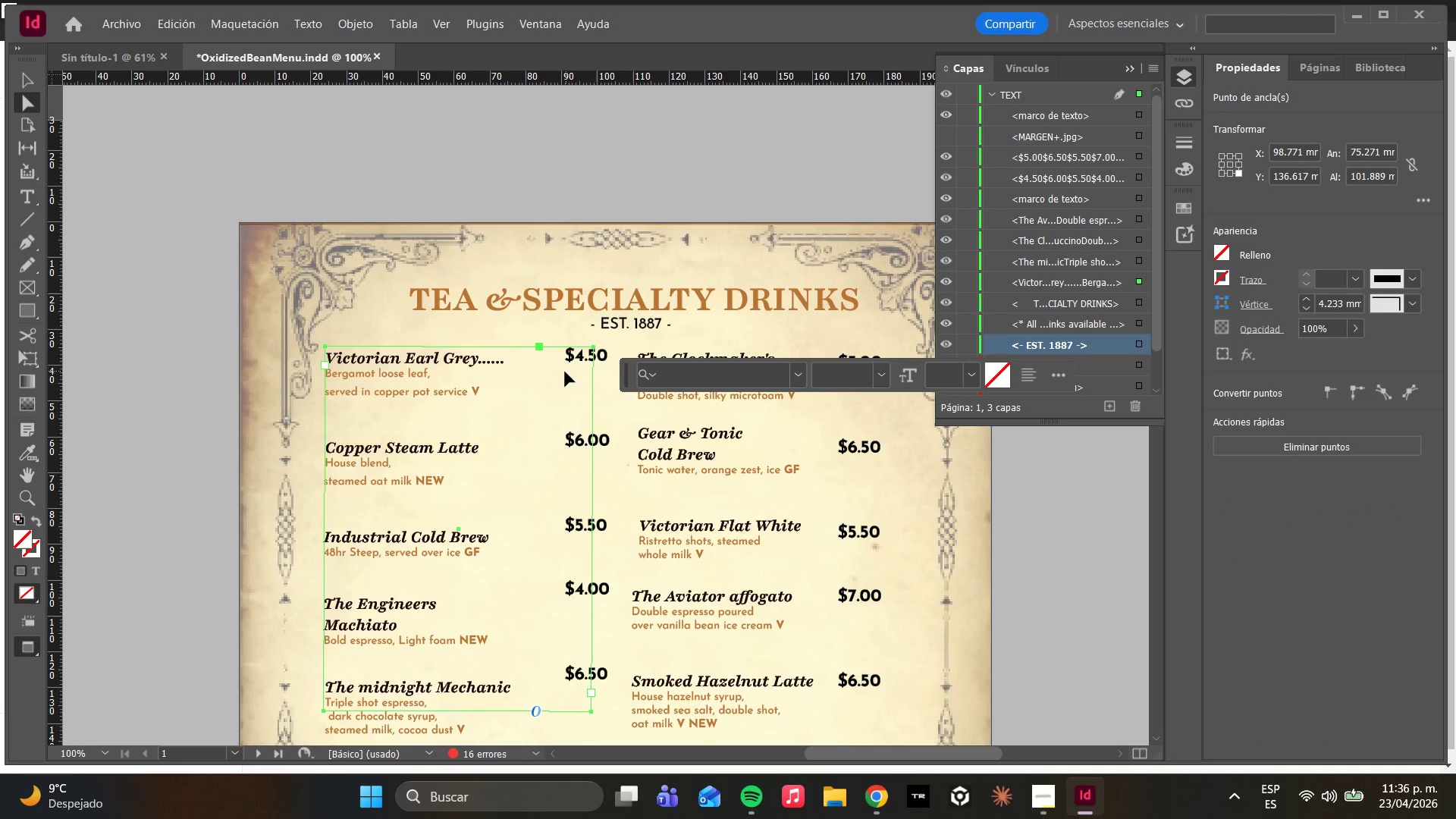 
left_click([595, 378])
 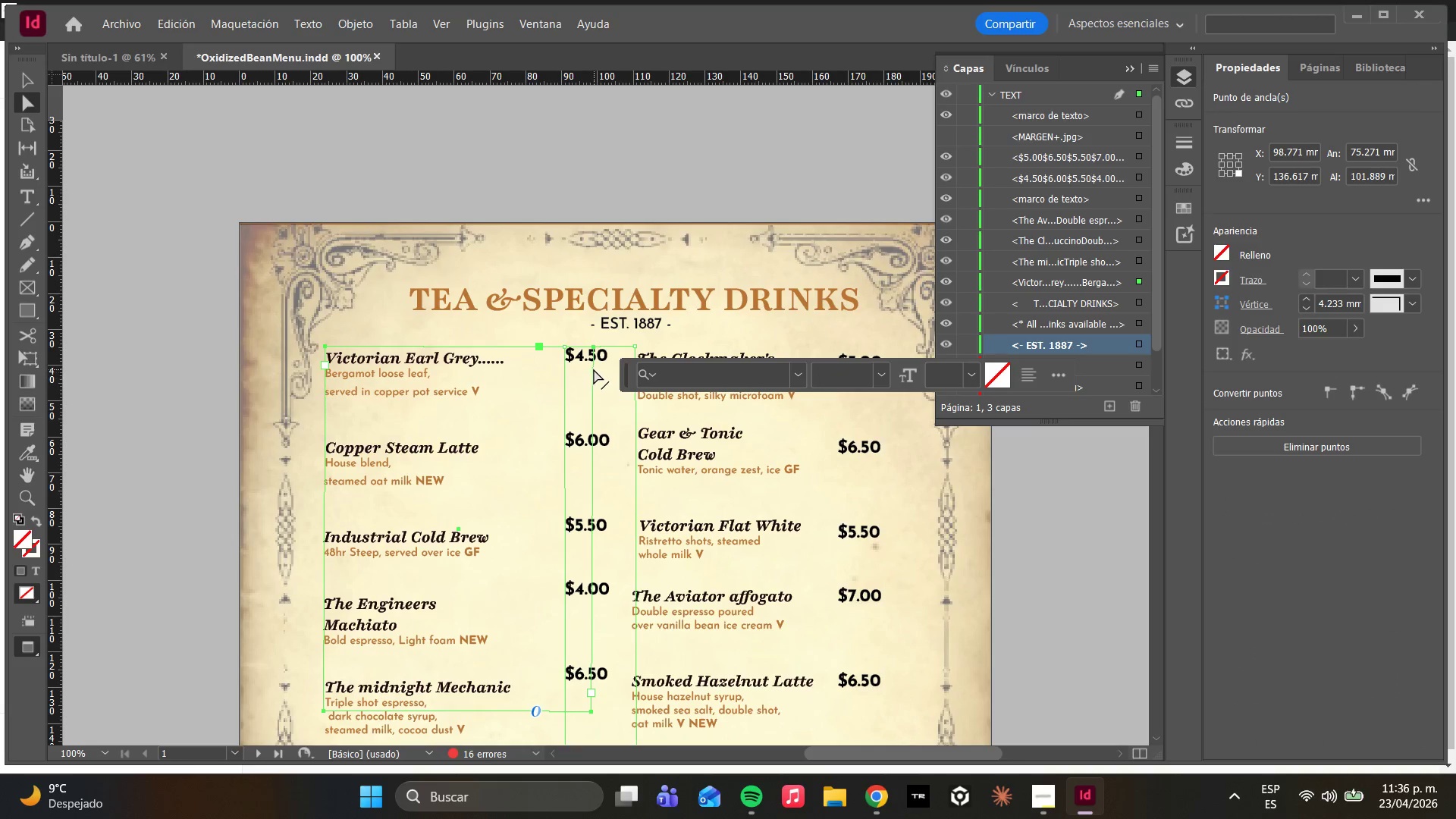 
double_click([594, 369])
 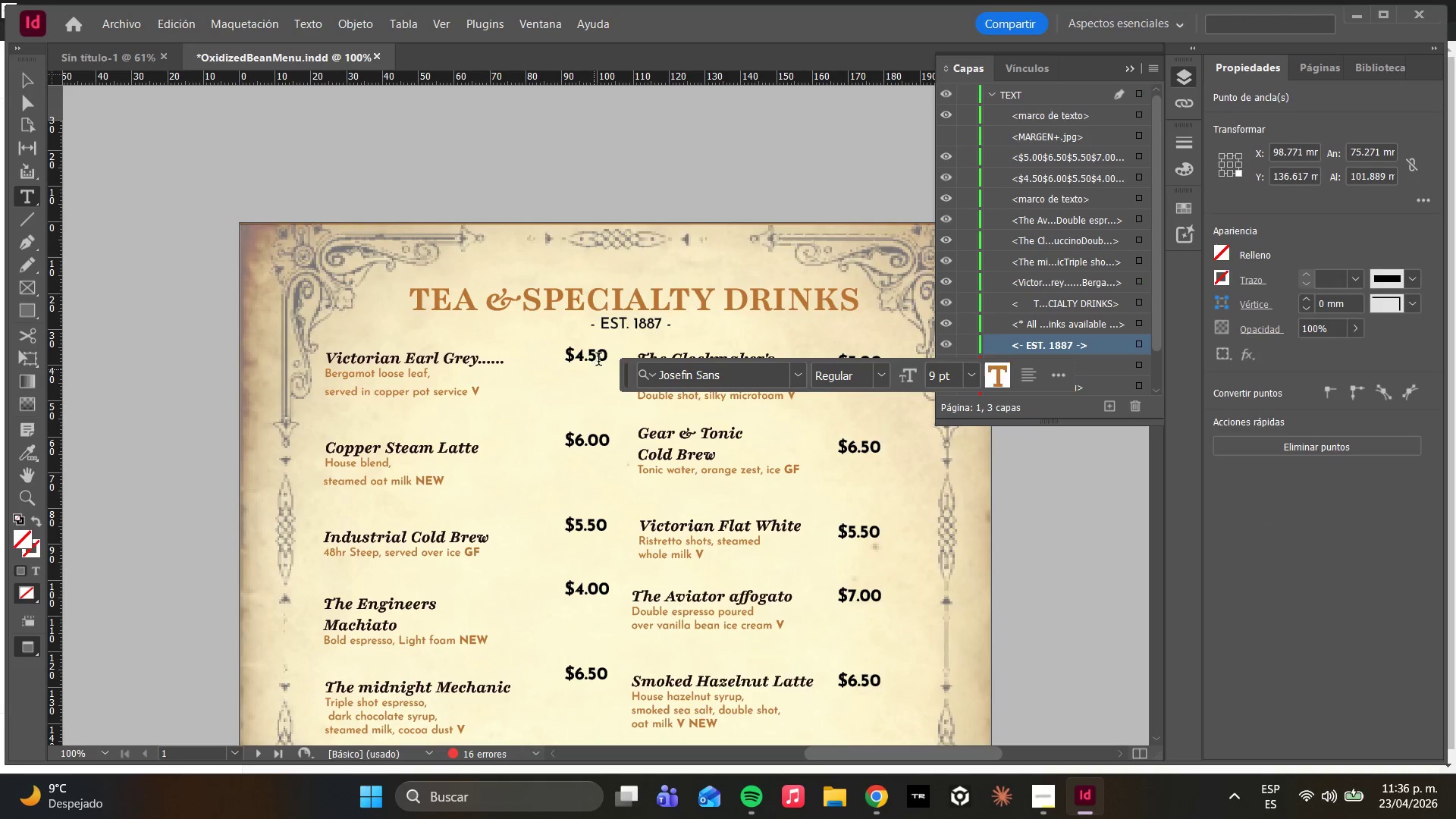 
left_click([605, 356])
 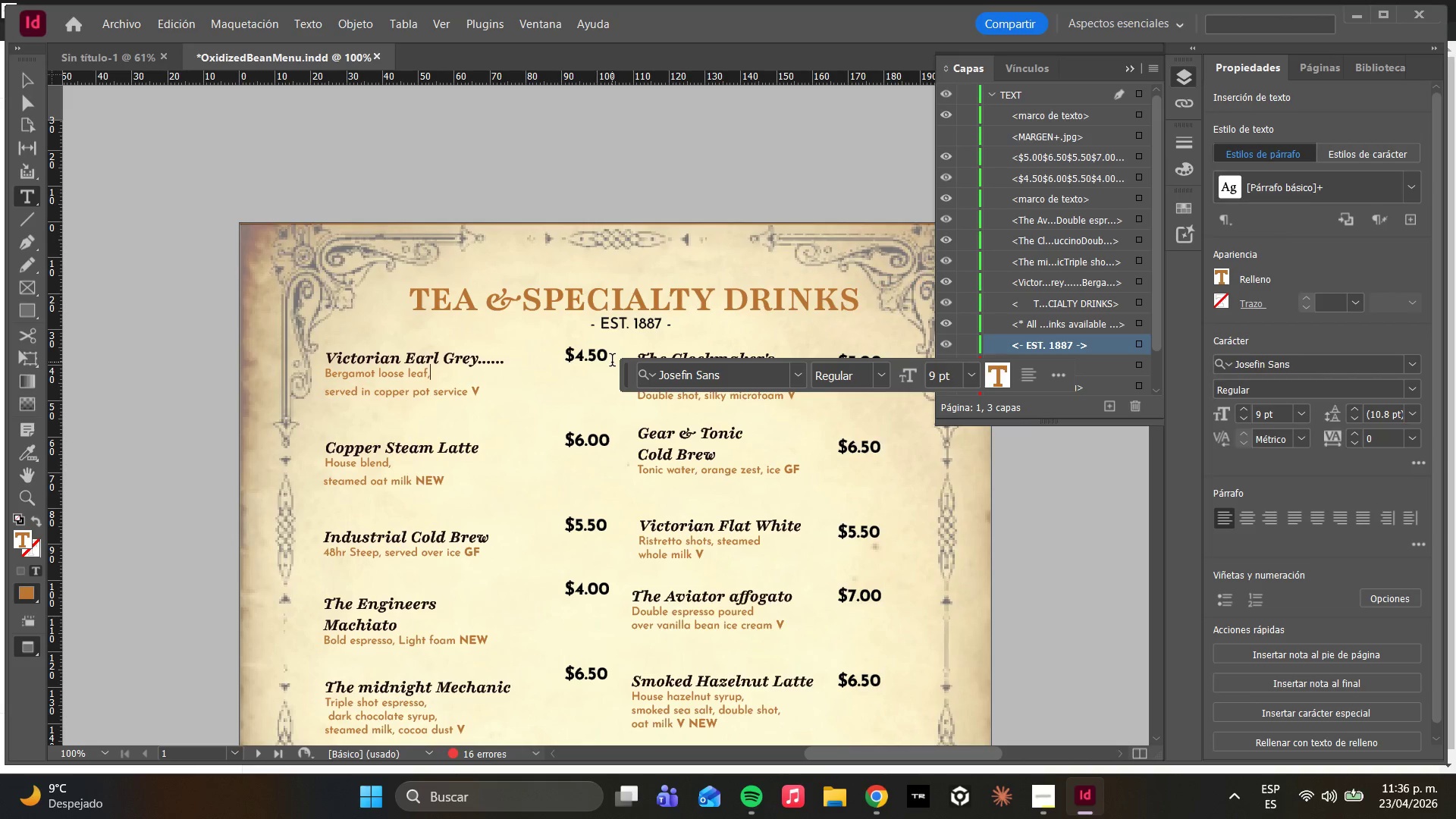 
double_click([612, 362])
 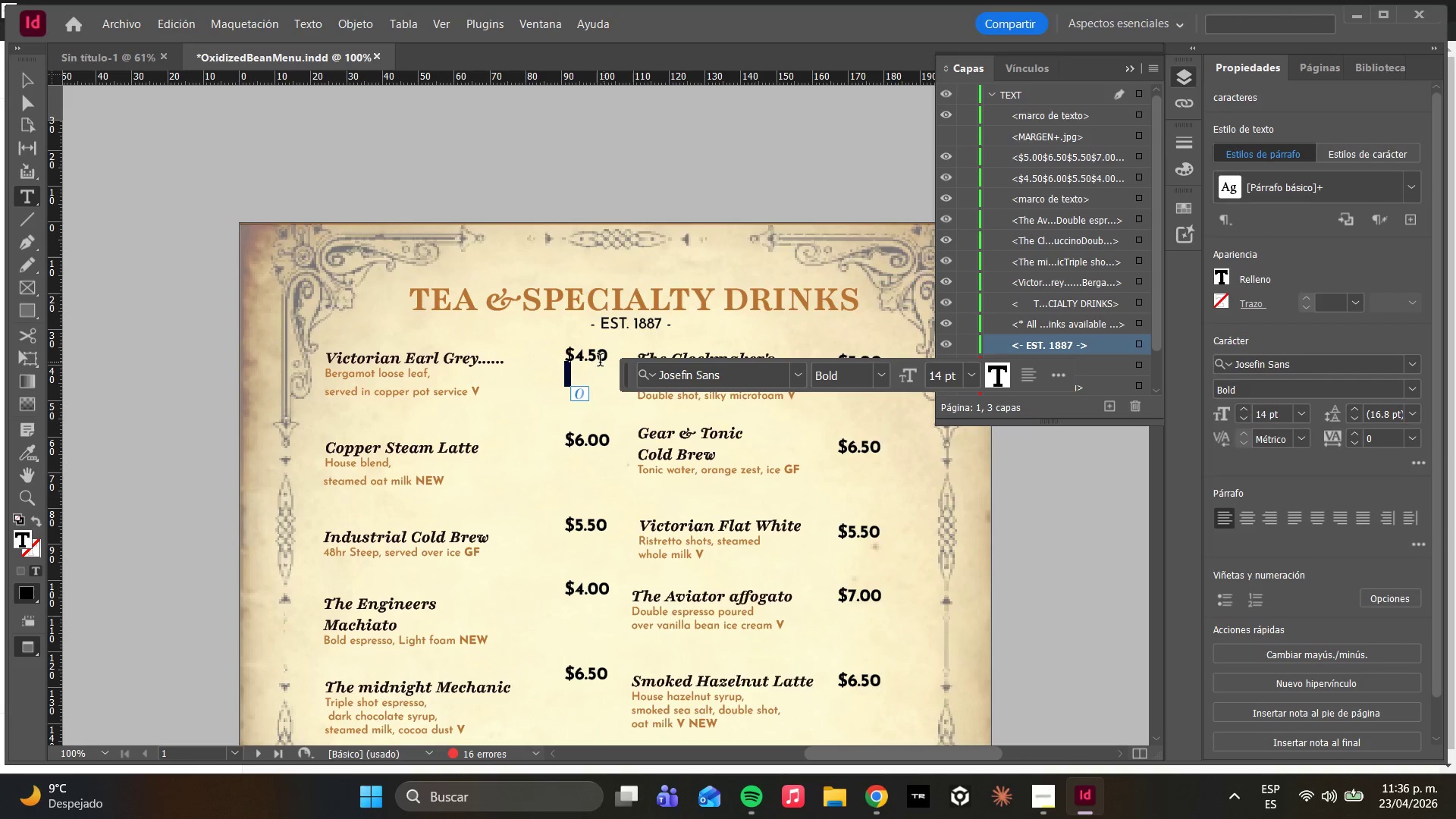 
left_click([580, 368])
 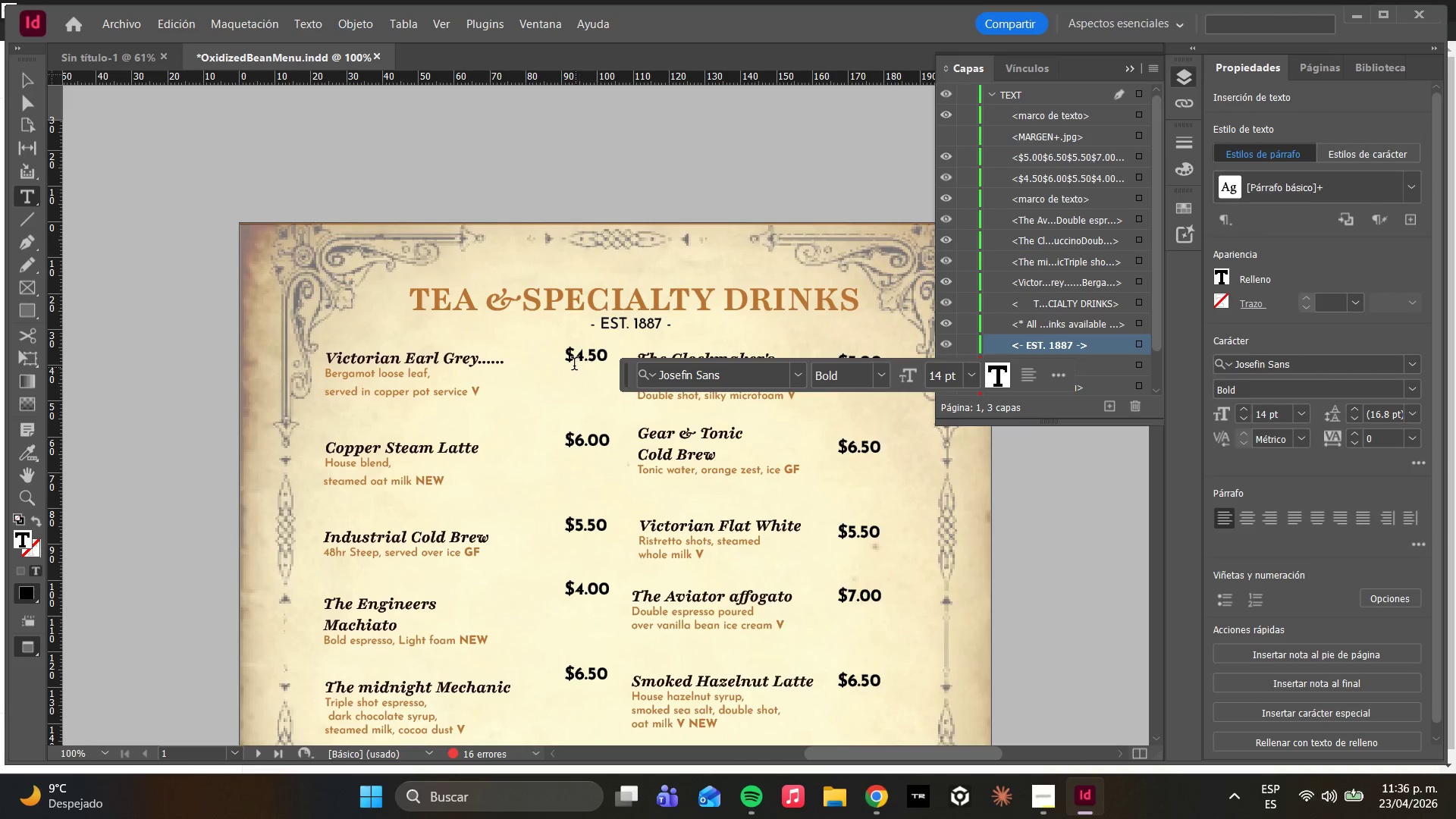 
left_click([566, 361])
 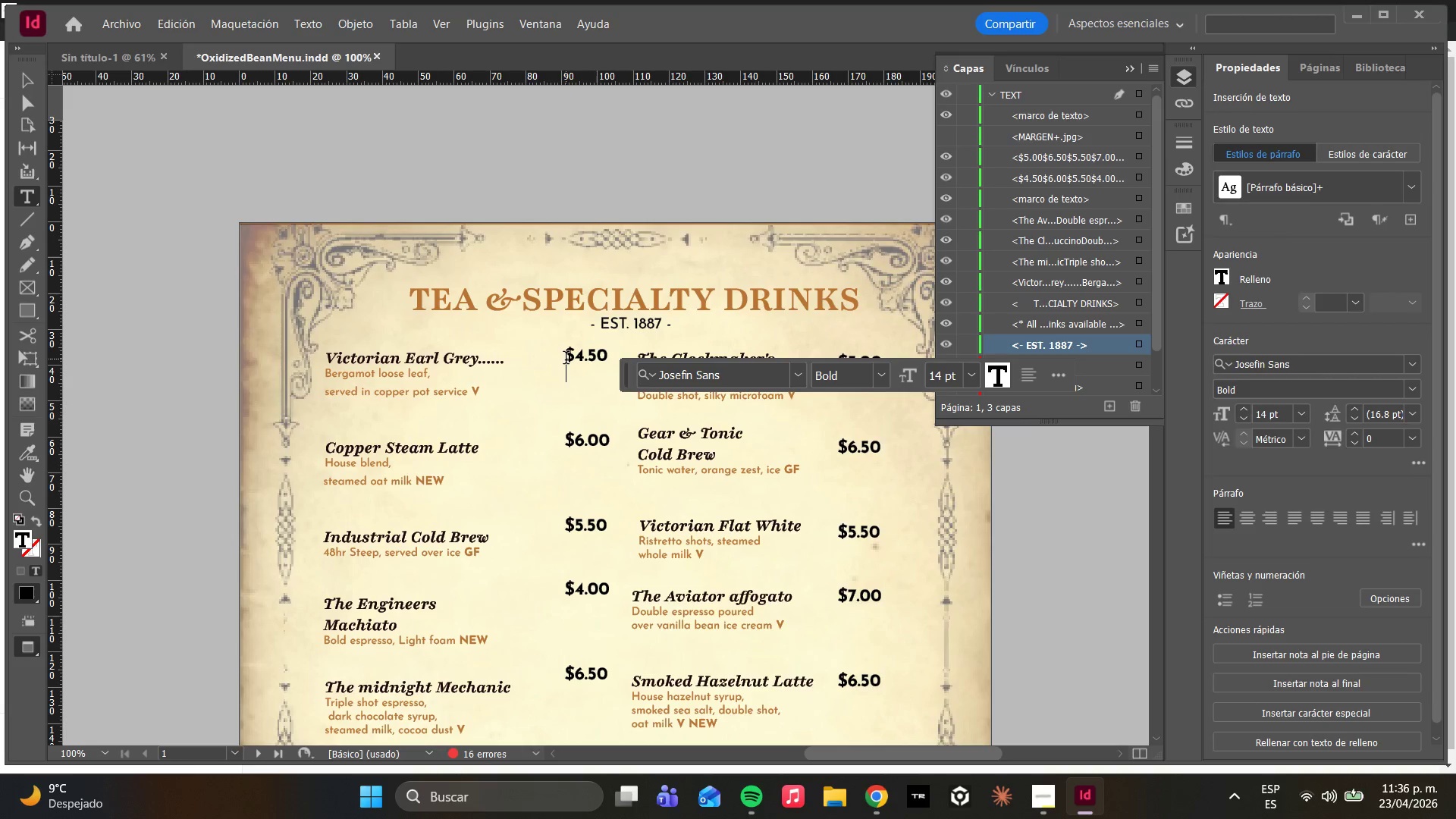 
key(Tab)
 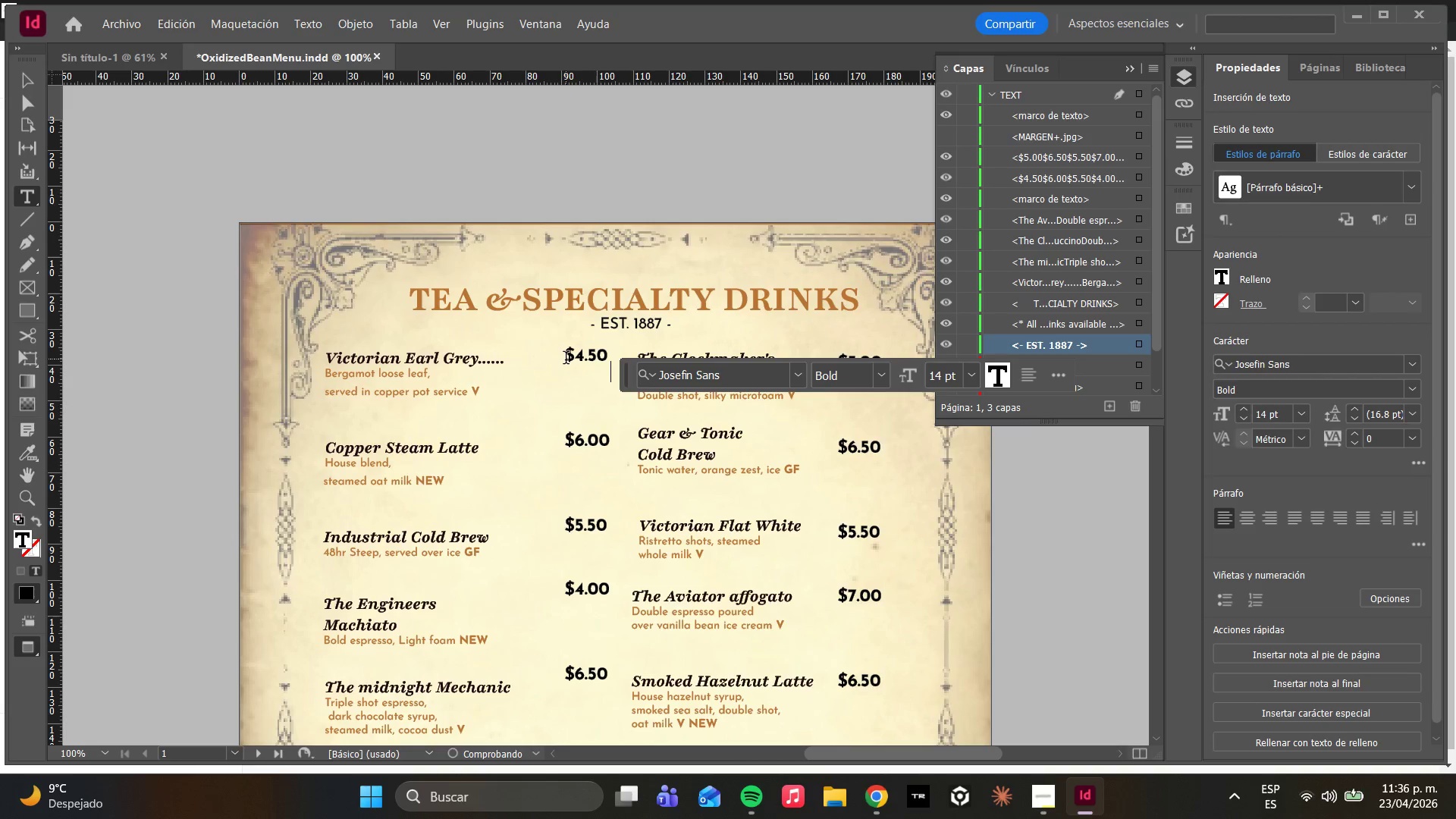 
key(Tab)
 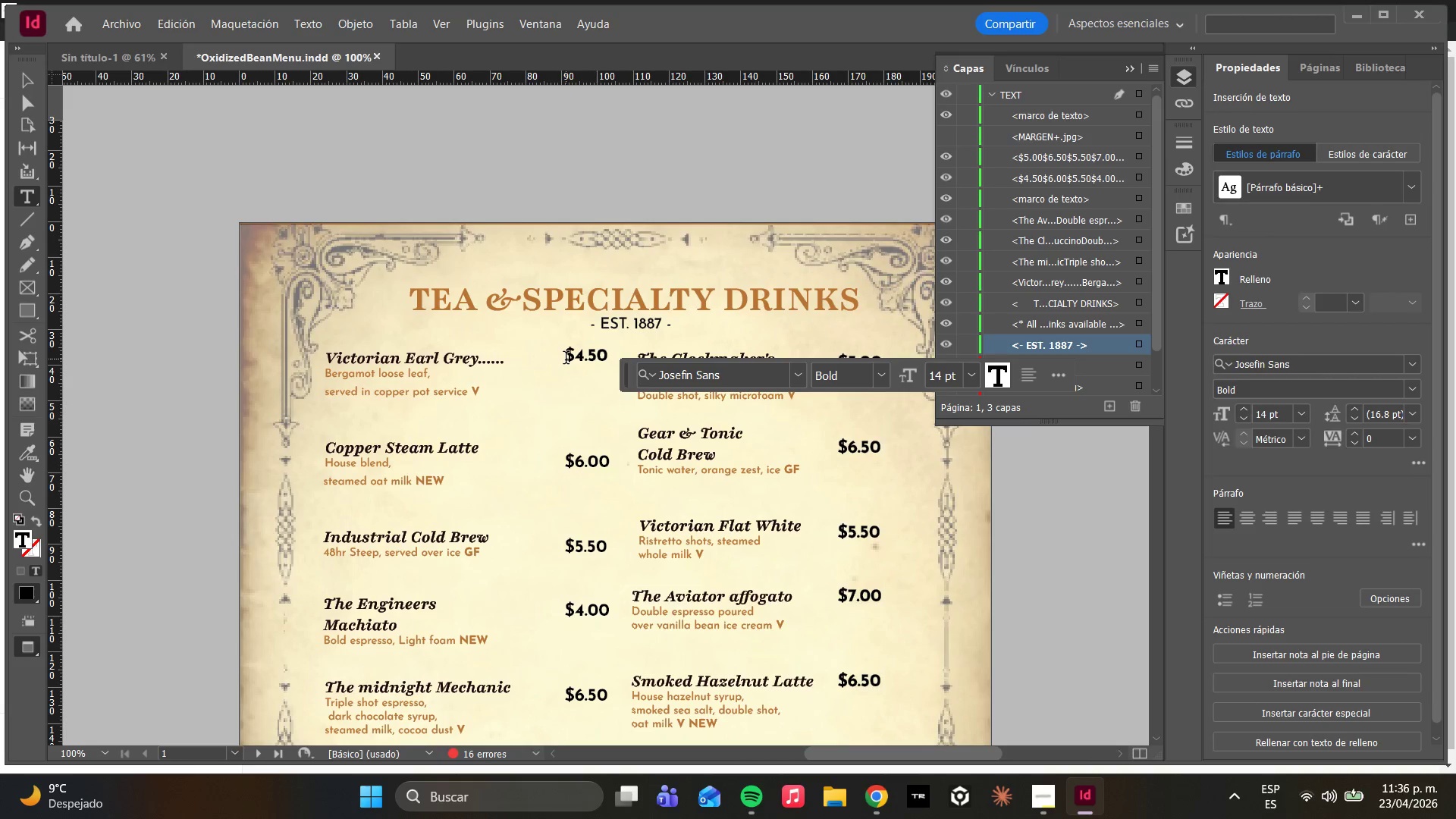 
key(Backspace)
 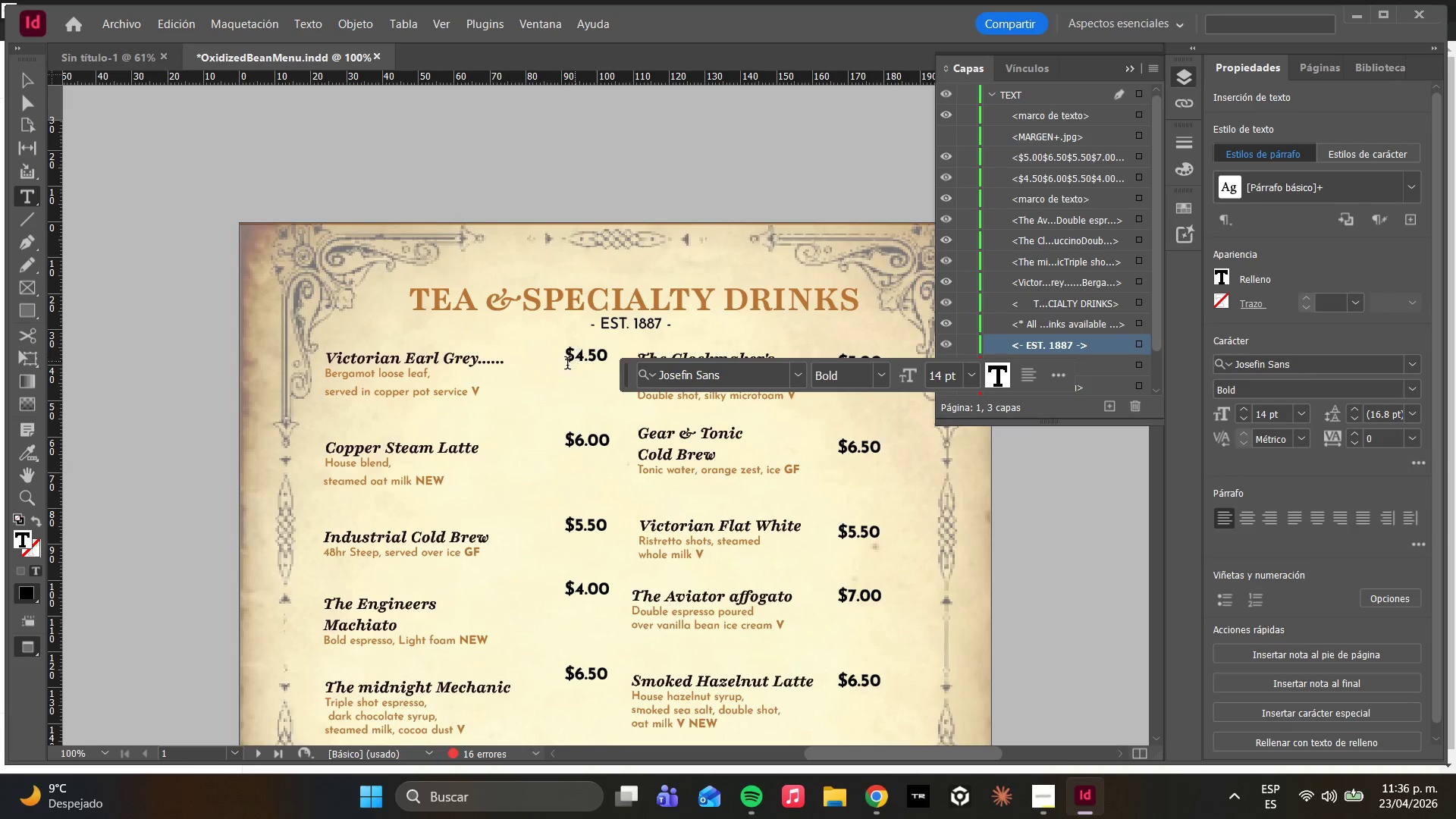 
double_click([560, 358])
 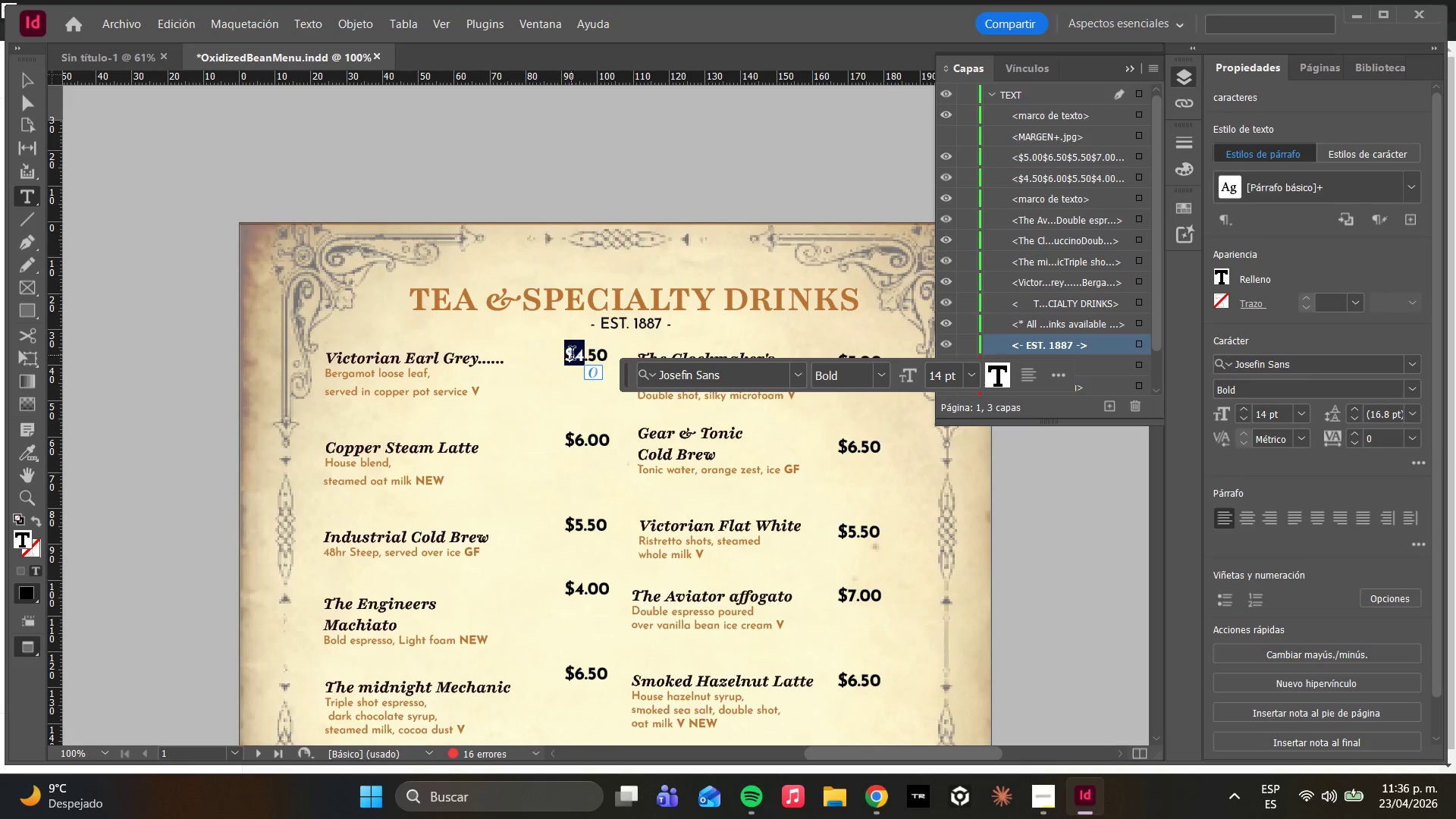 
left_click([574, 354])
 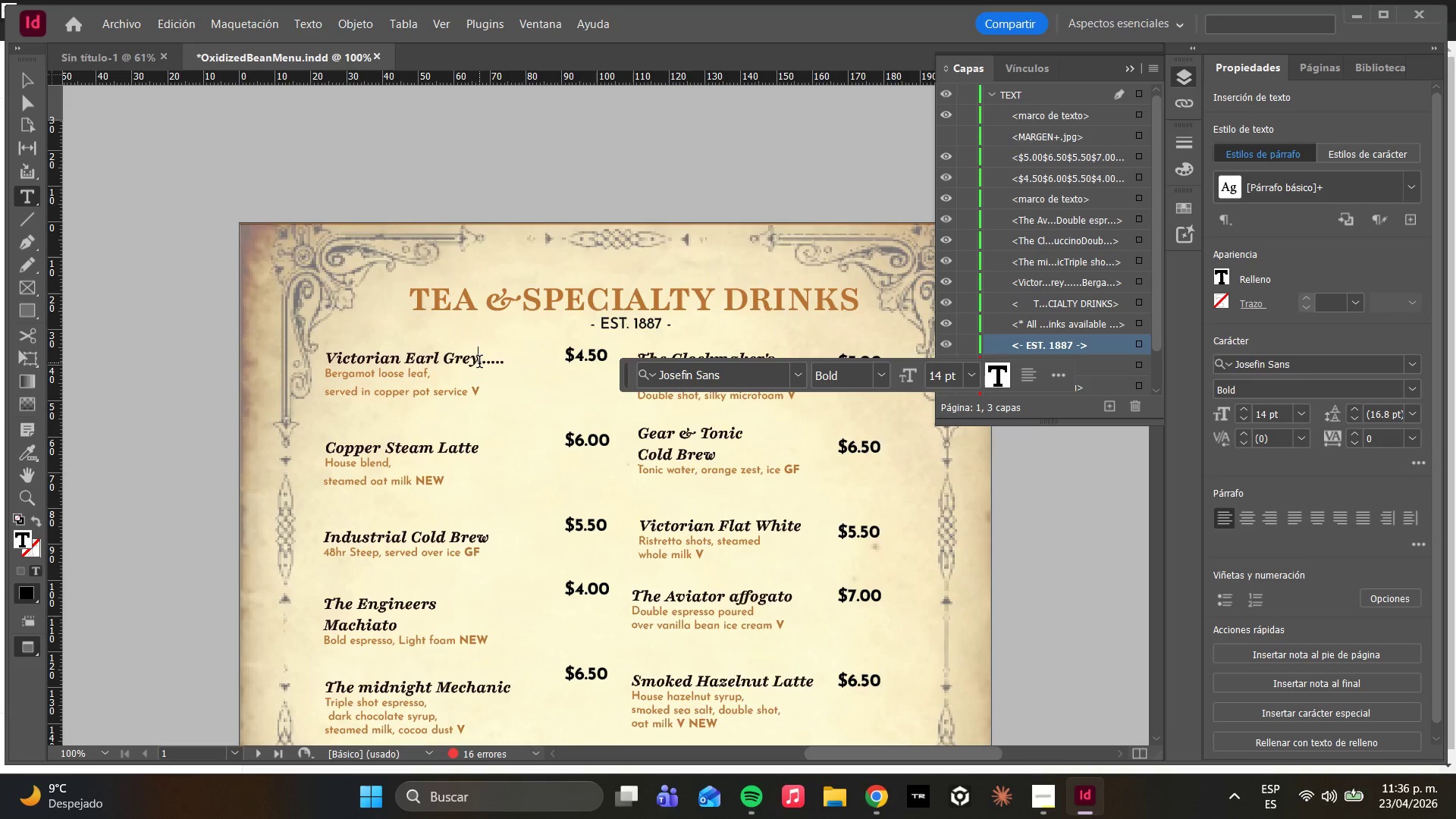 
double_click([479, 363])
 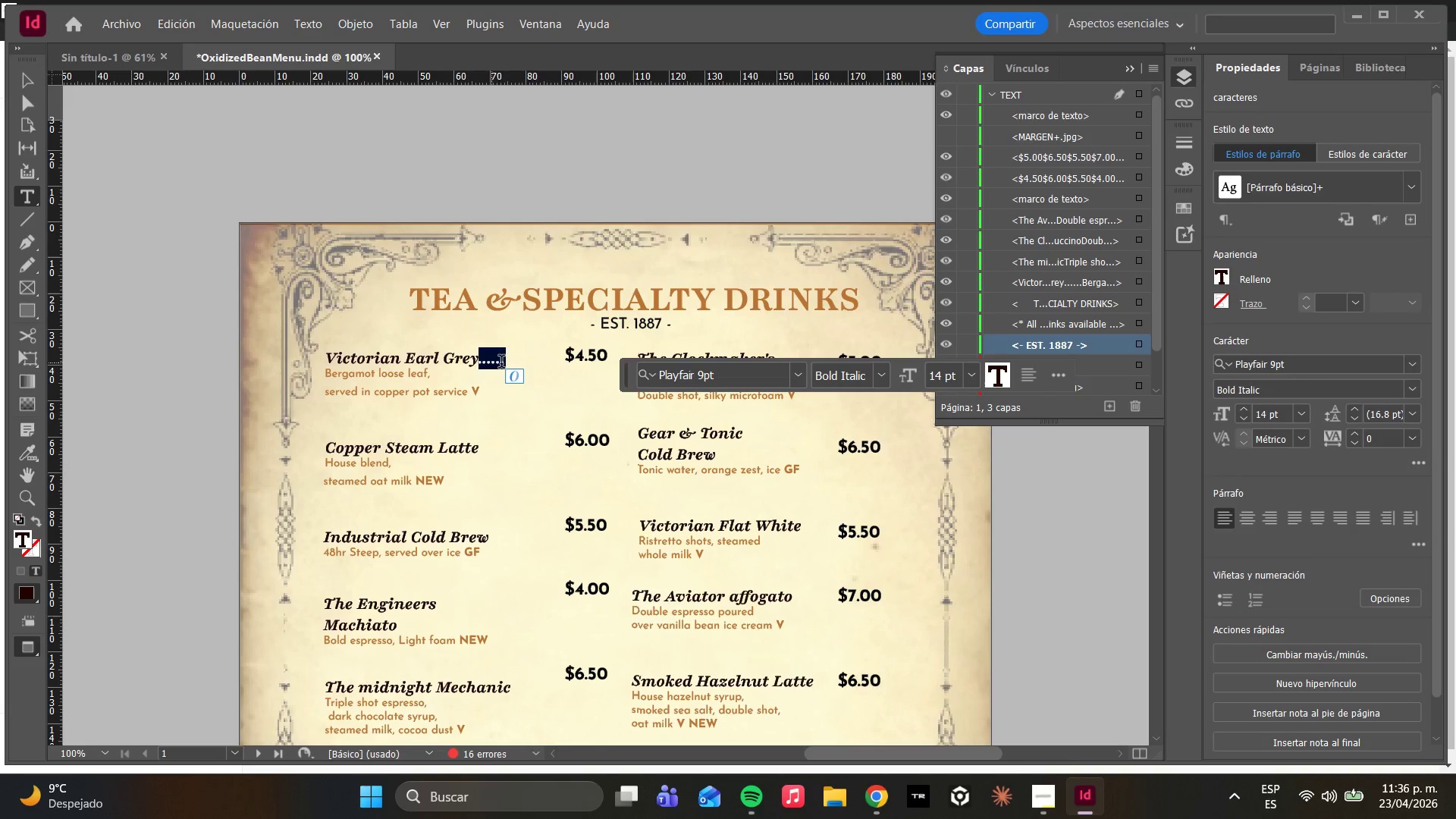 
left_click([503, 362])
 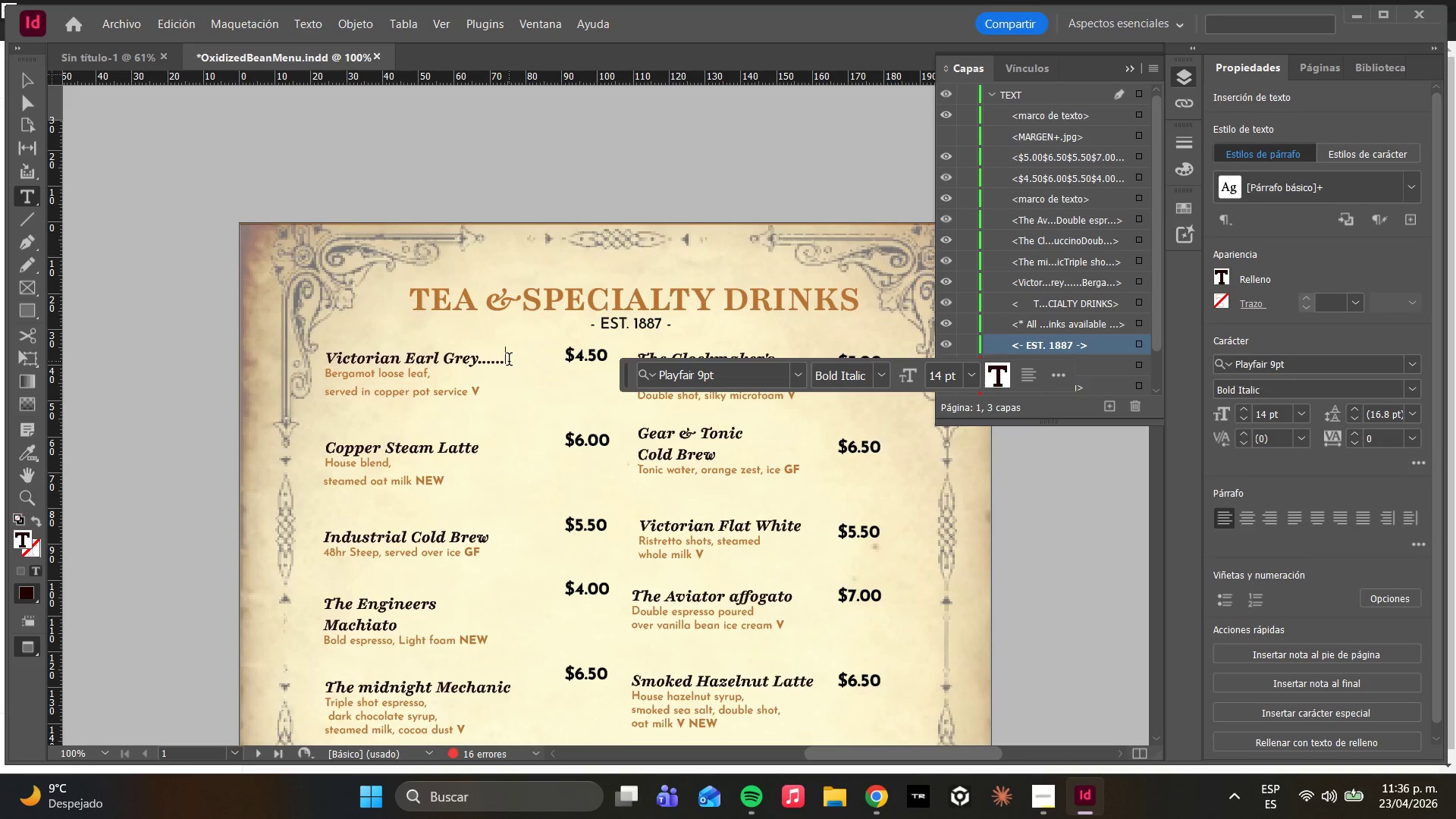 
type(.)
key(Tab)
type(45)
key(Backspace)
key(Backspace)
key(Backspace)
key(Backspace)
 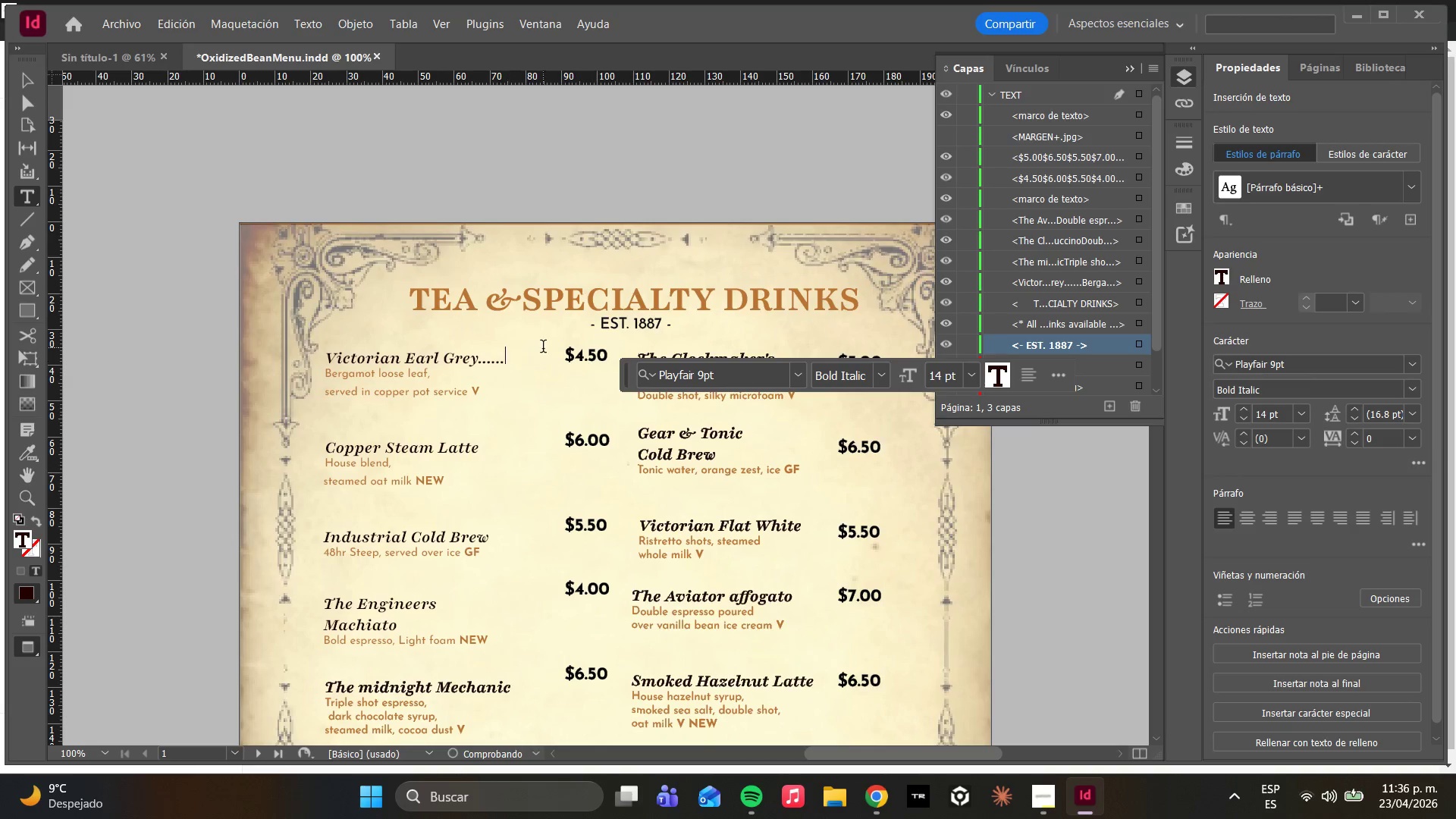 
key(Backspace)
 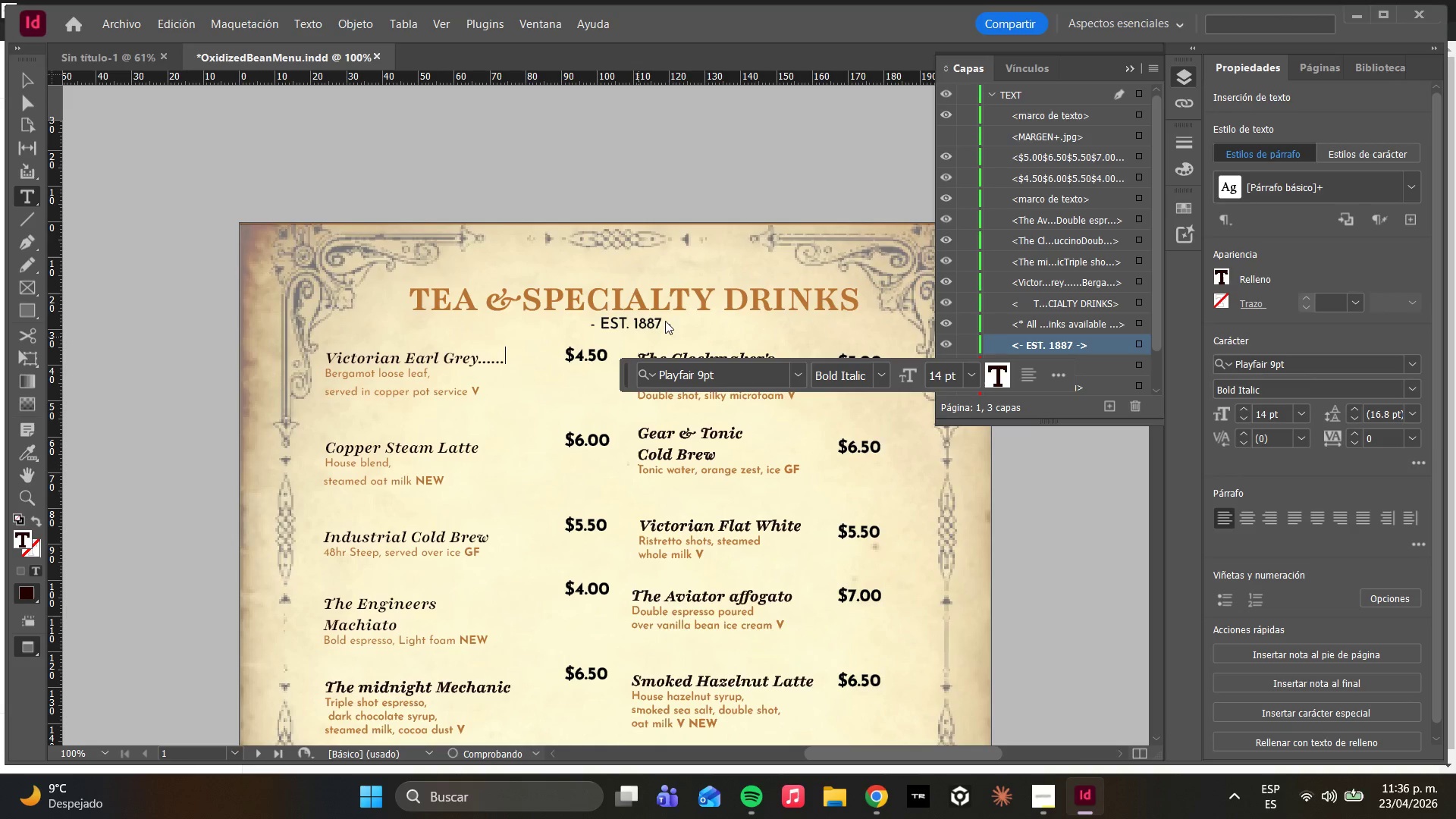 
key(Backspace)
 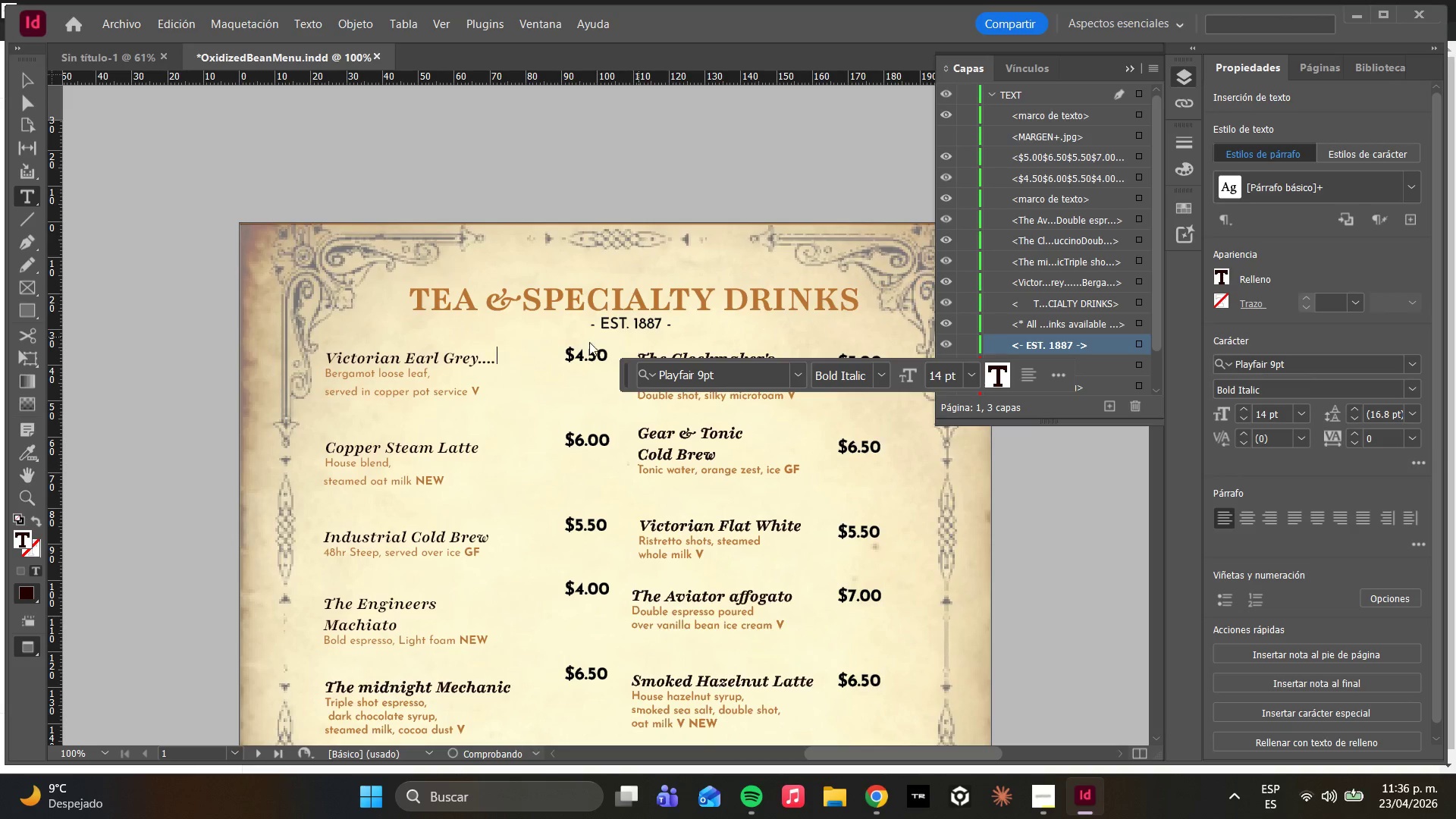 
key(Backspace)
 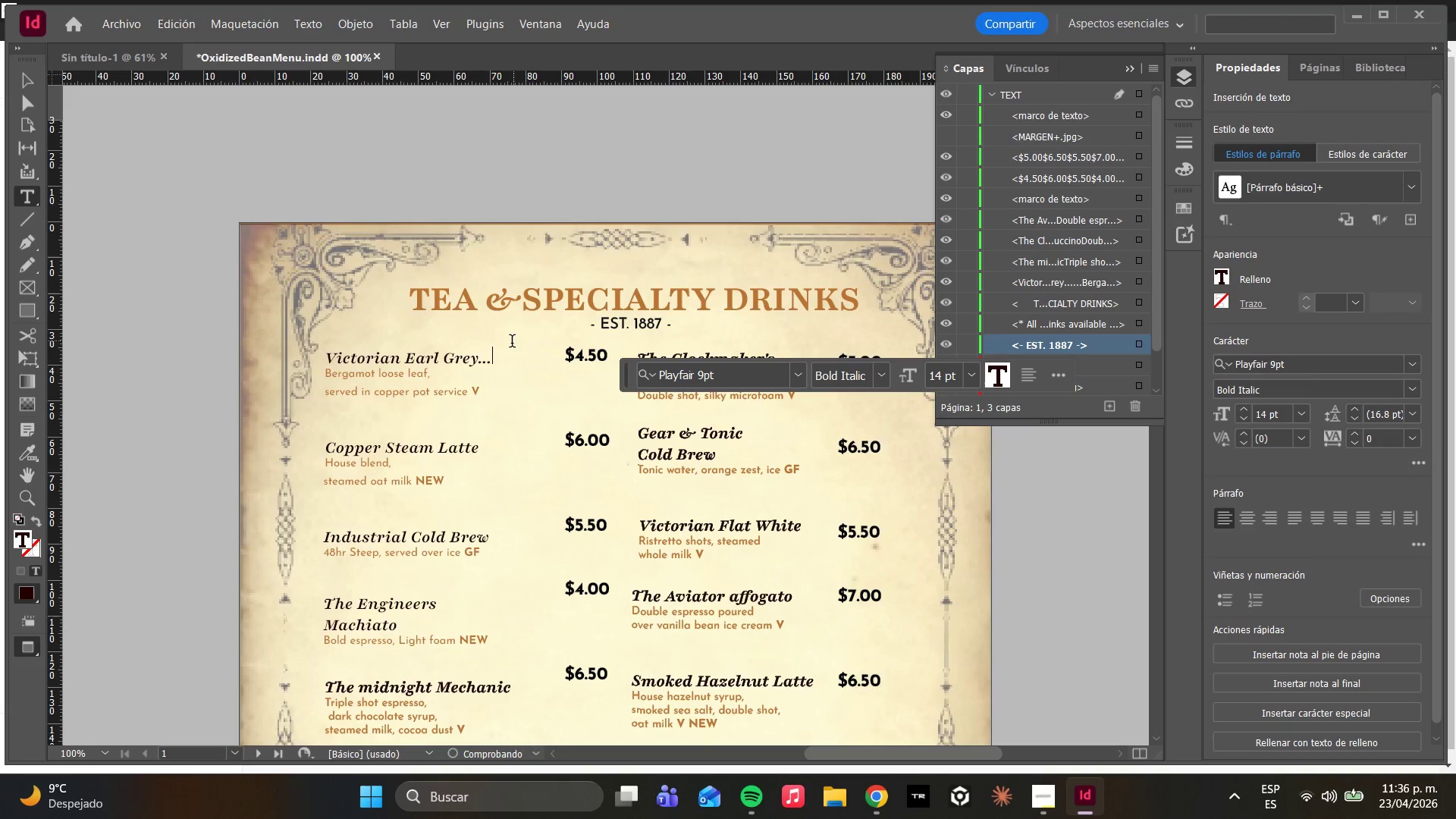 
key(Backspace)
 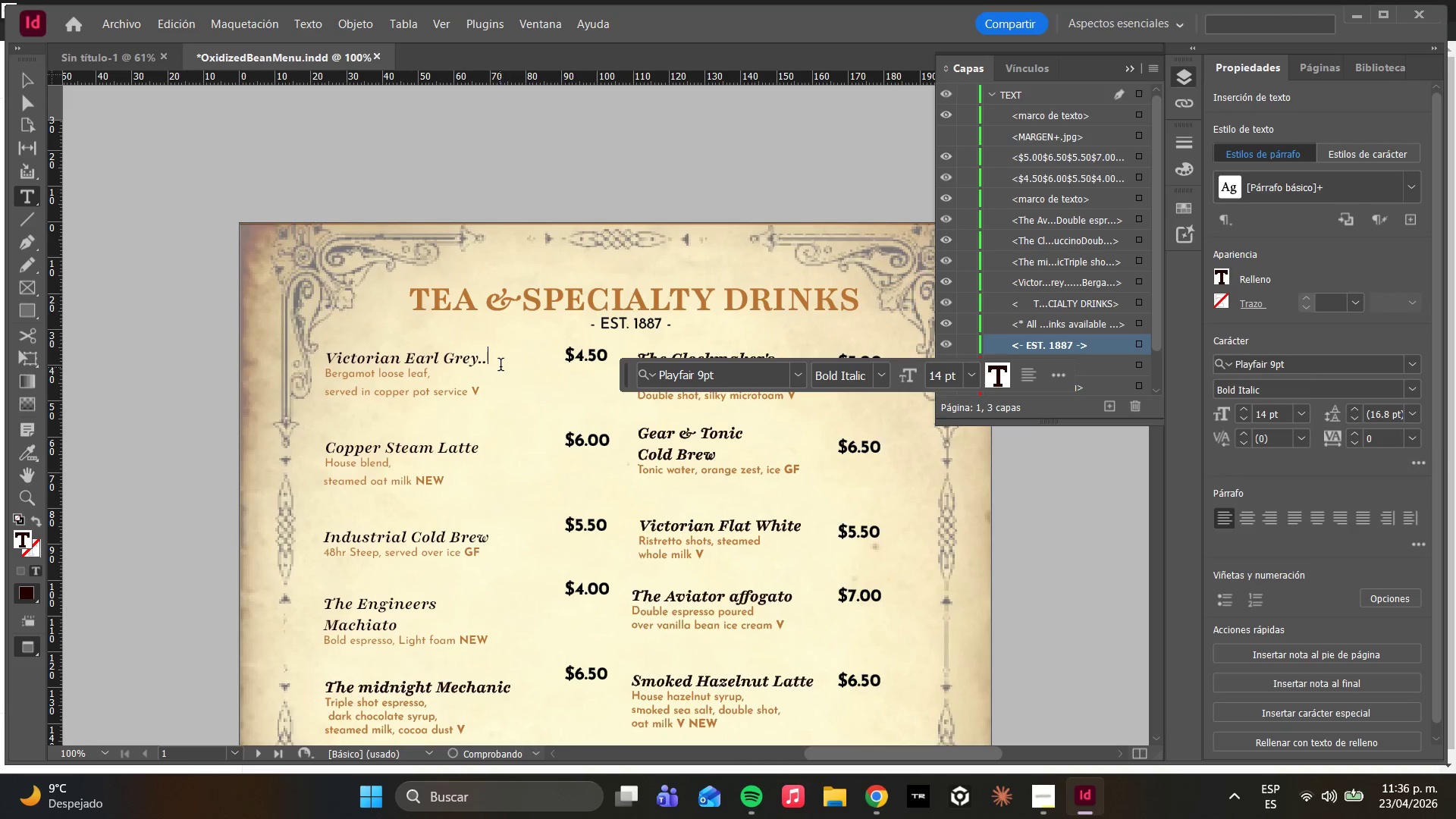 
key(Backspace)
 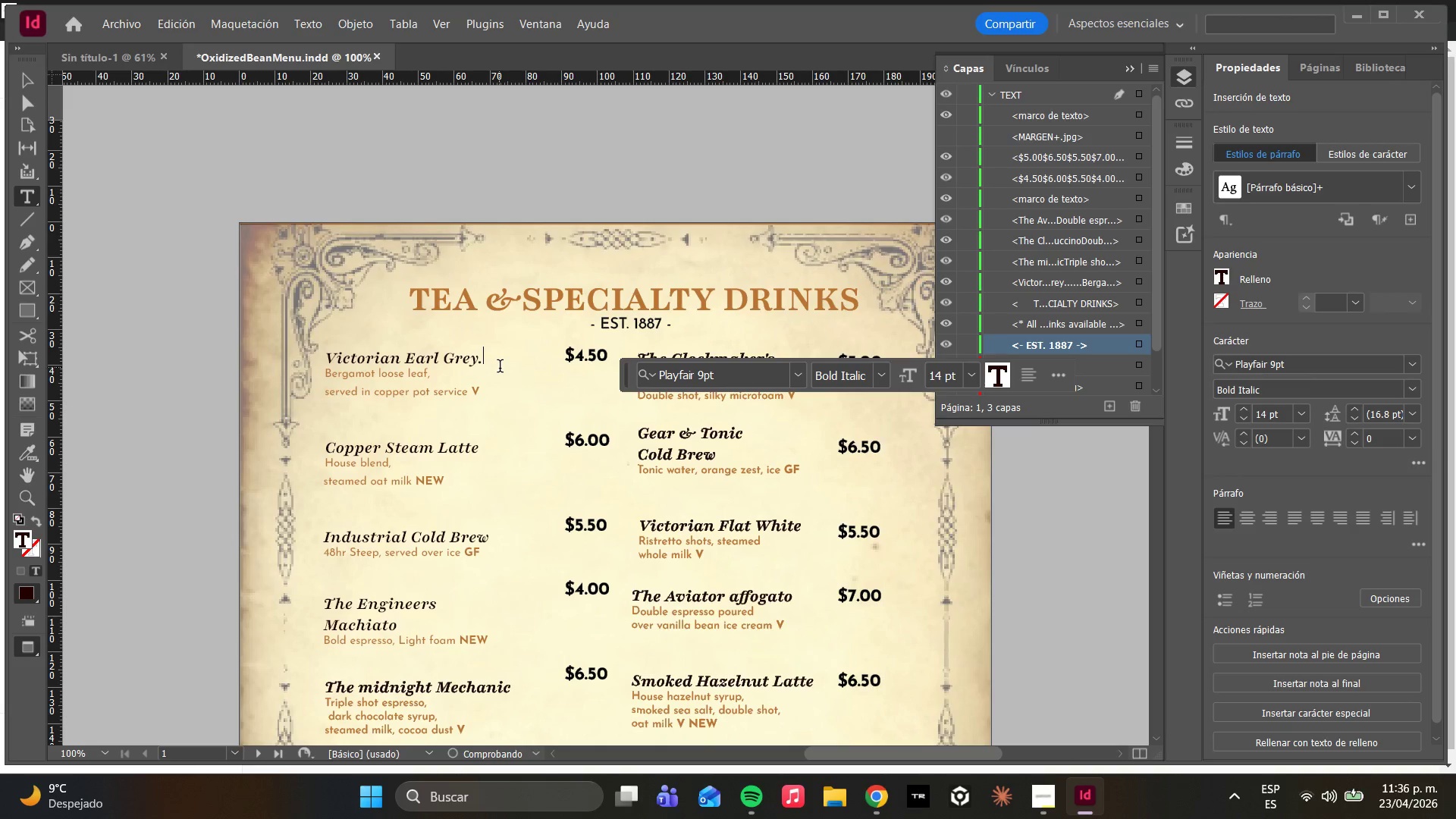 
key(Backspace)
 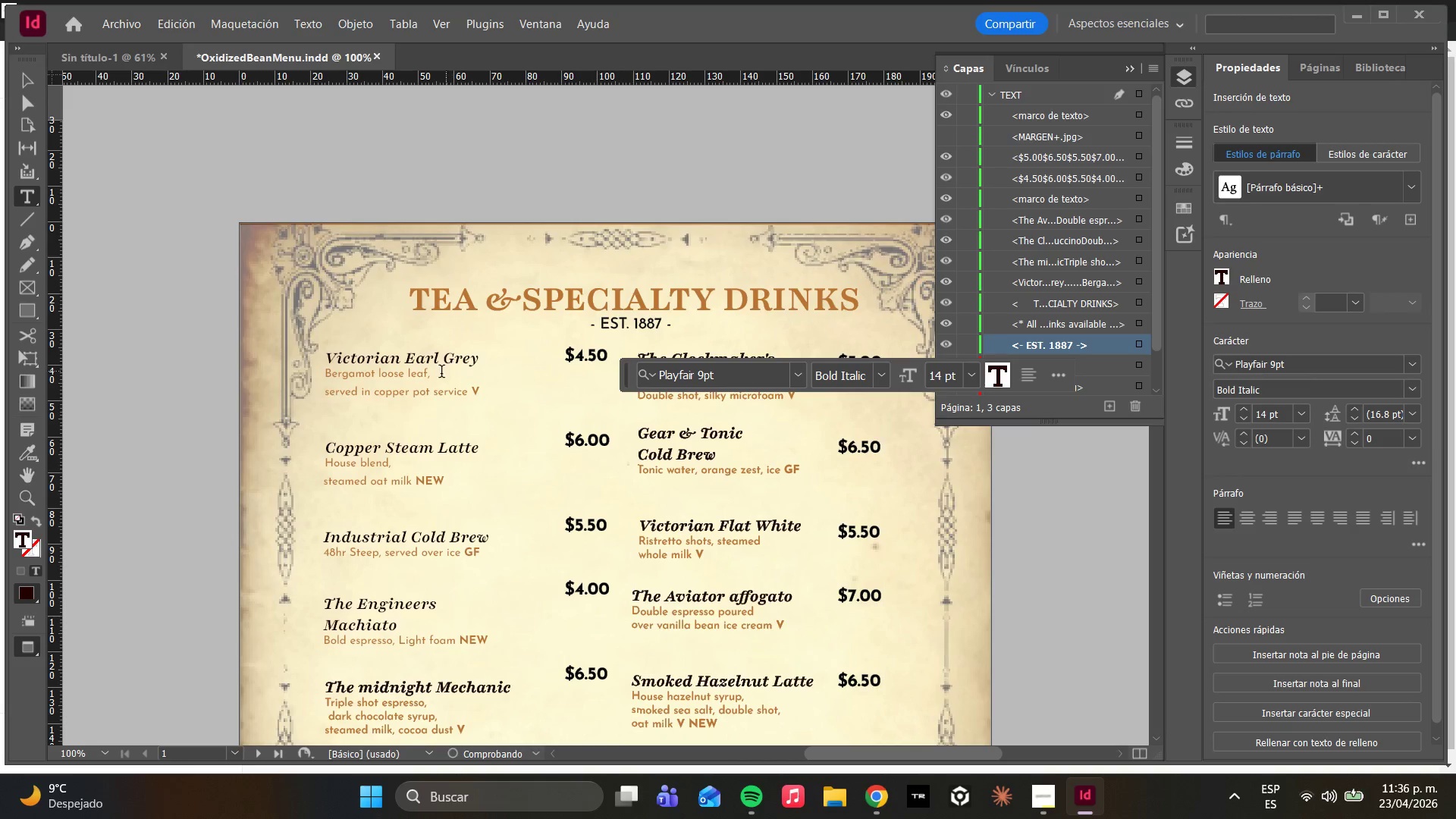 
double_click([435, 374])
 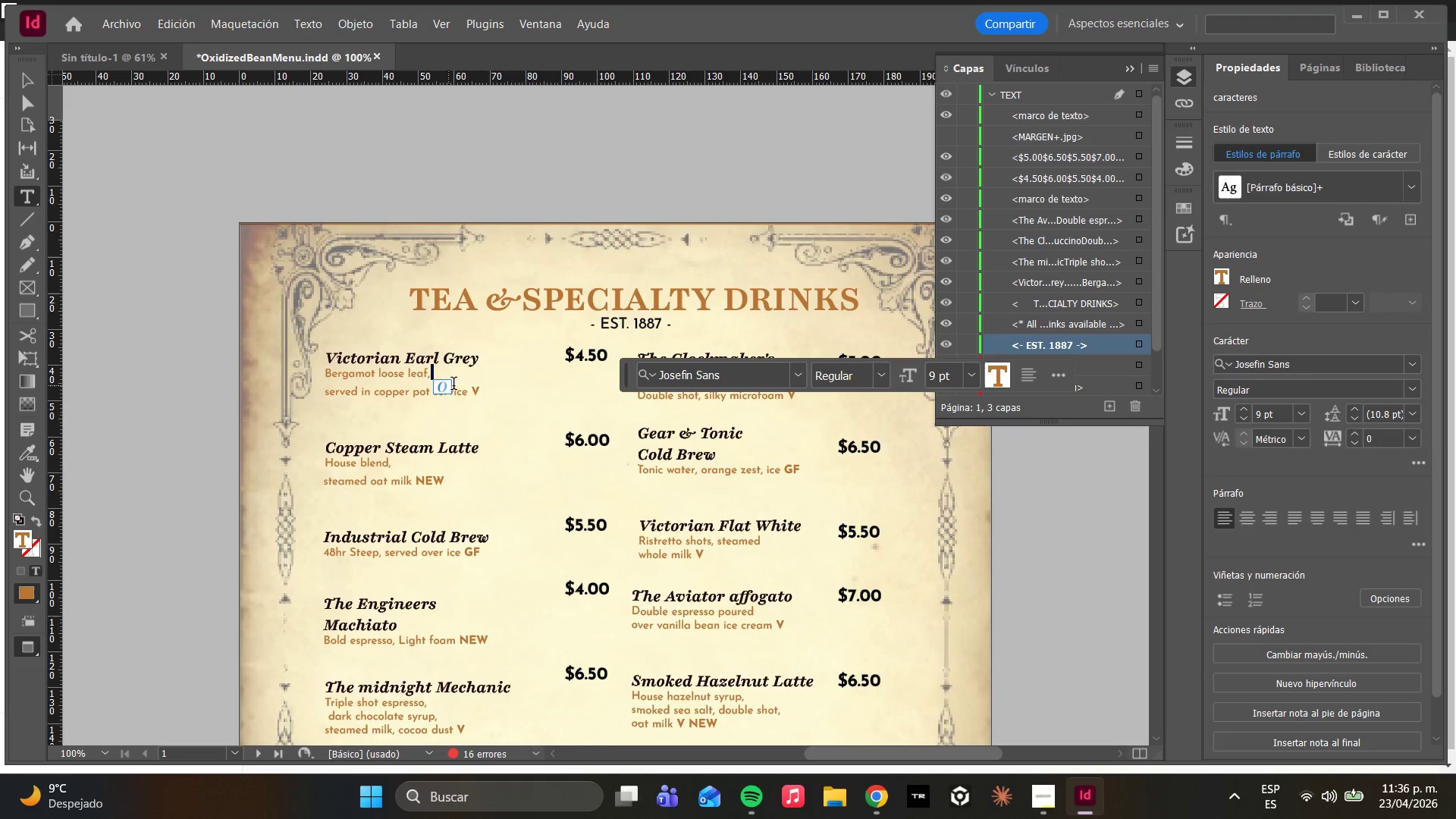 
left_click([499, 384])
 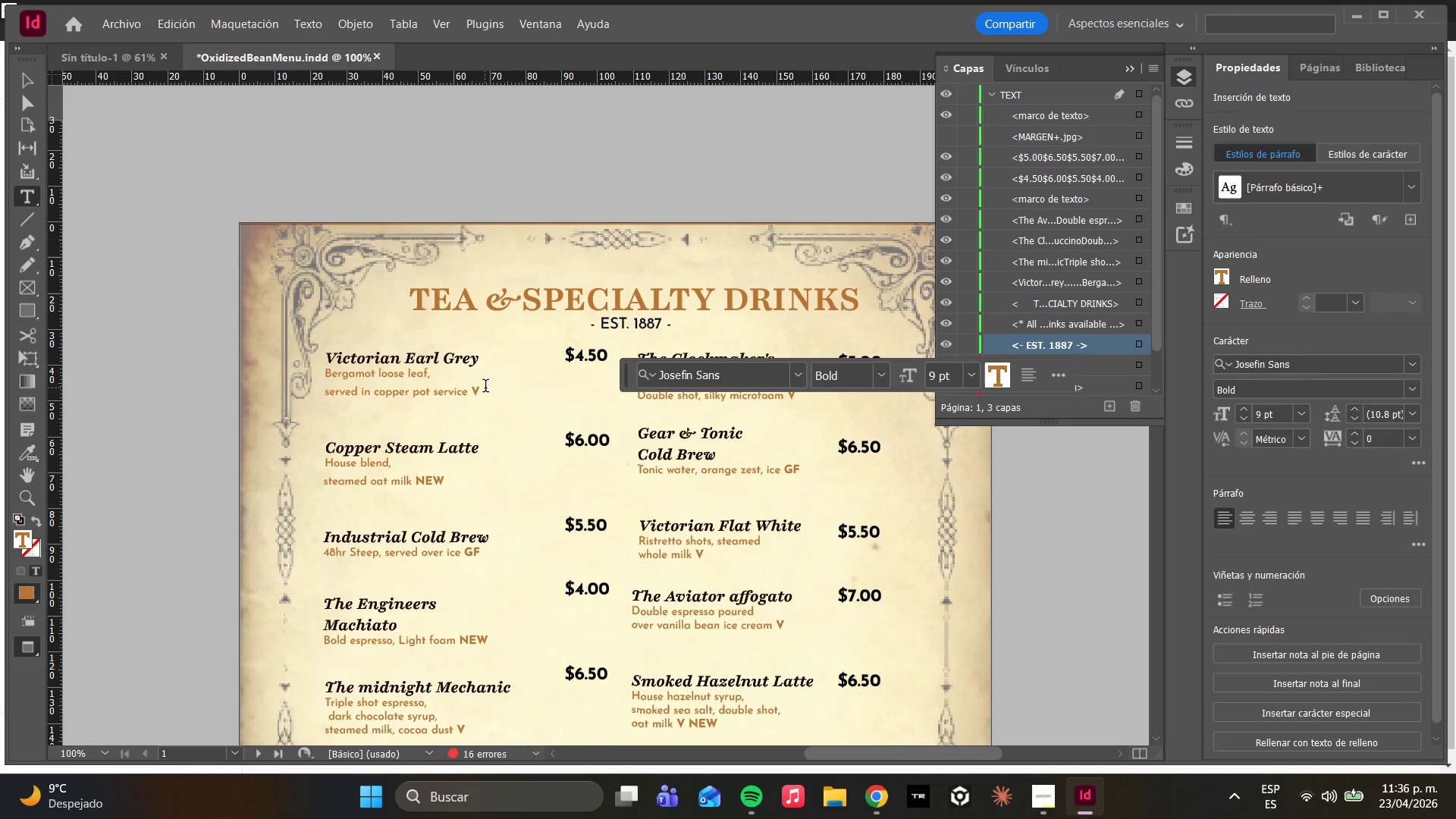 
left_click_drag(start_coordinate=[485, 388], to_coordinate=[400, 390])
 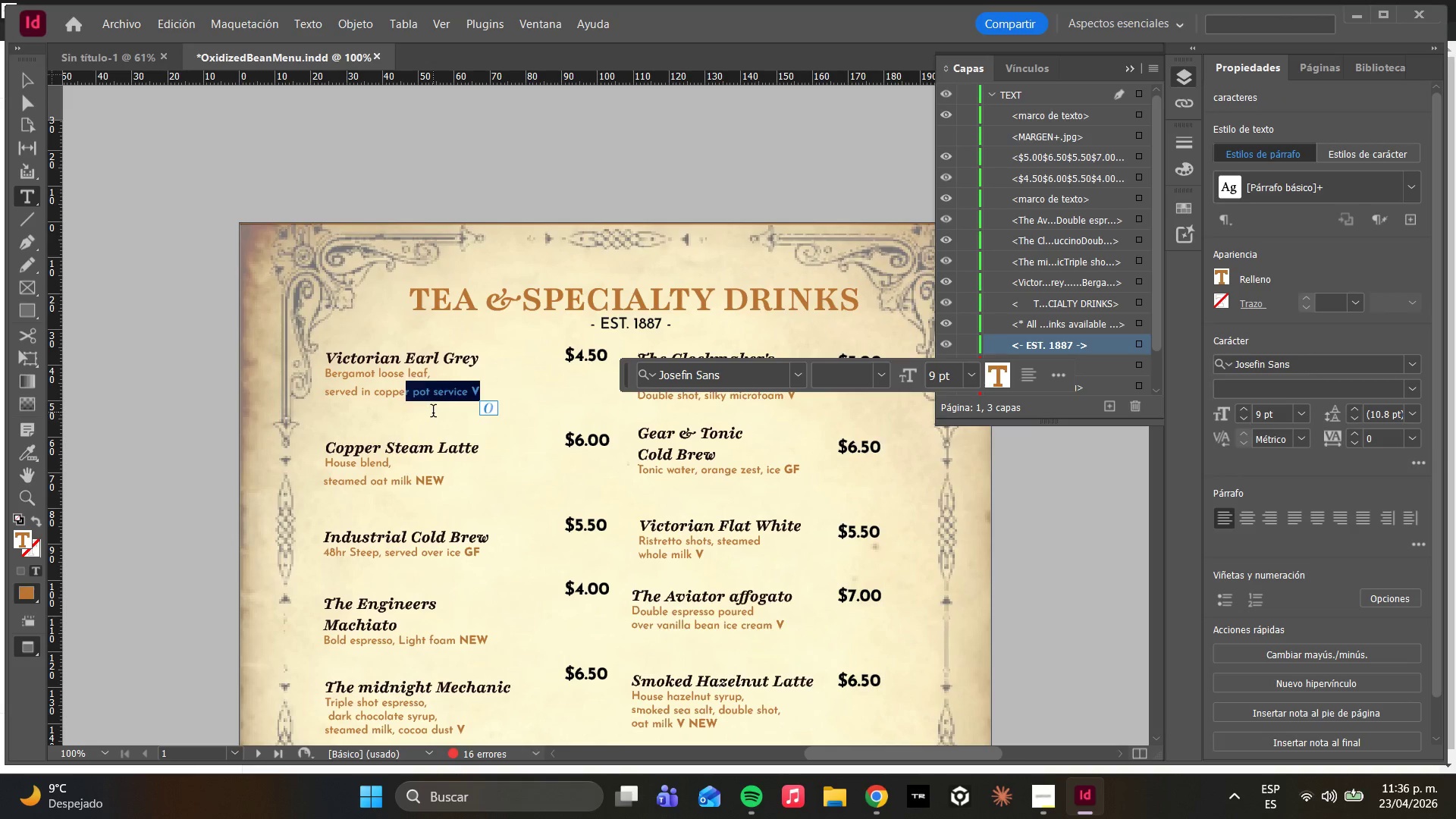 
left_click([433, 413])
 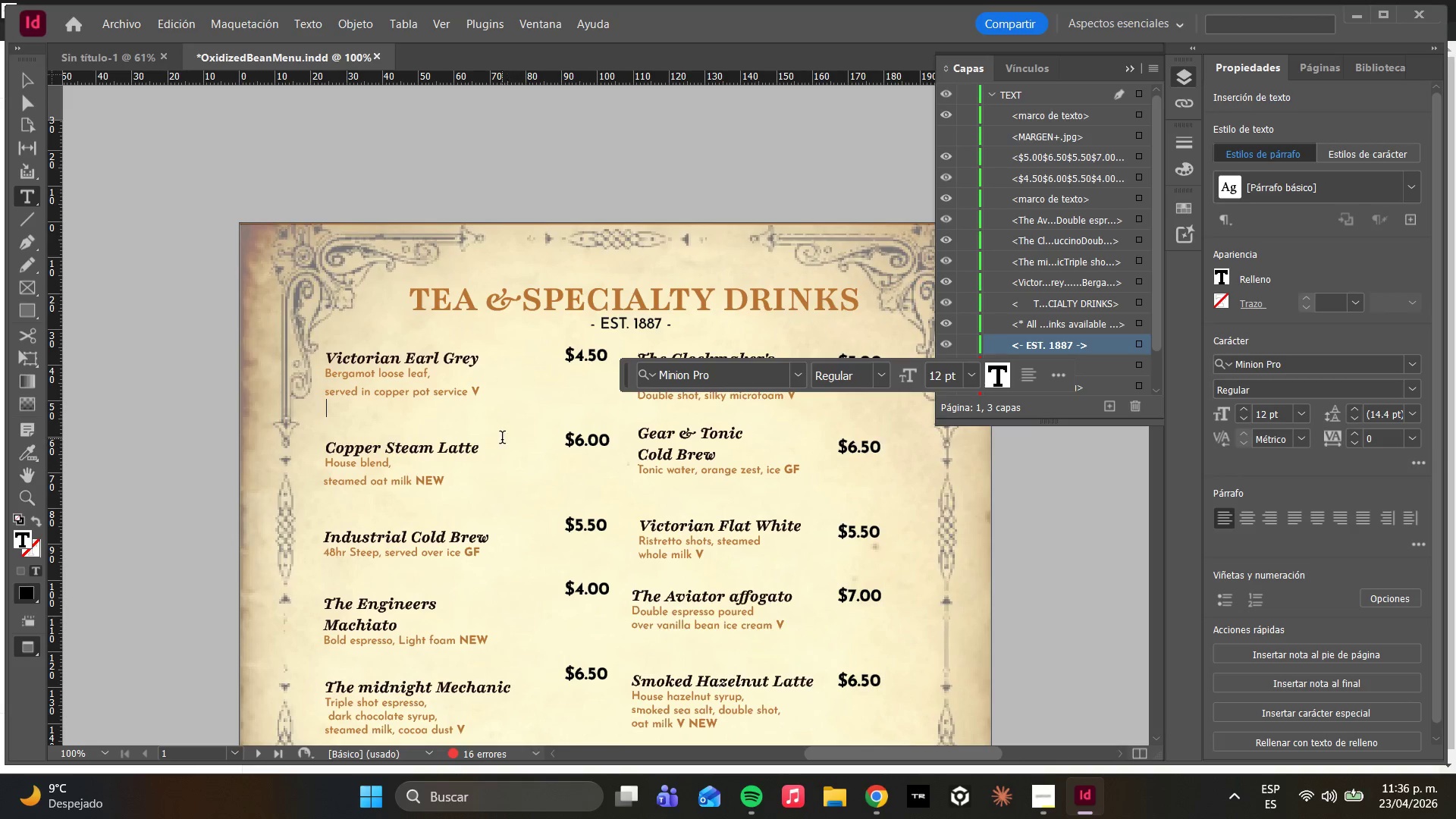 
left_click_drag(start_coordinate=[482, 449], to_coordinate=[374, 434])
 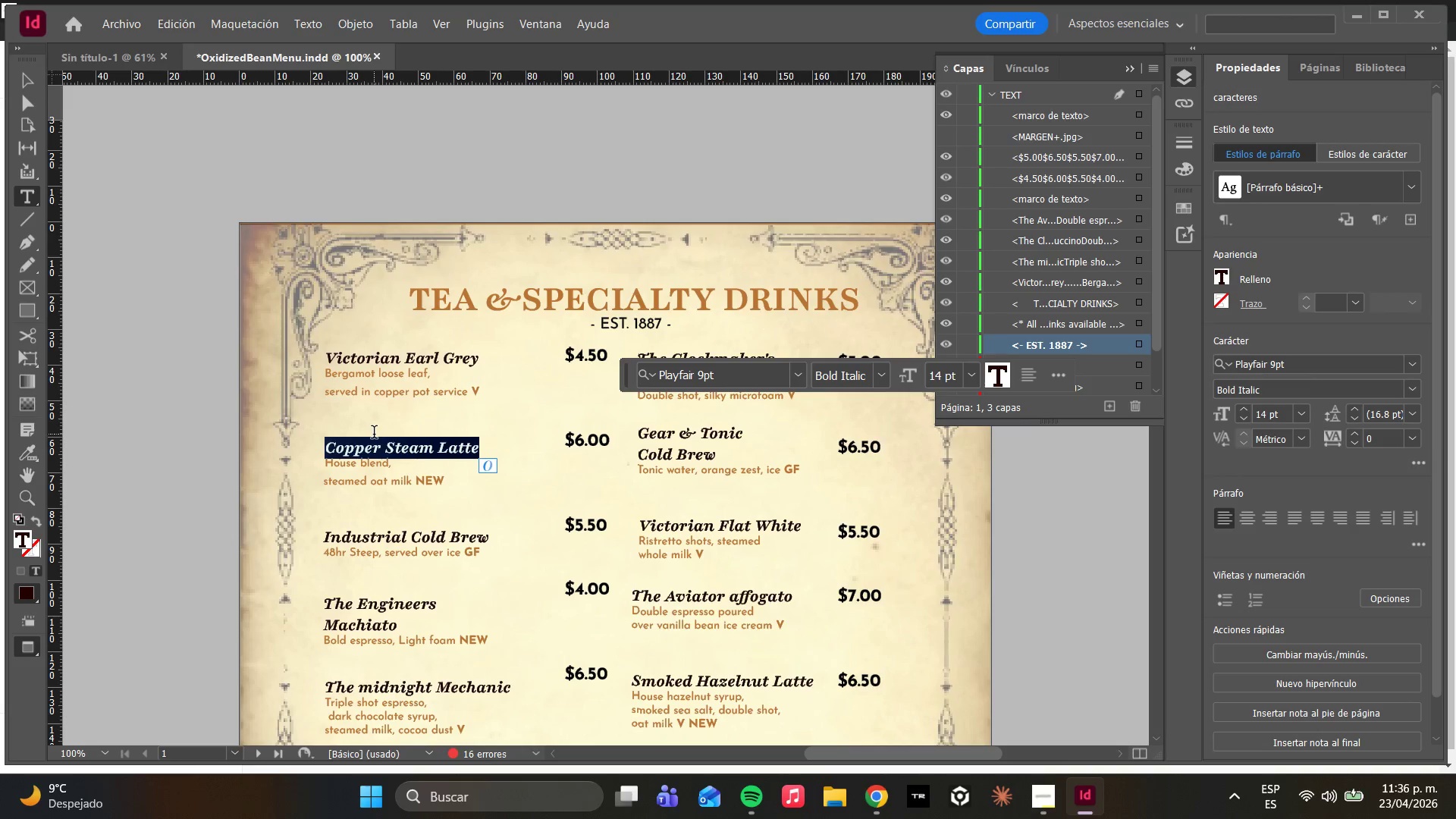 
type(Smoky Darjeeling)
 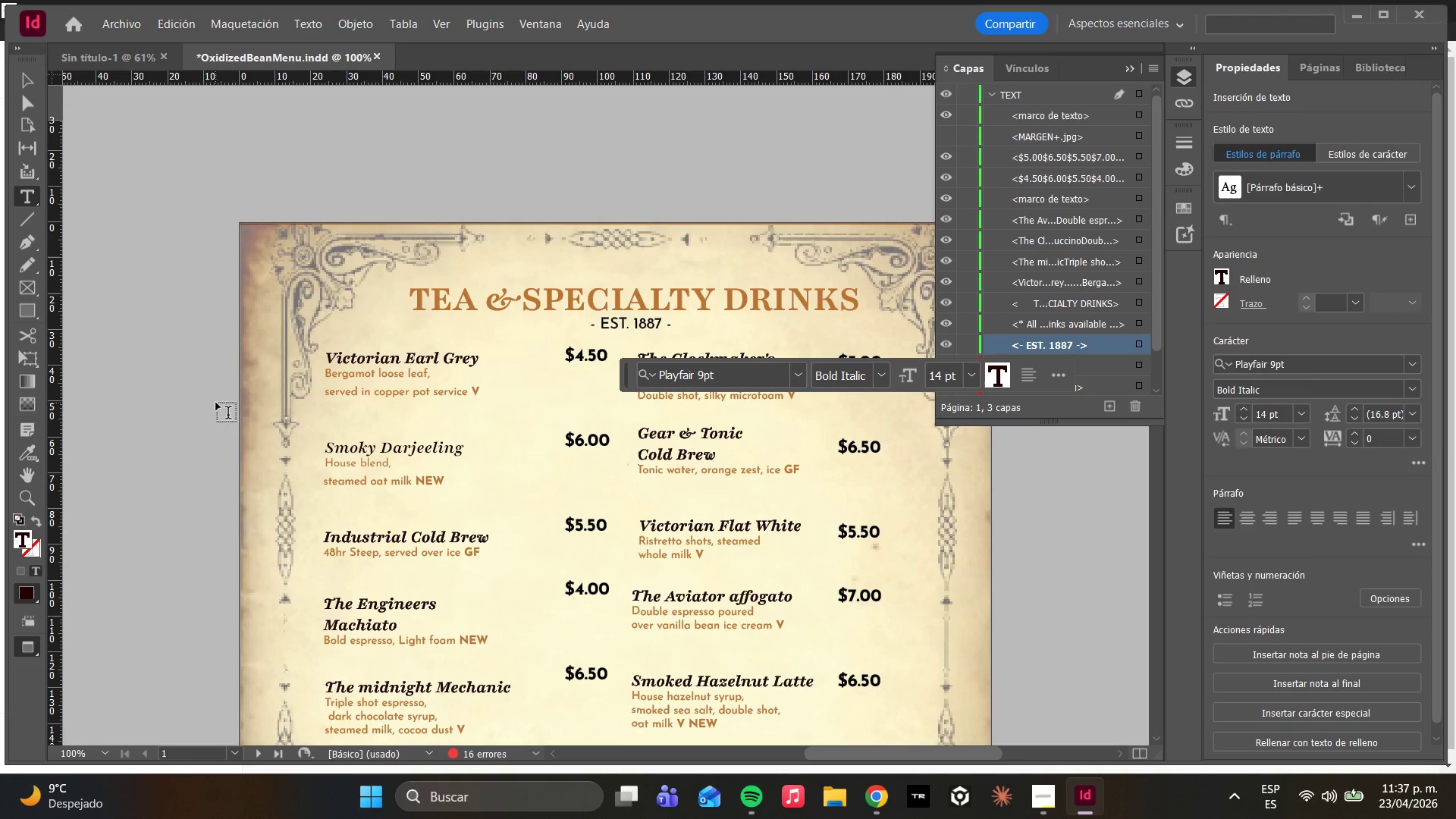 
left_click([334, 457])
 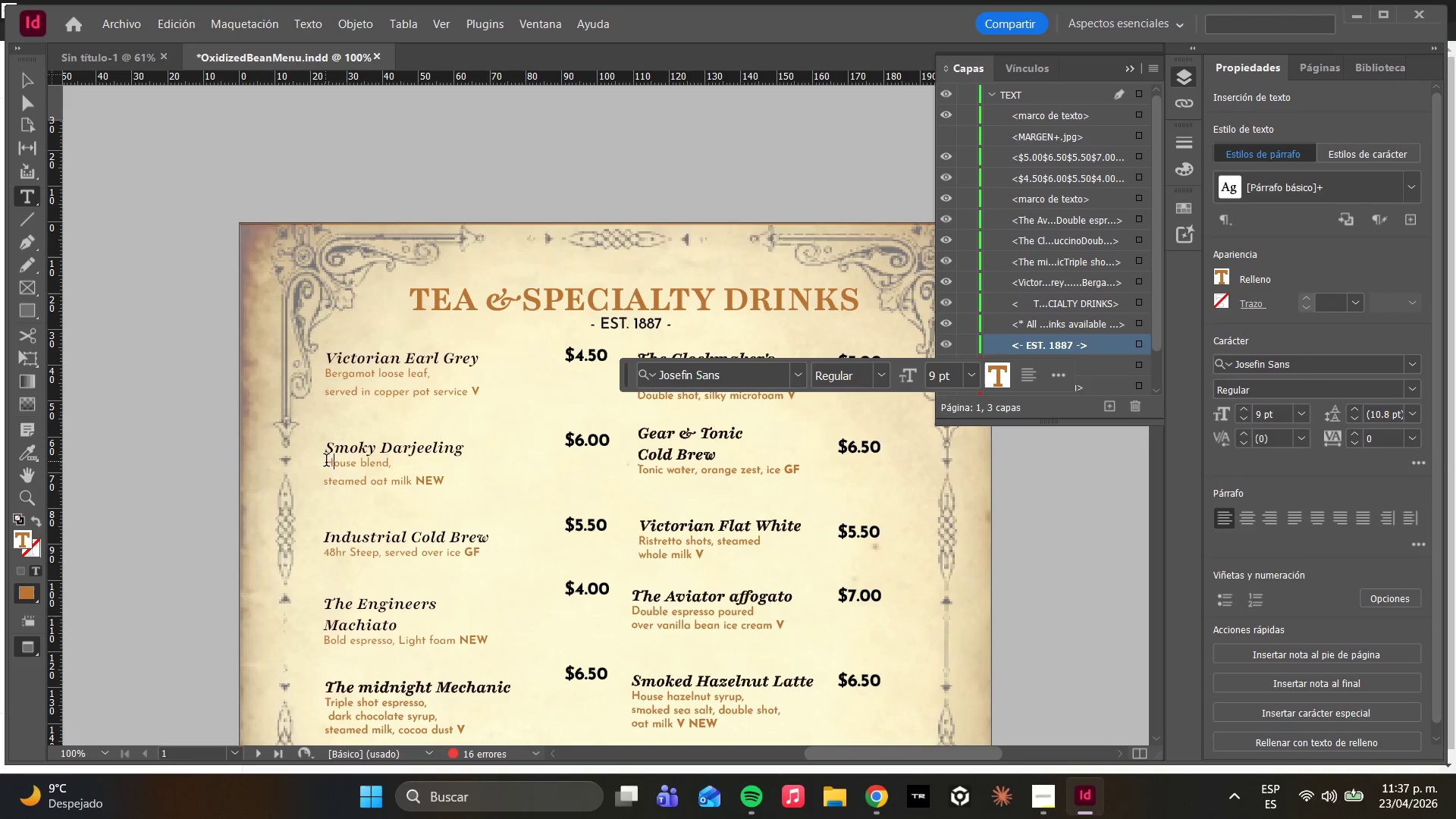 
left_click_drag(start_coordinate=[324, 462], to_coordinate=[406, 480])
 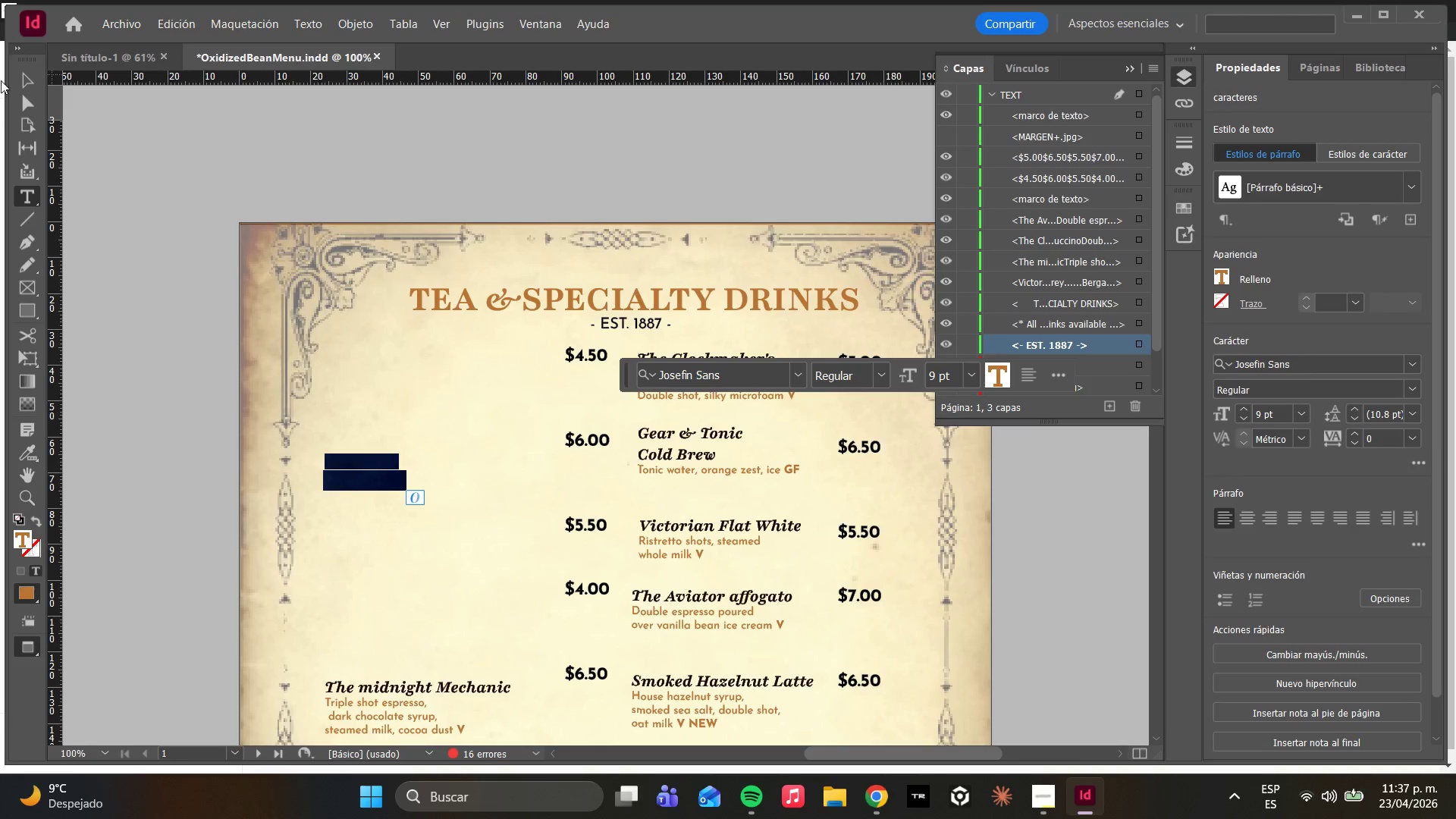 
left_click([15, 97])
 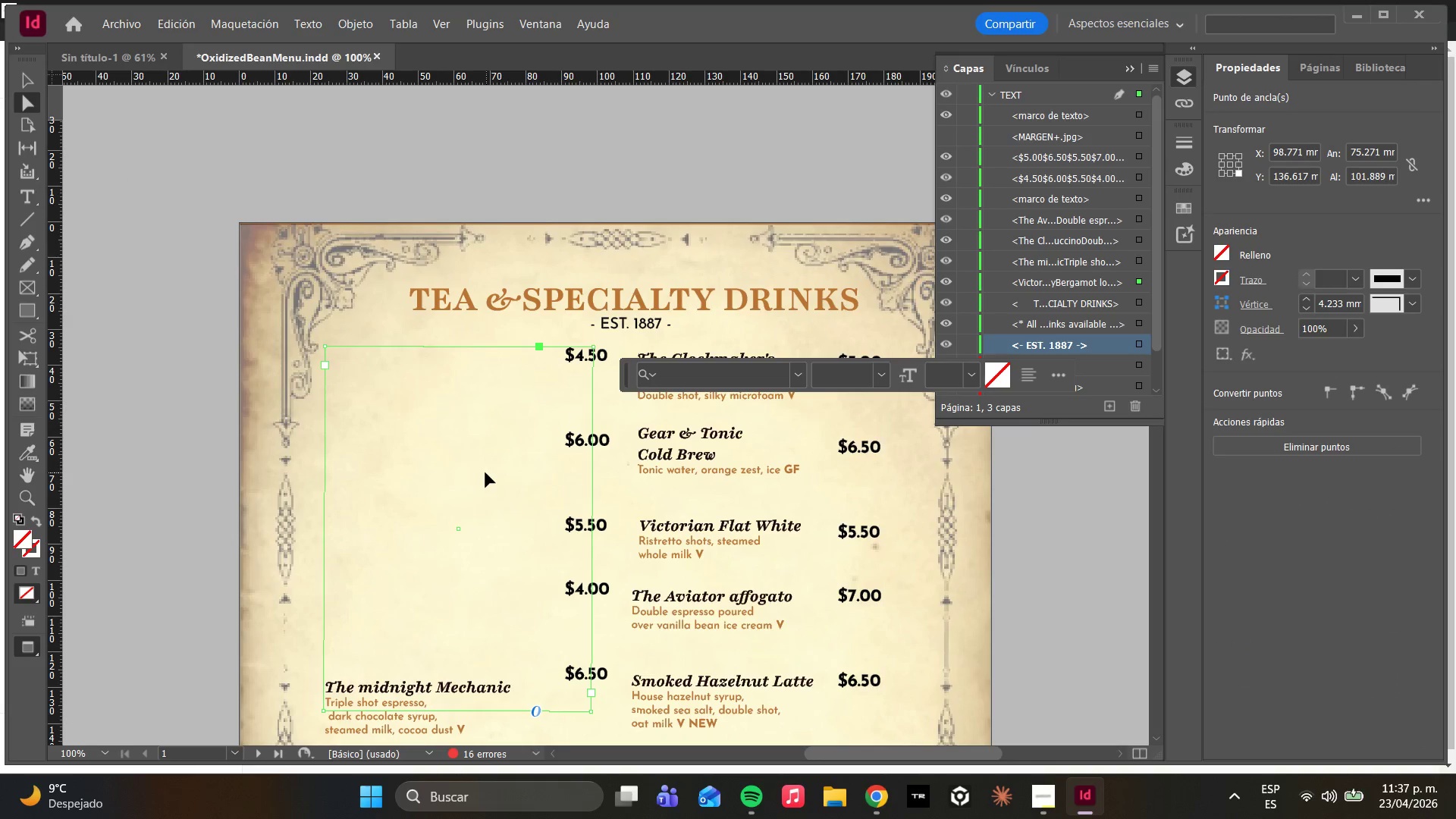 
left_click([792, 383])
 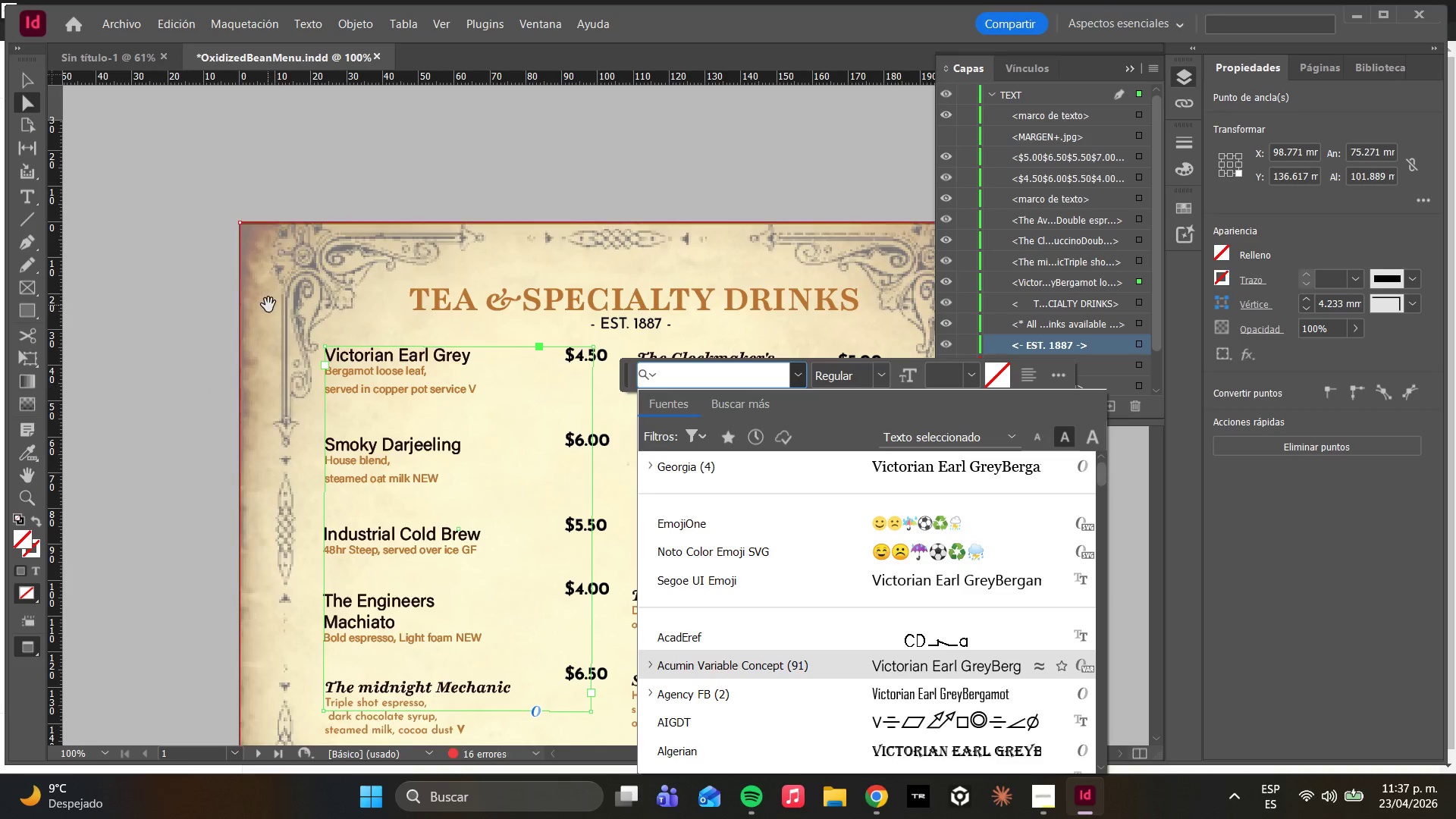 
wait(7.0)
 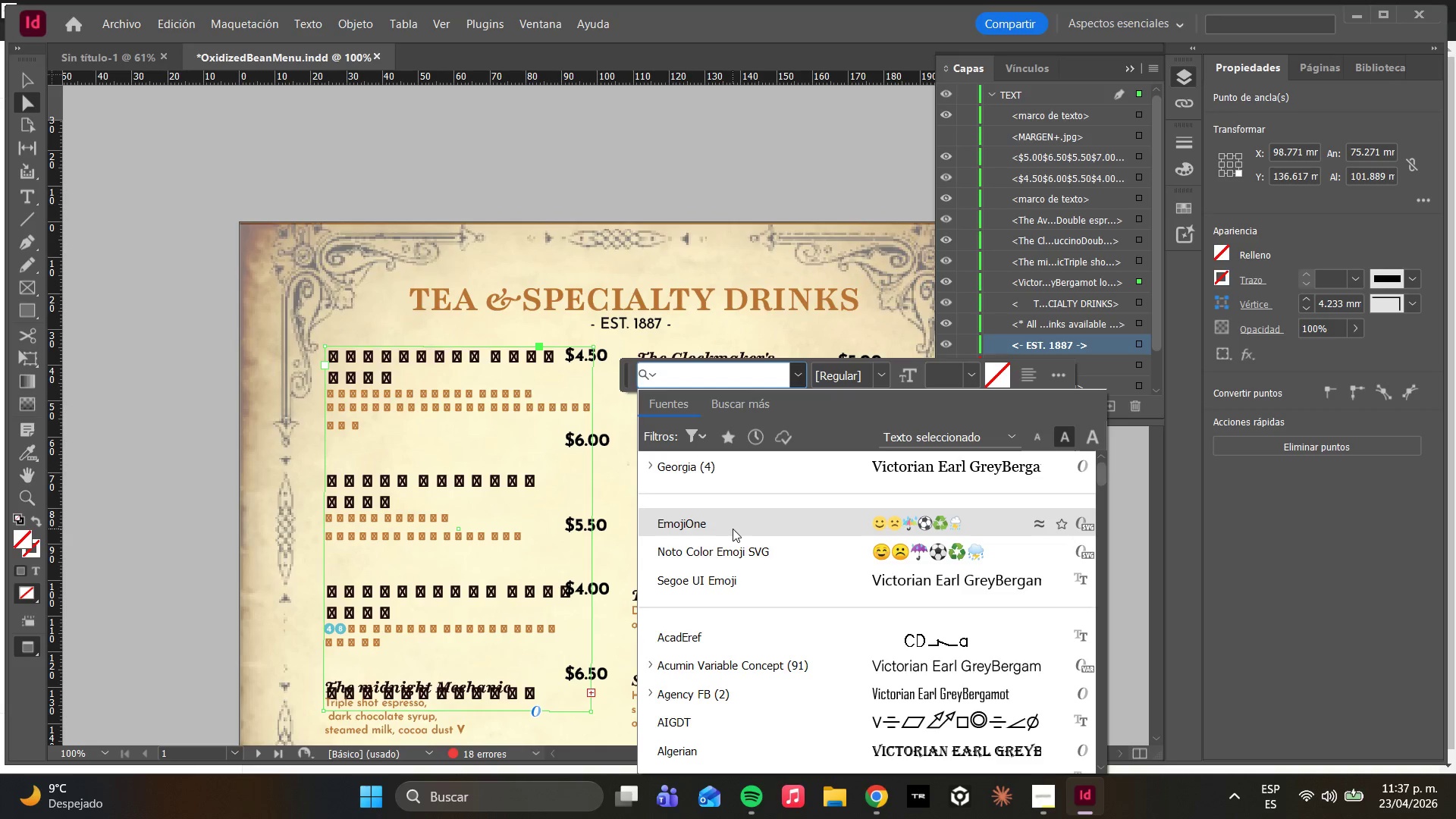 
key(Control+Z)
 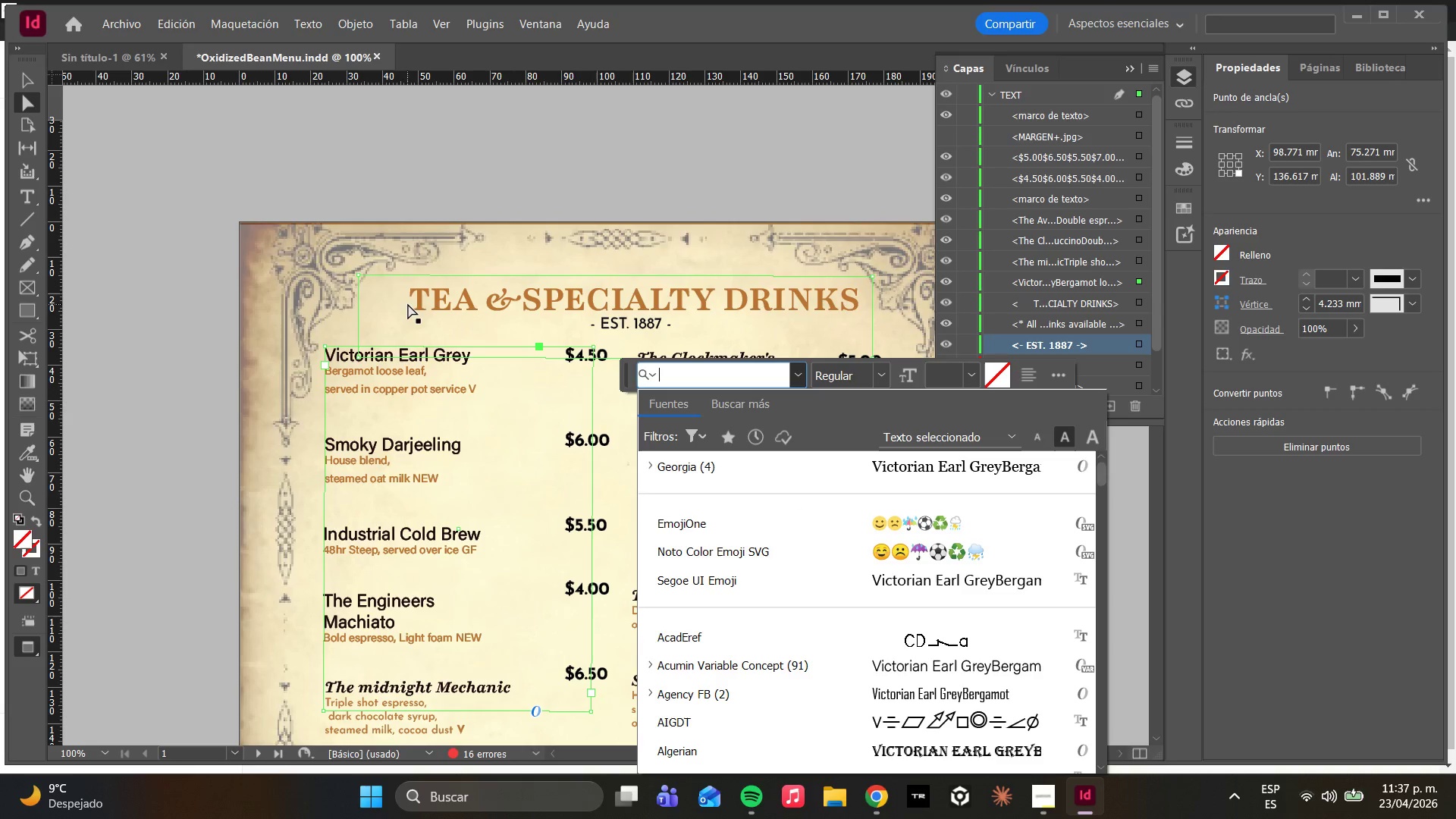 
left_click([397, 293])
 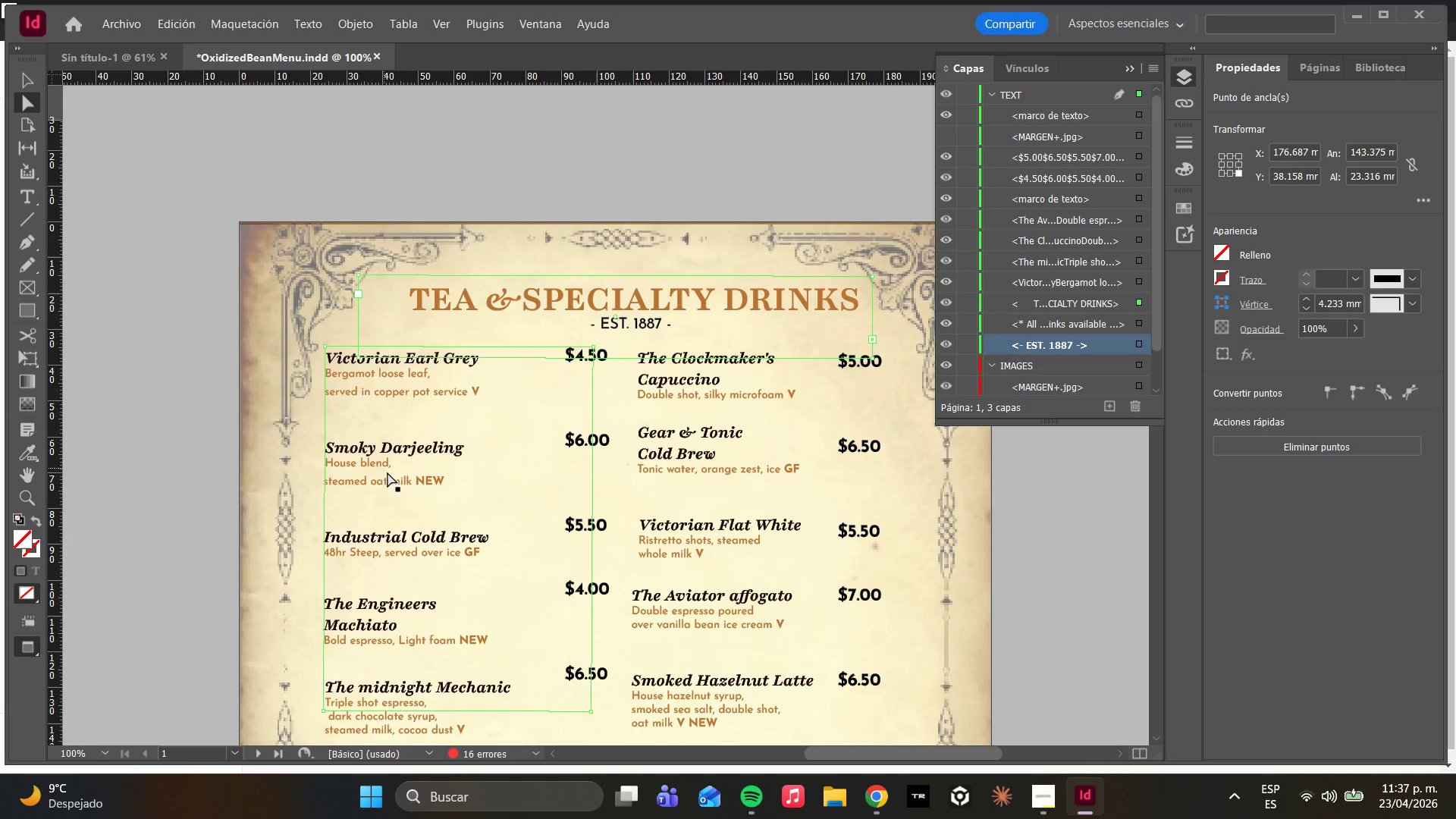 
double_click([399, 469])
 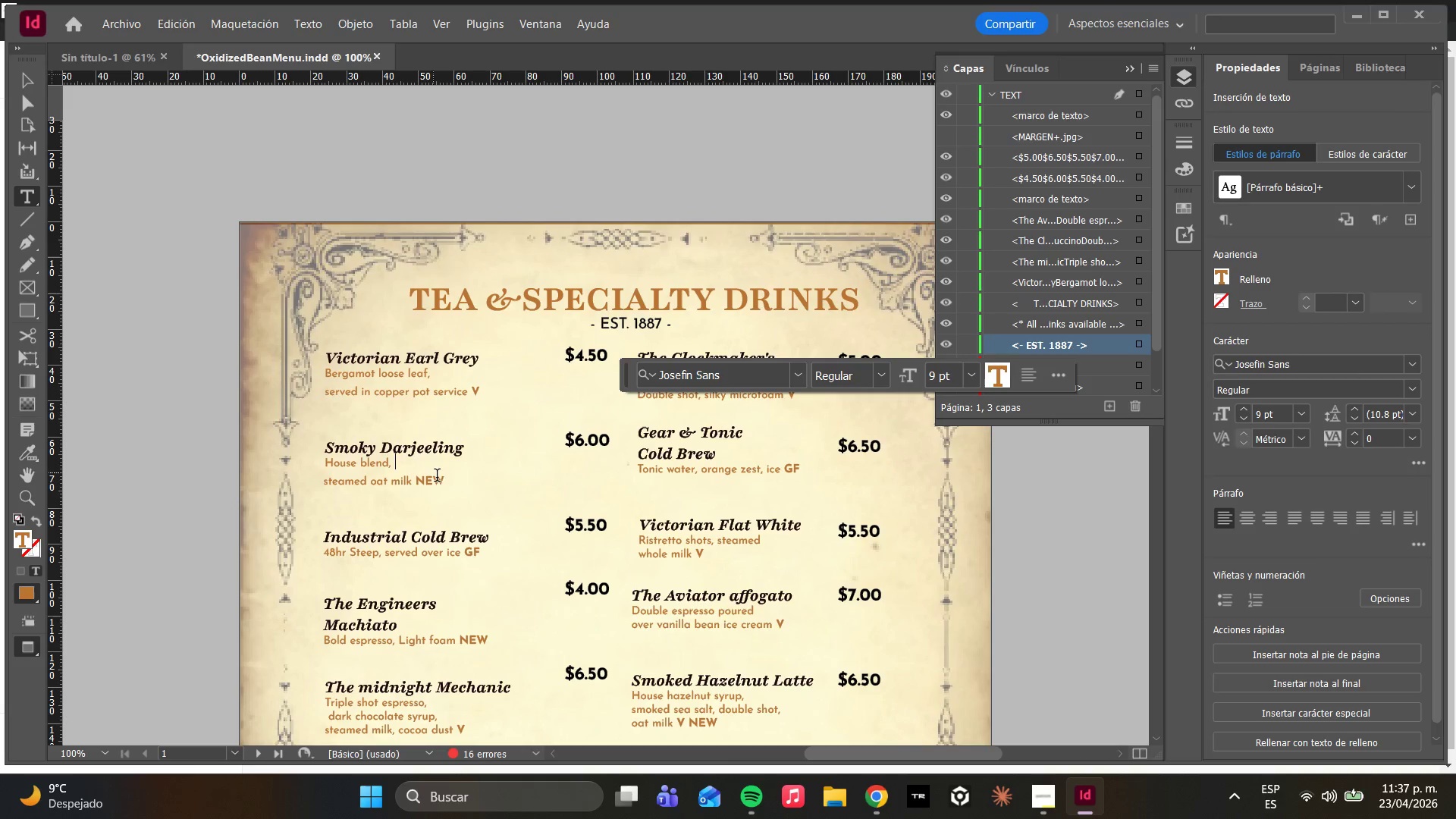 
left_click_drag(start_coordinate=[455, 482], to_coordinate=[385, 475])
 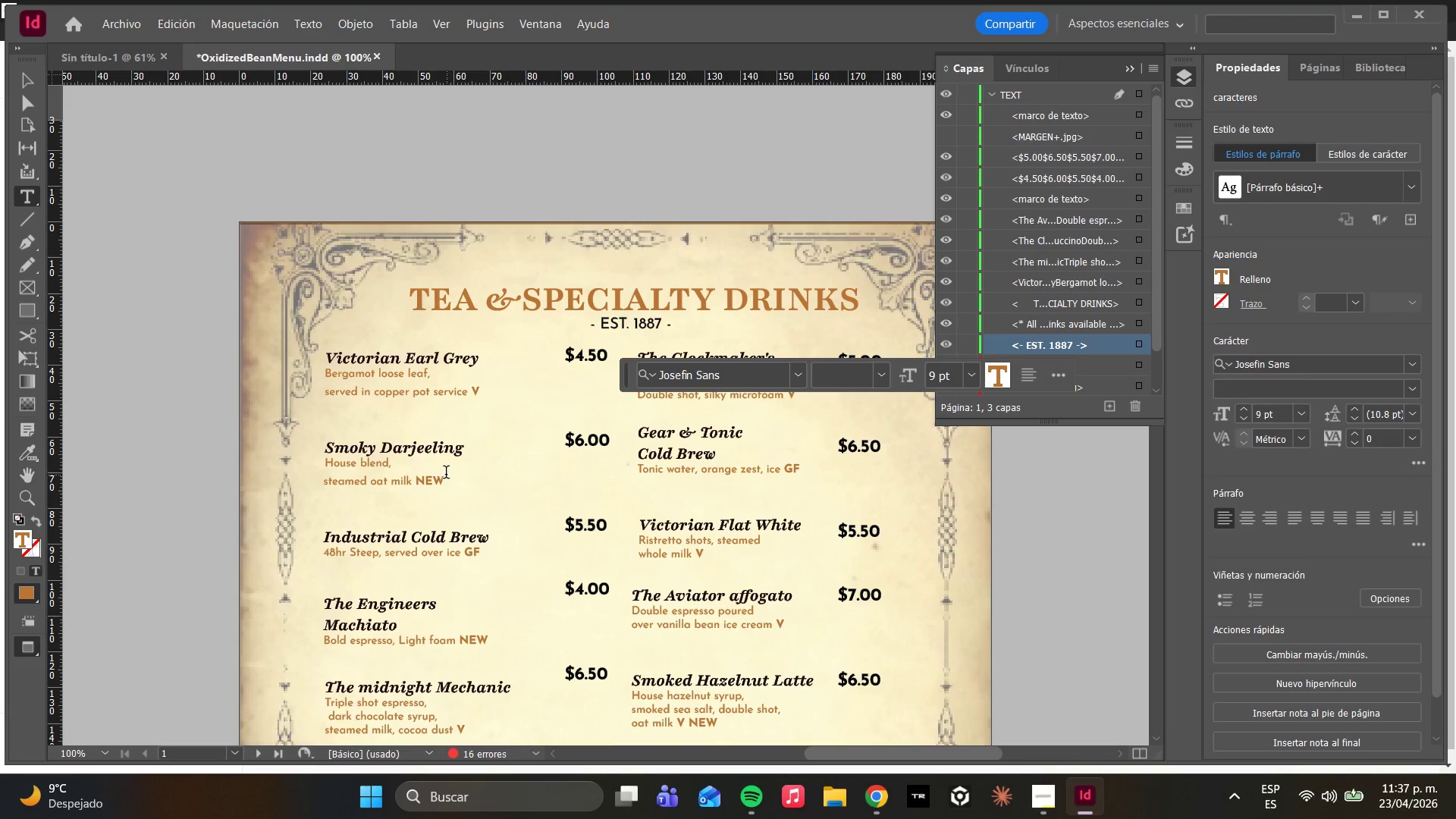 
left_click([329, 464])
 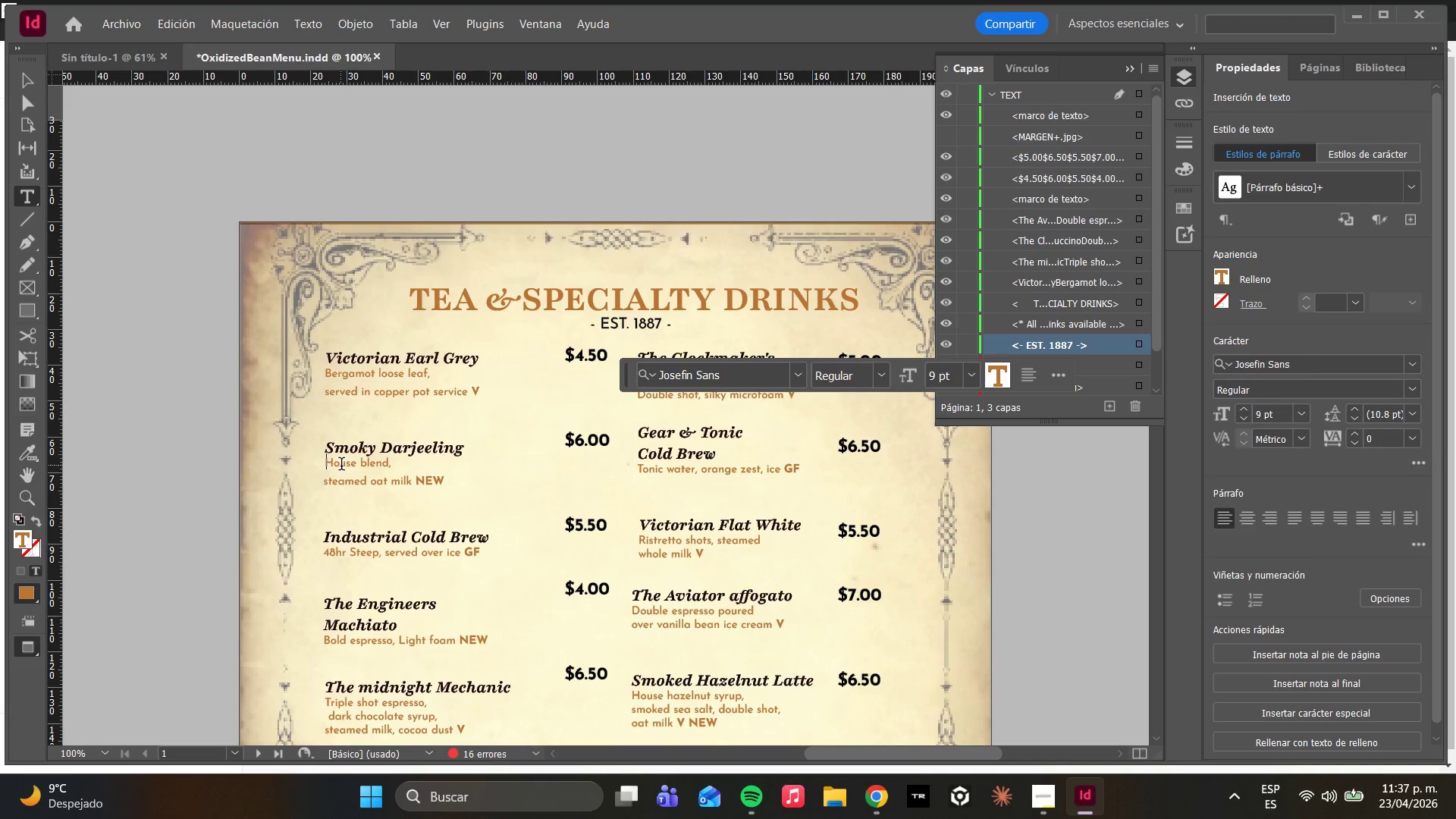 
type(First flush, hand picked, coo)
key(Backspace)
type(pper)
 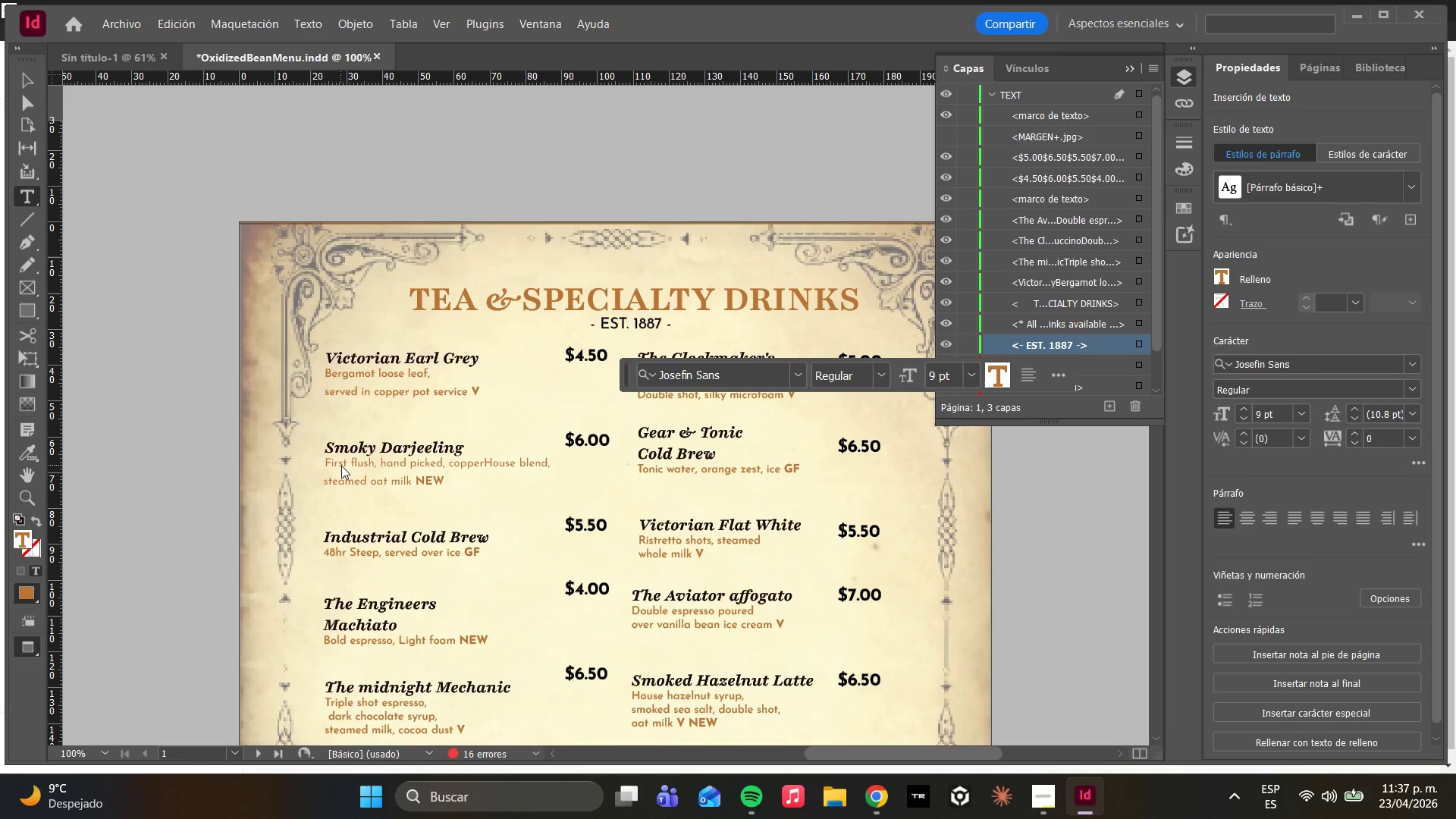 
key(ArrowLeft)
 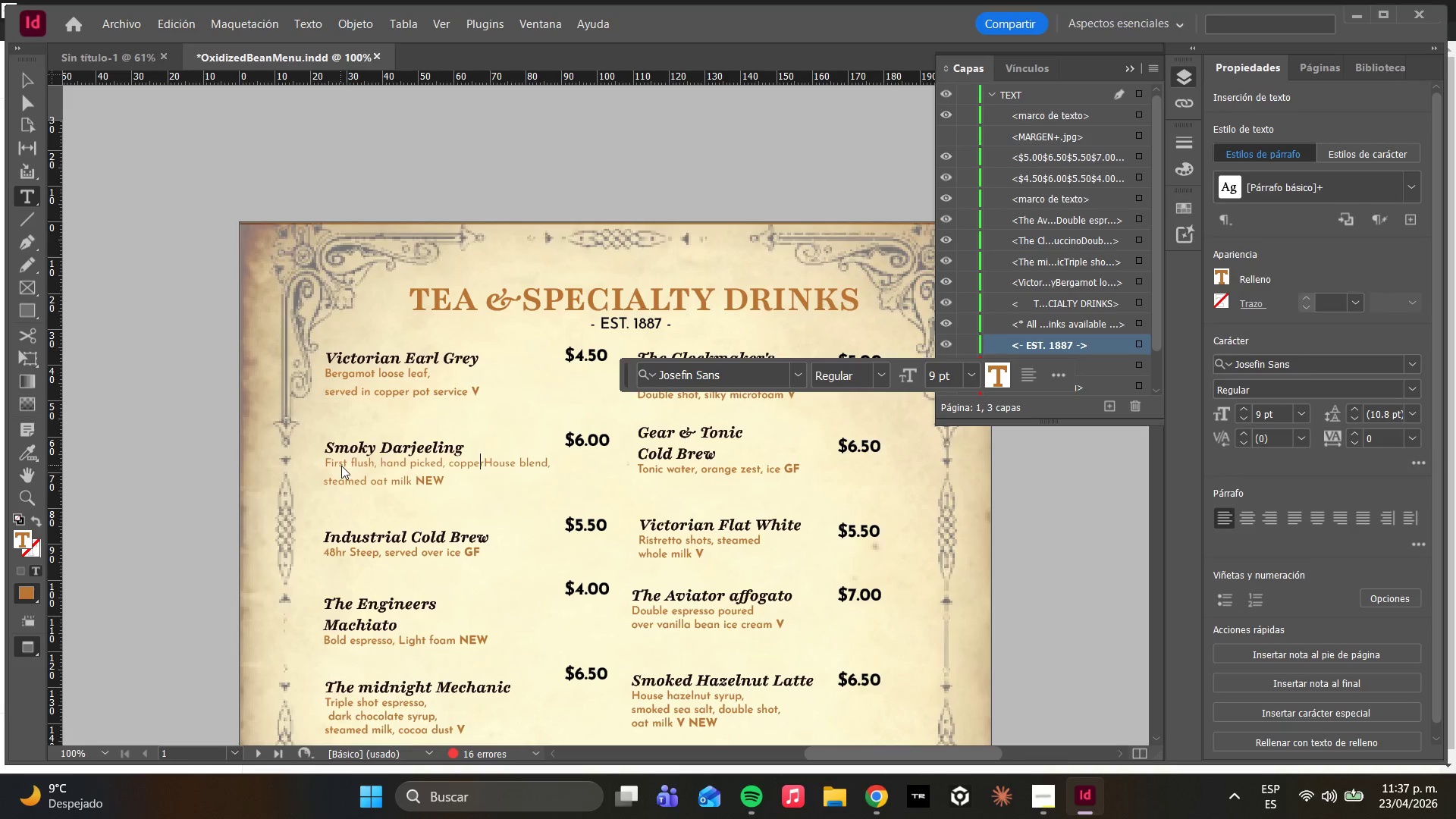 
key(ArrowLeft)
 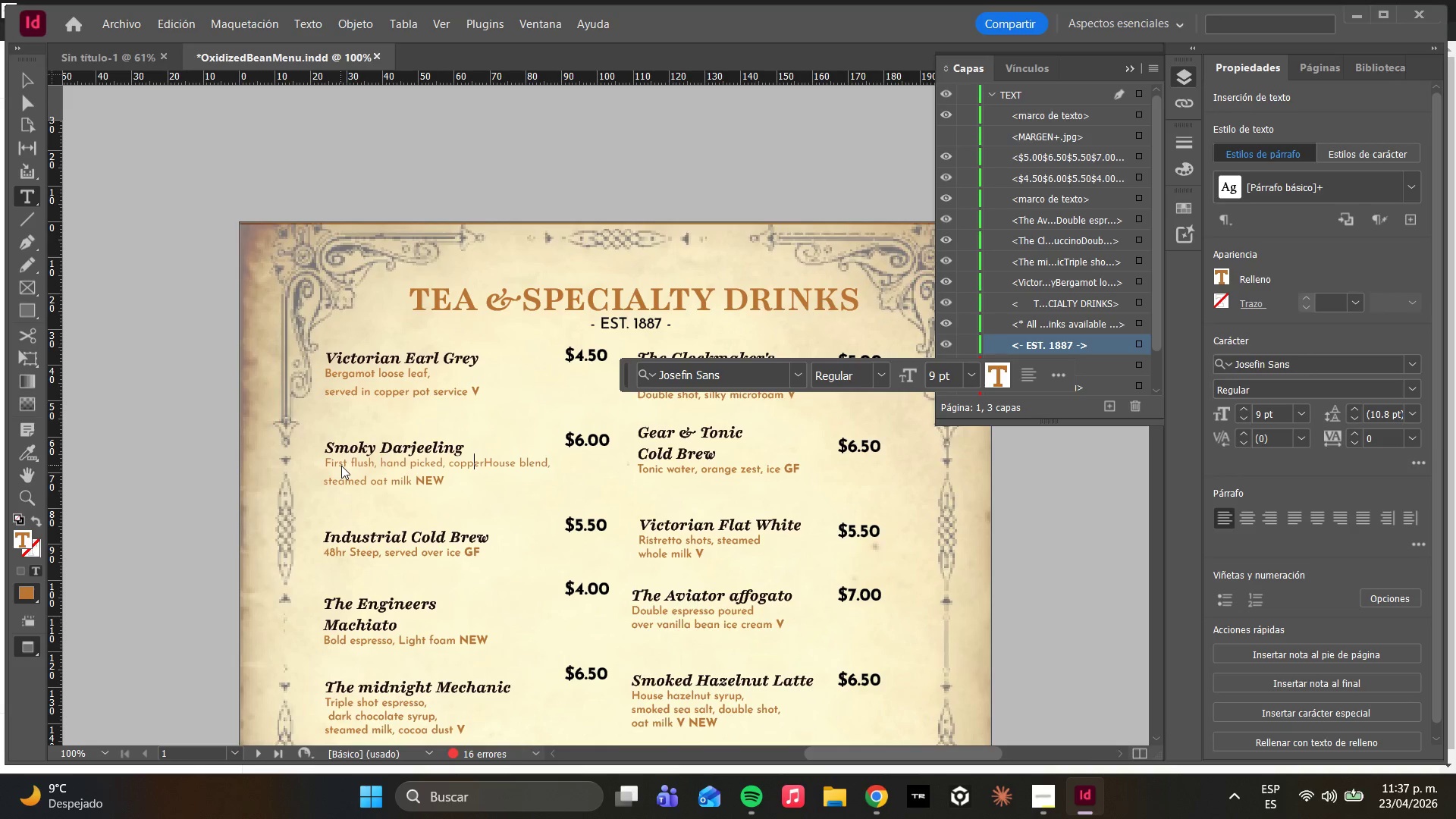 
key(ArrowLeft)
 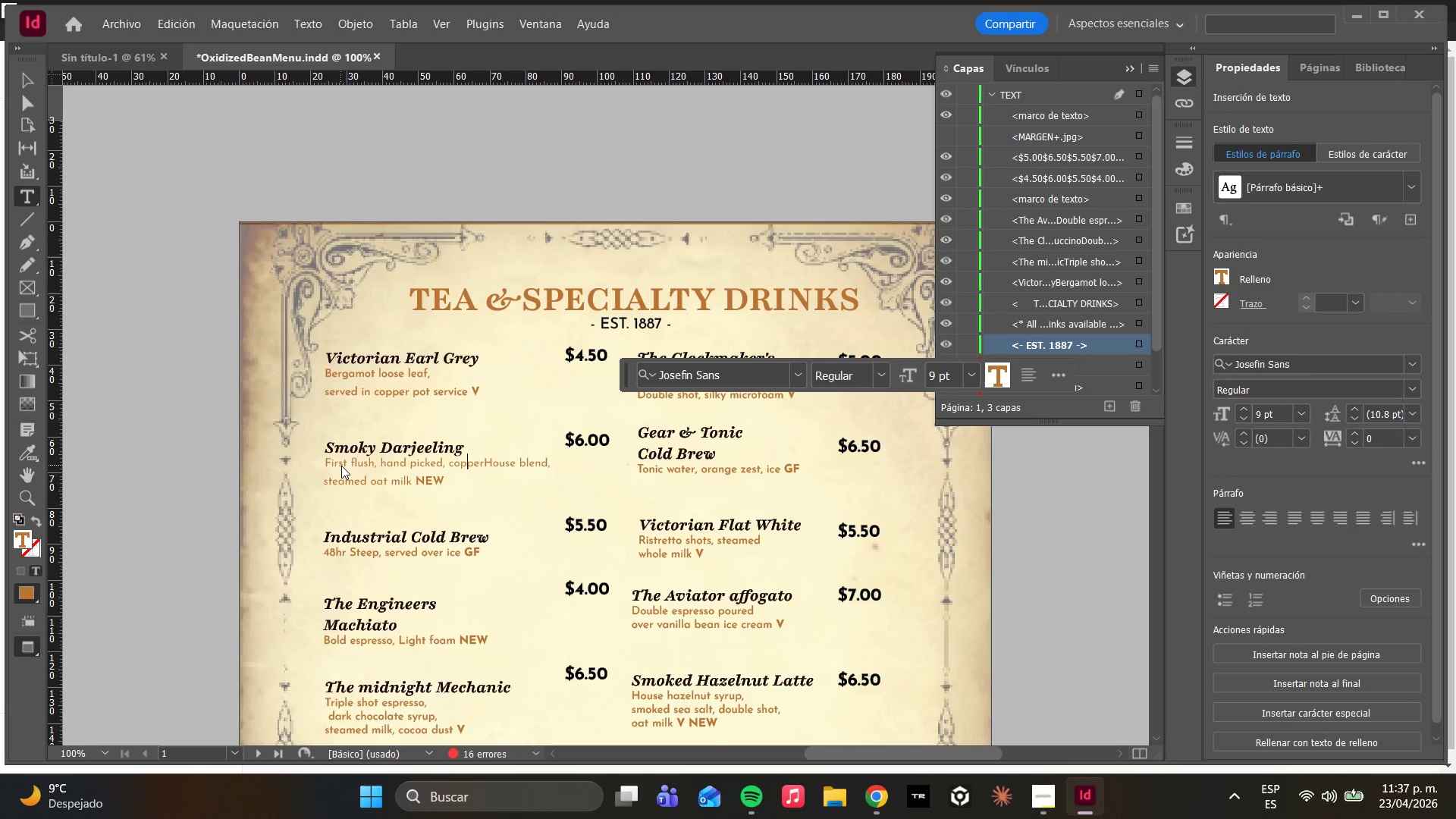 
key(ArrowLeft)
 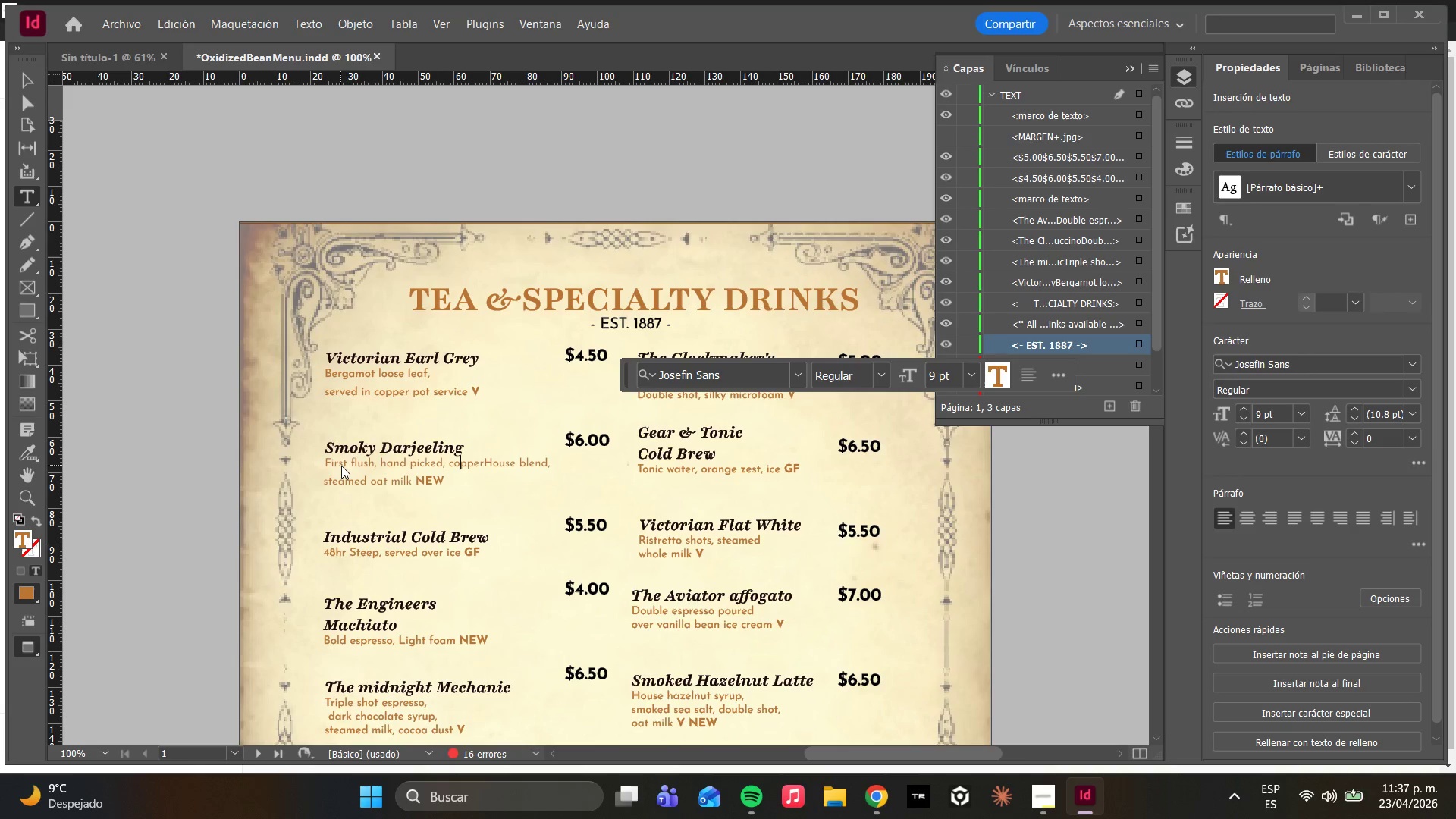 
key(ArrowLeft)
 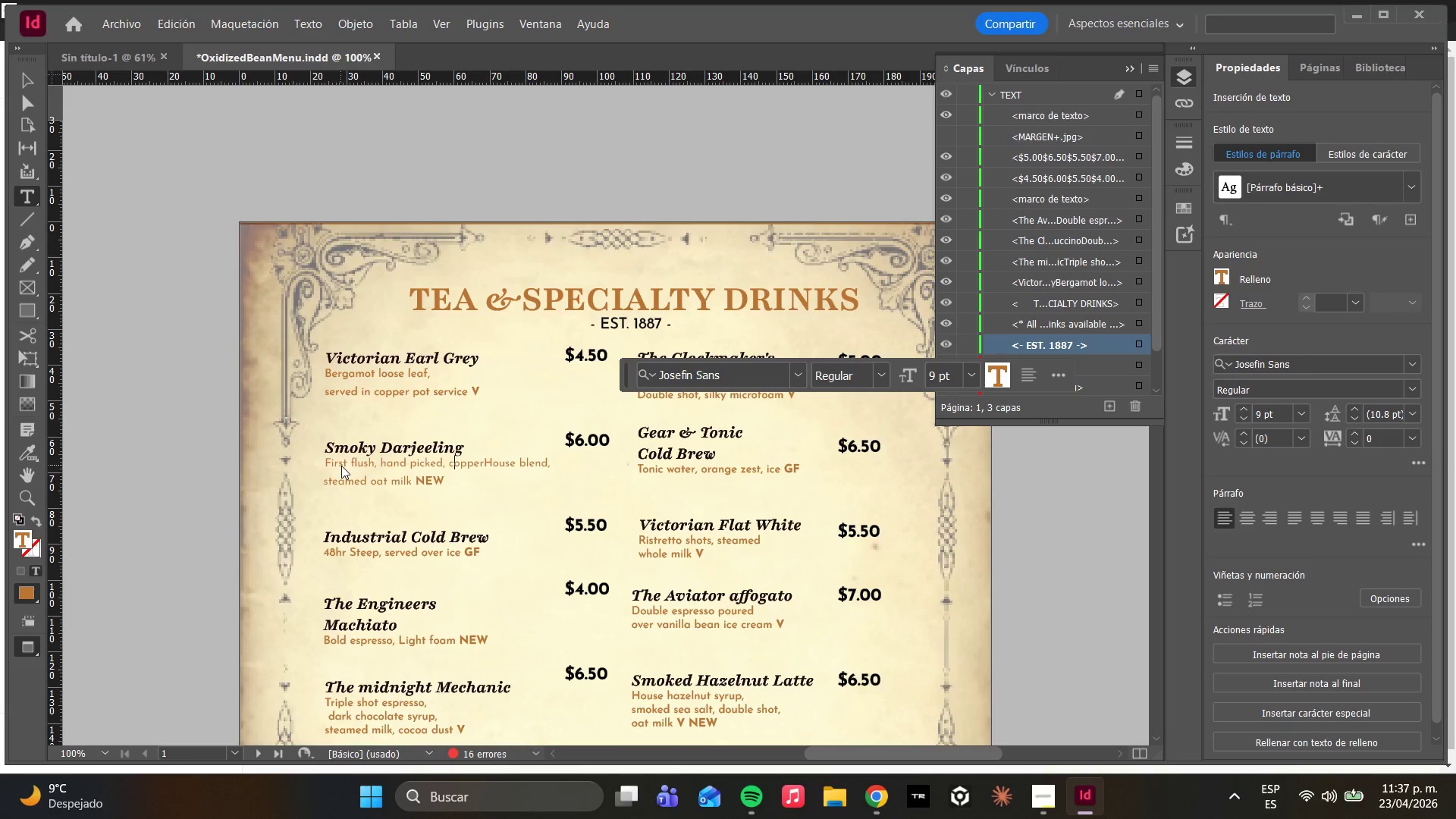 
key(ArrowLeft)
 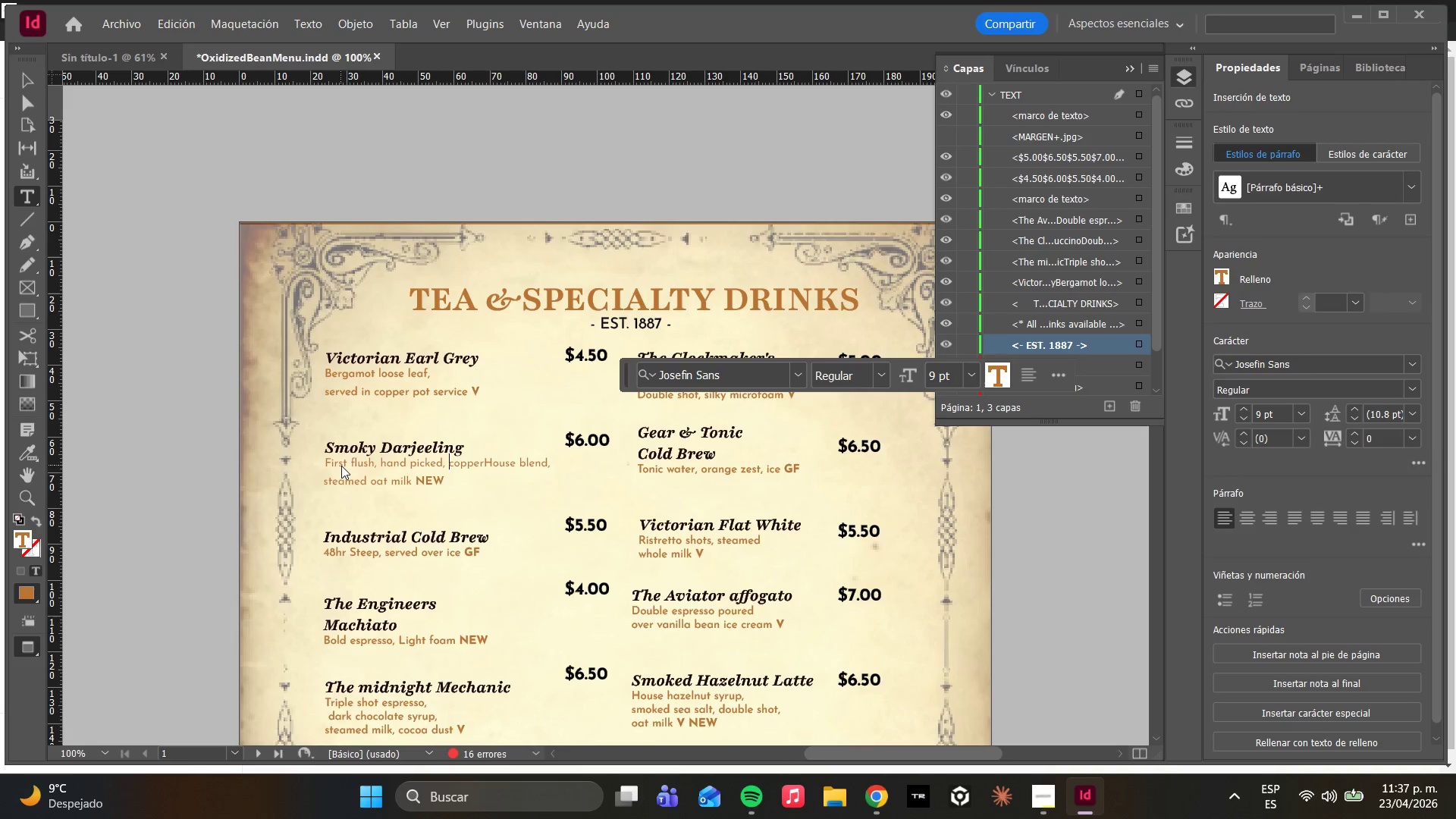 
key(Enter)
 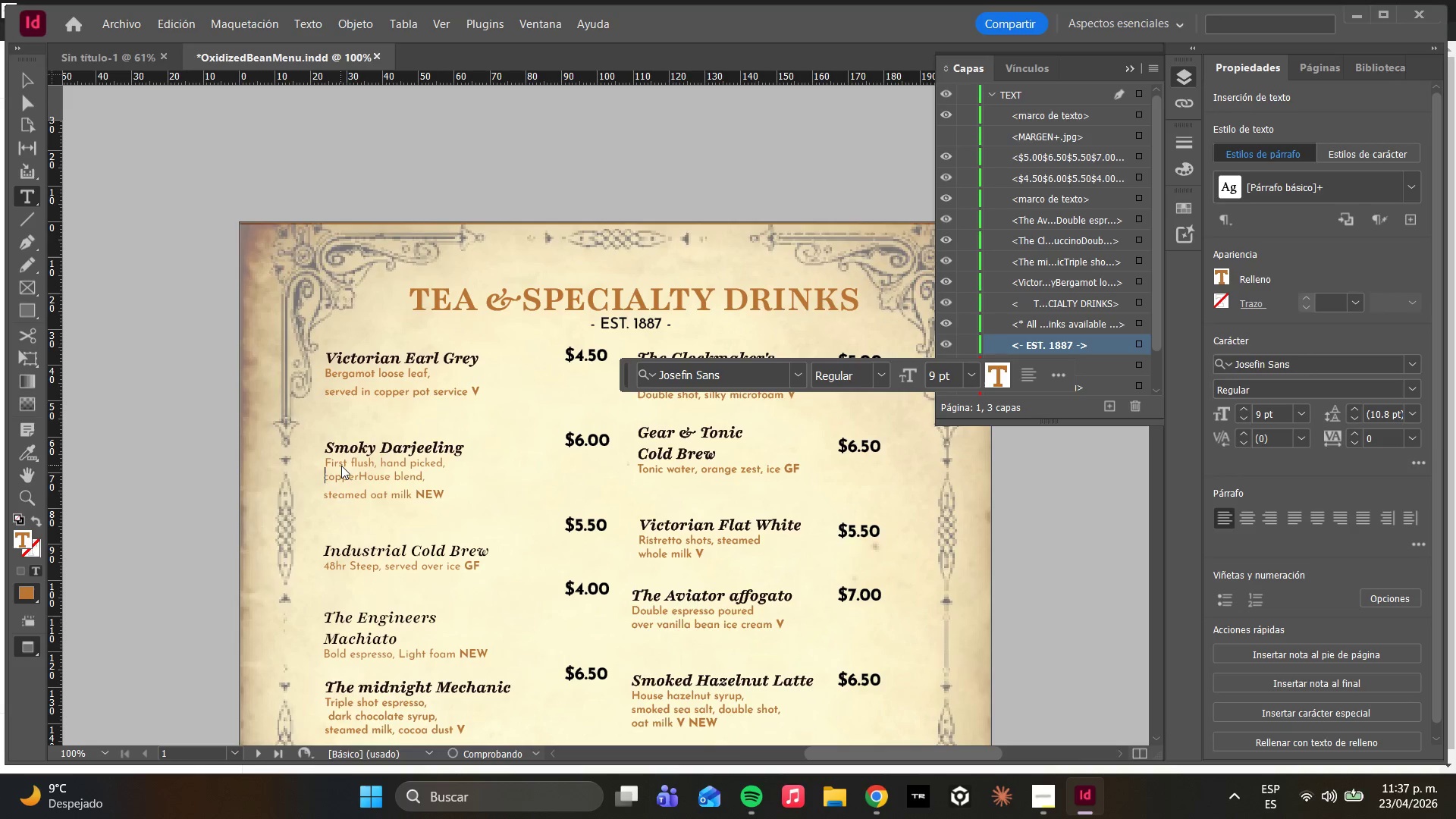 
key(ArrowRight)
 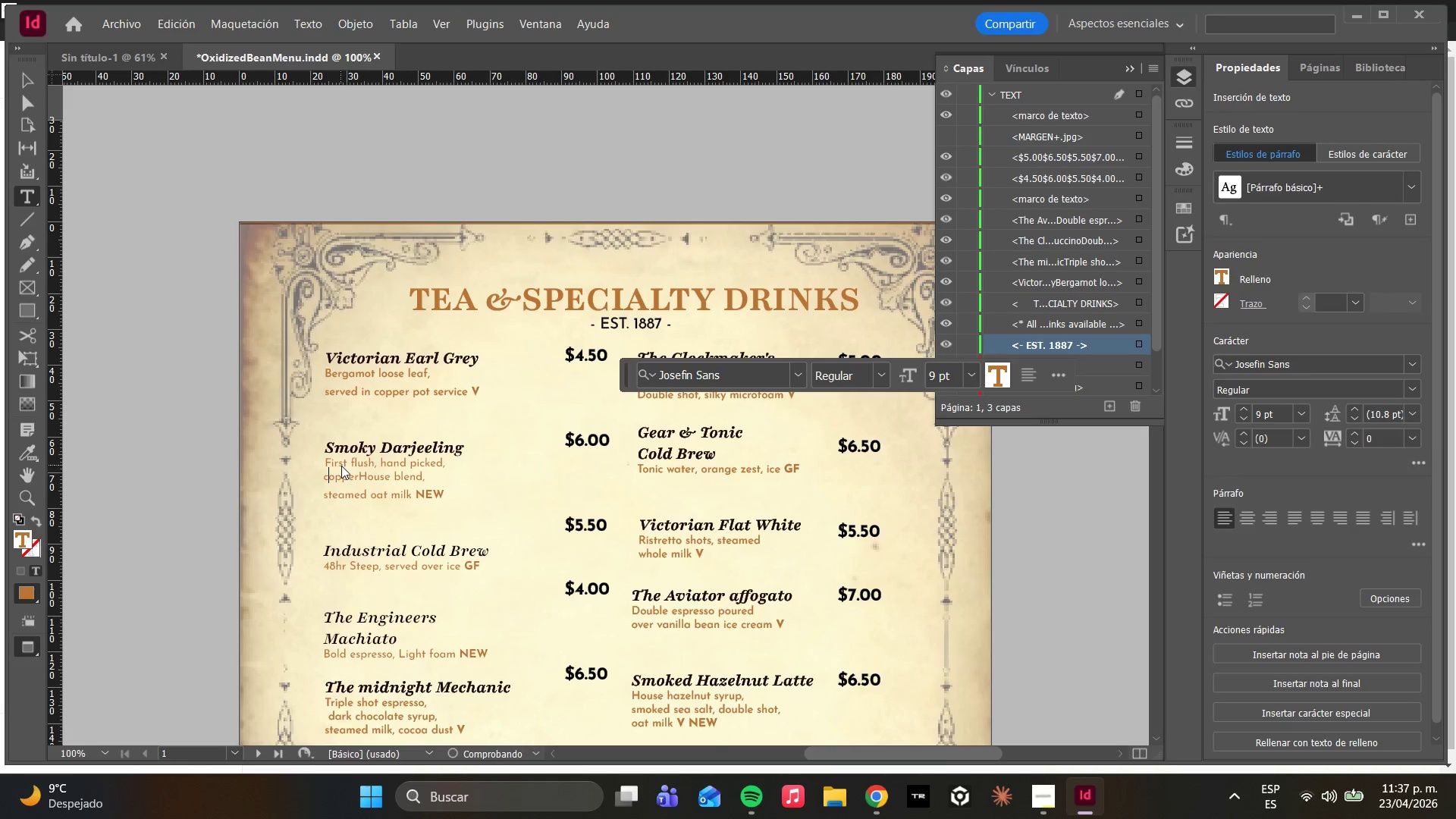 
hold_key(key=ArrowRight, duration=0.44)
 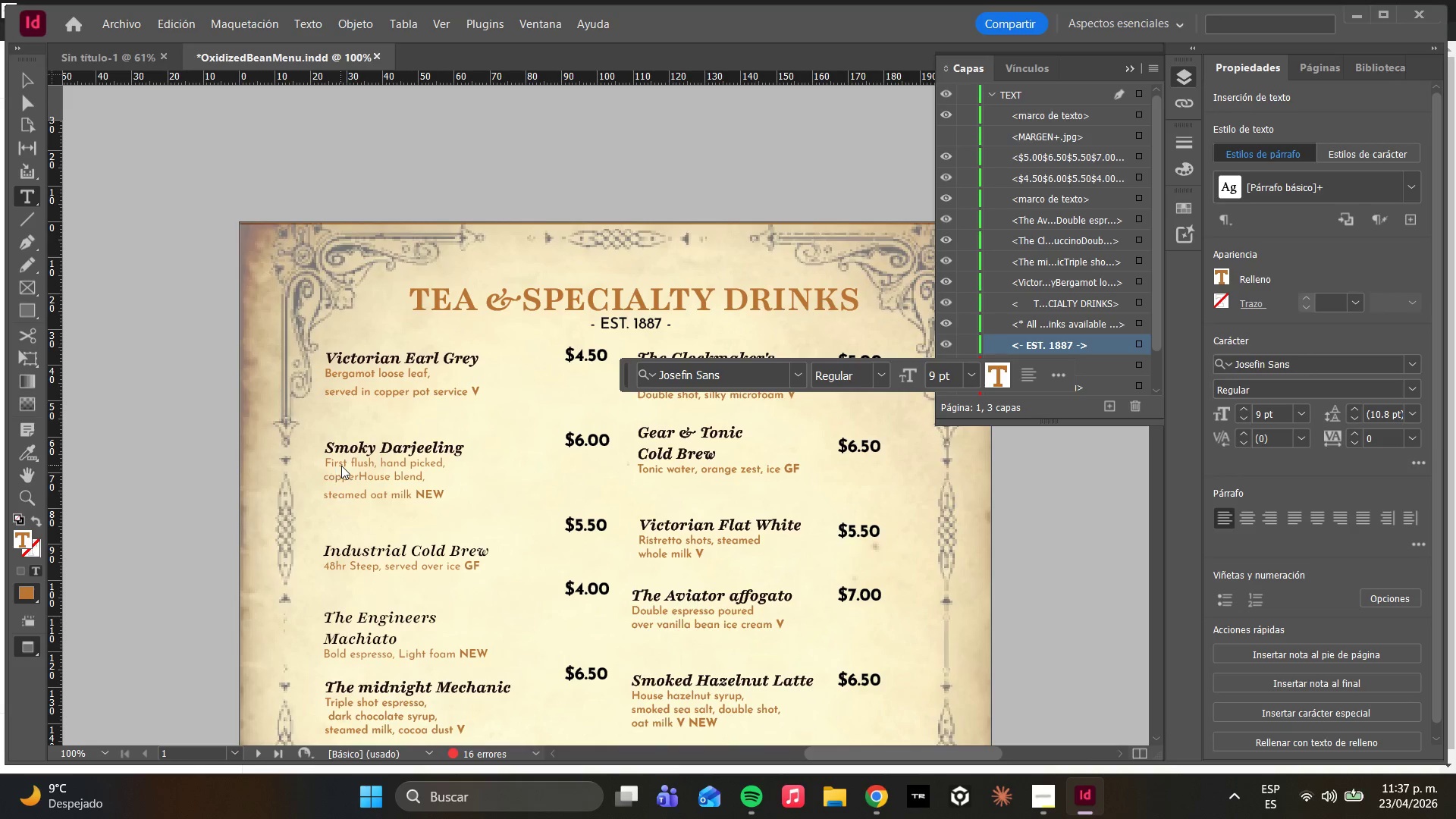 
key(ArrowRight)
 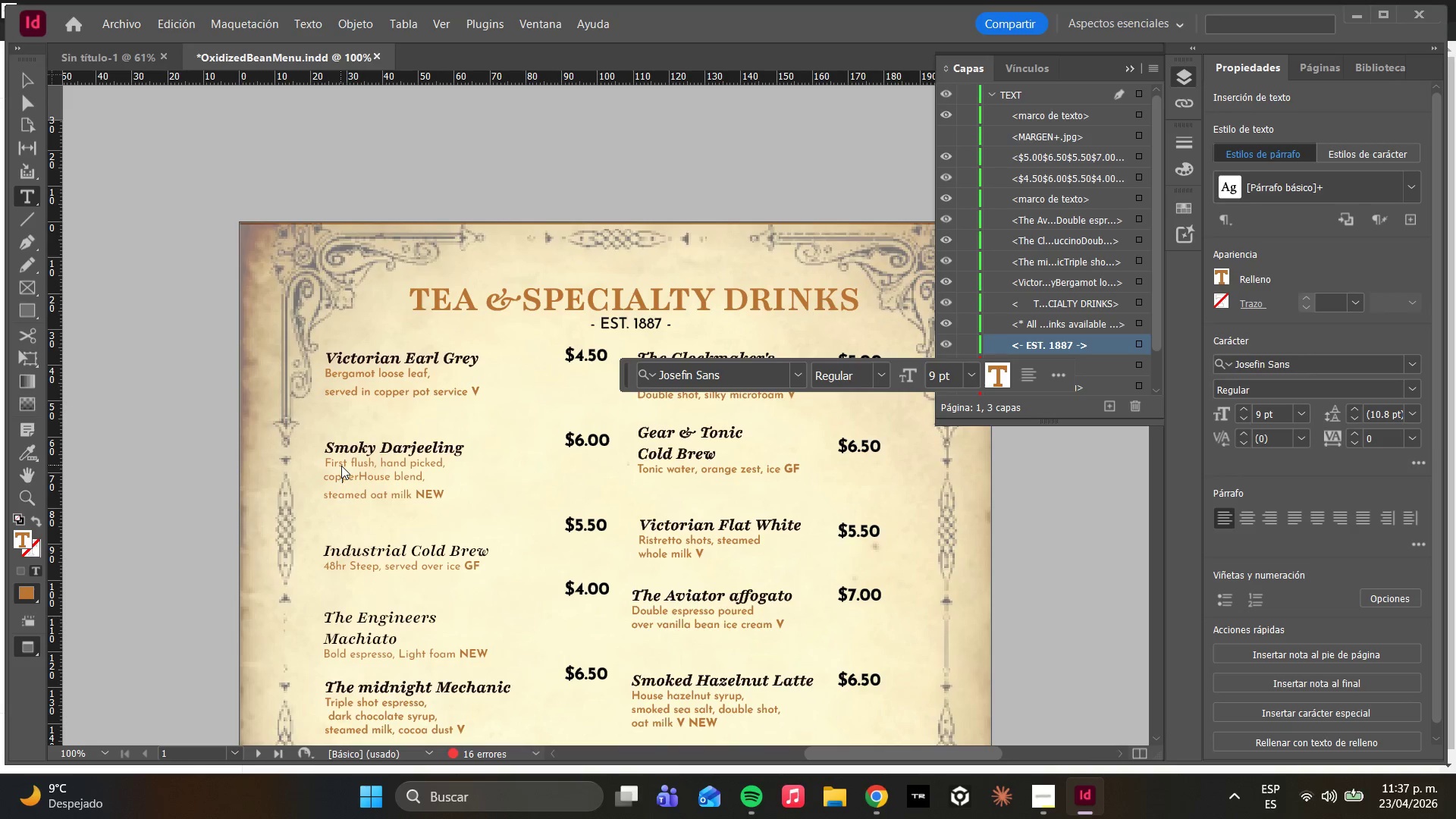 
key(ArrowRight)
 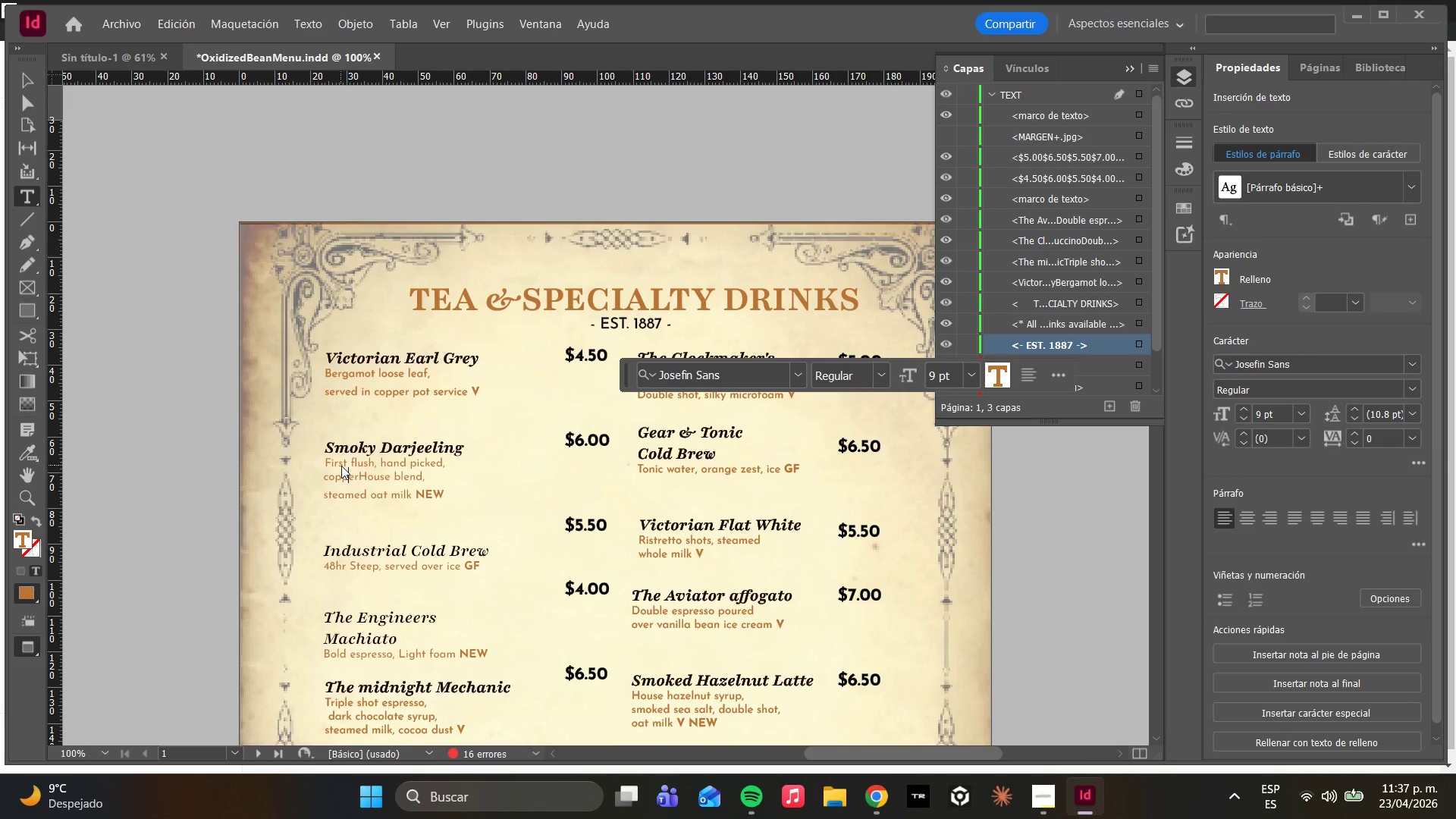 
key(ArrowRight)
 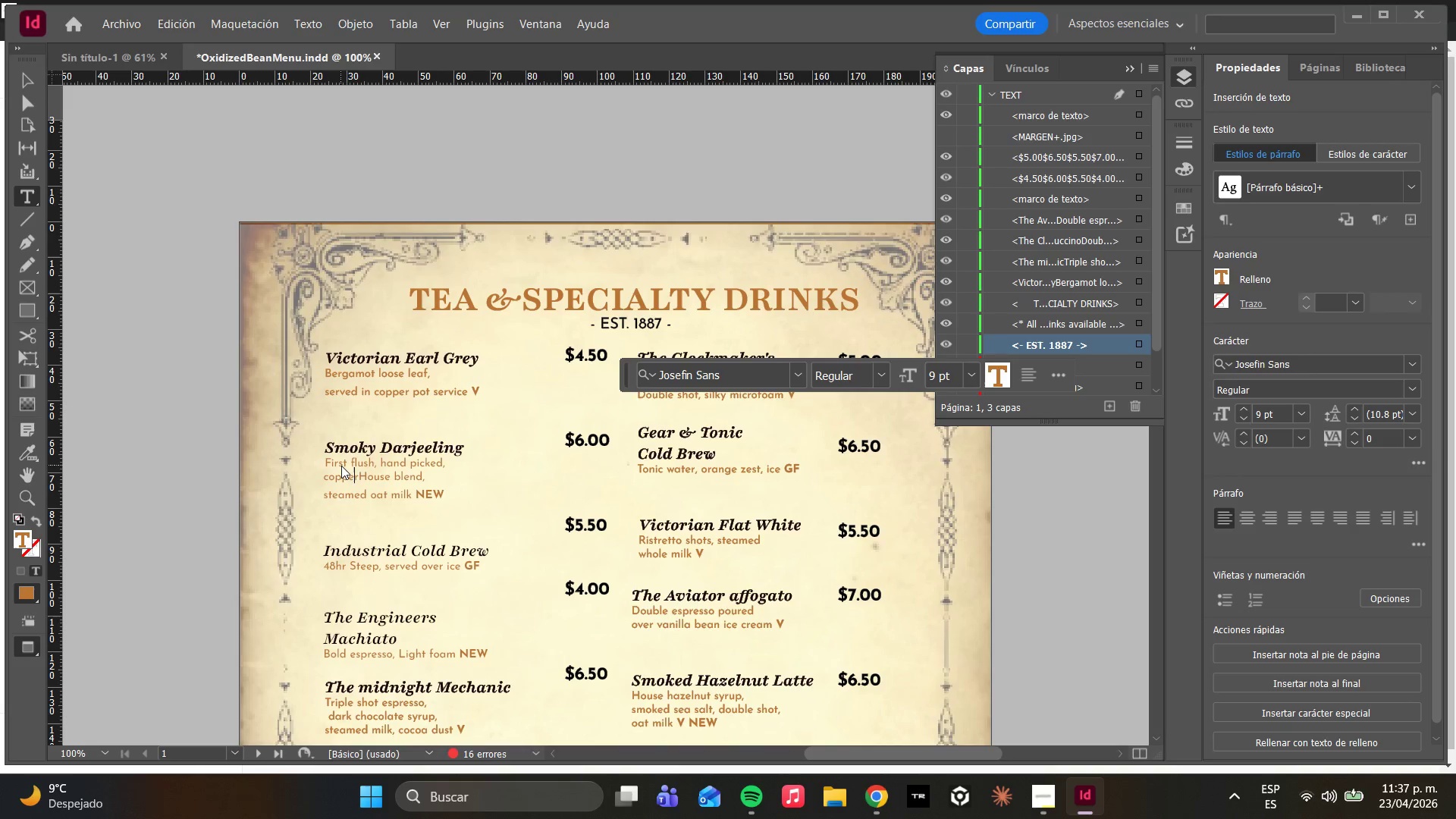 
key(ArrowRight)
 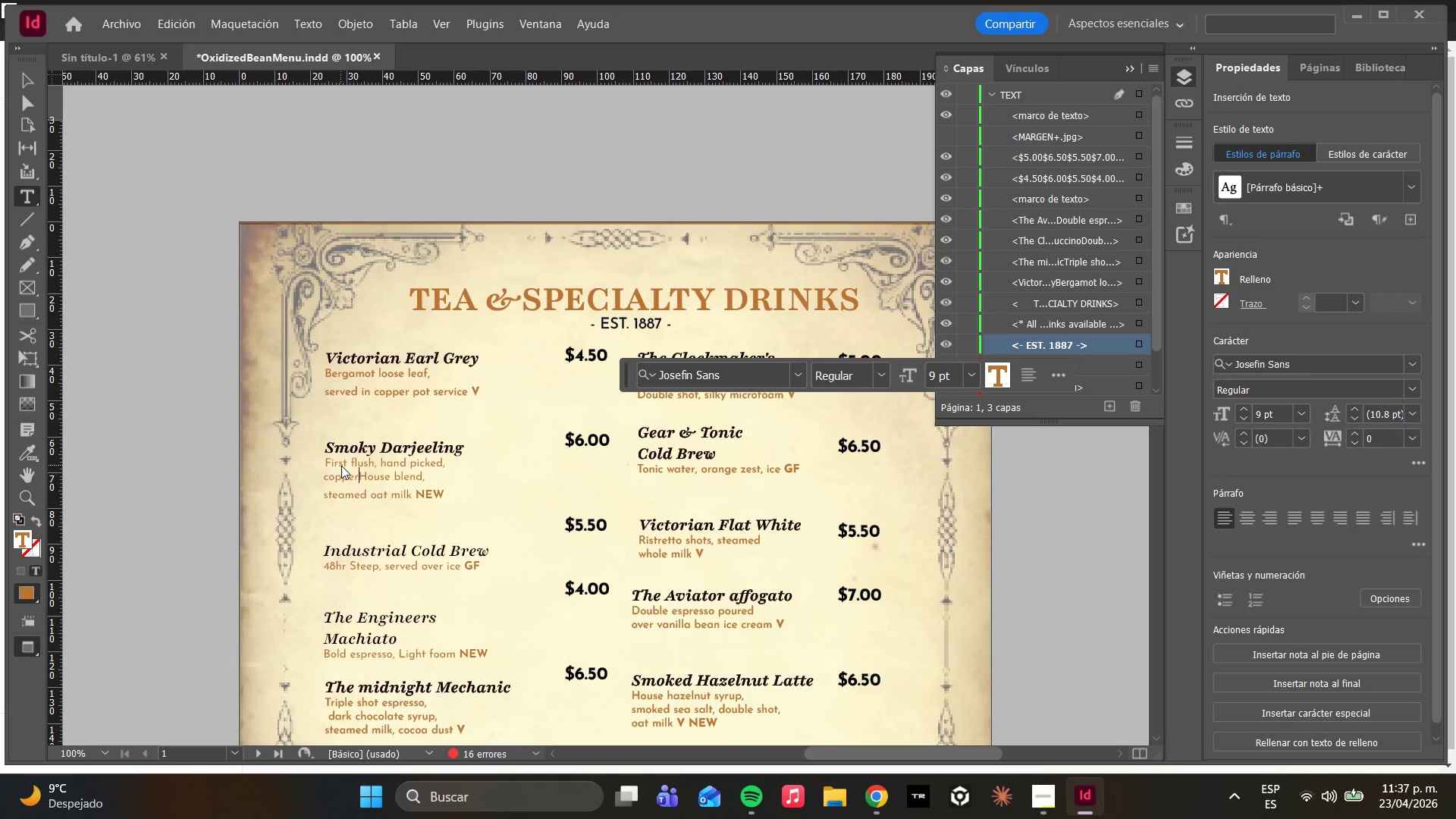 
type( pot service )
 